 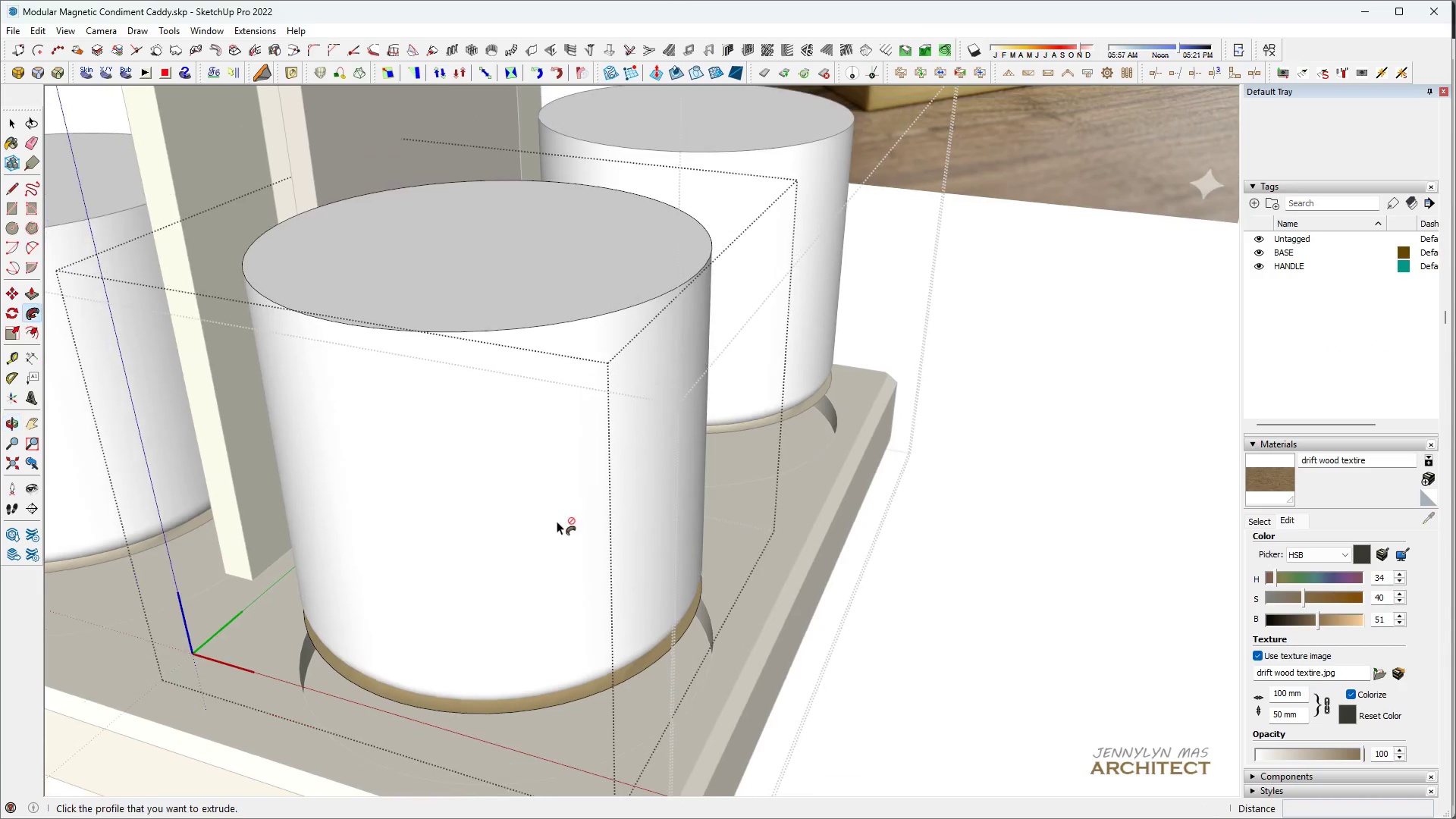 
key(Control+Z)
 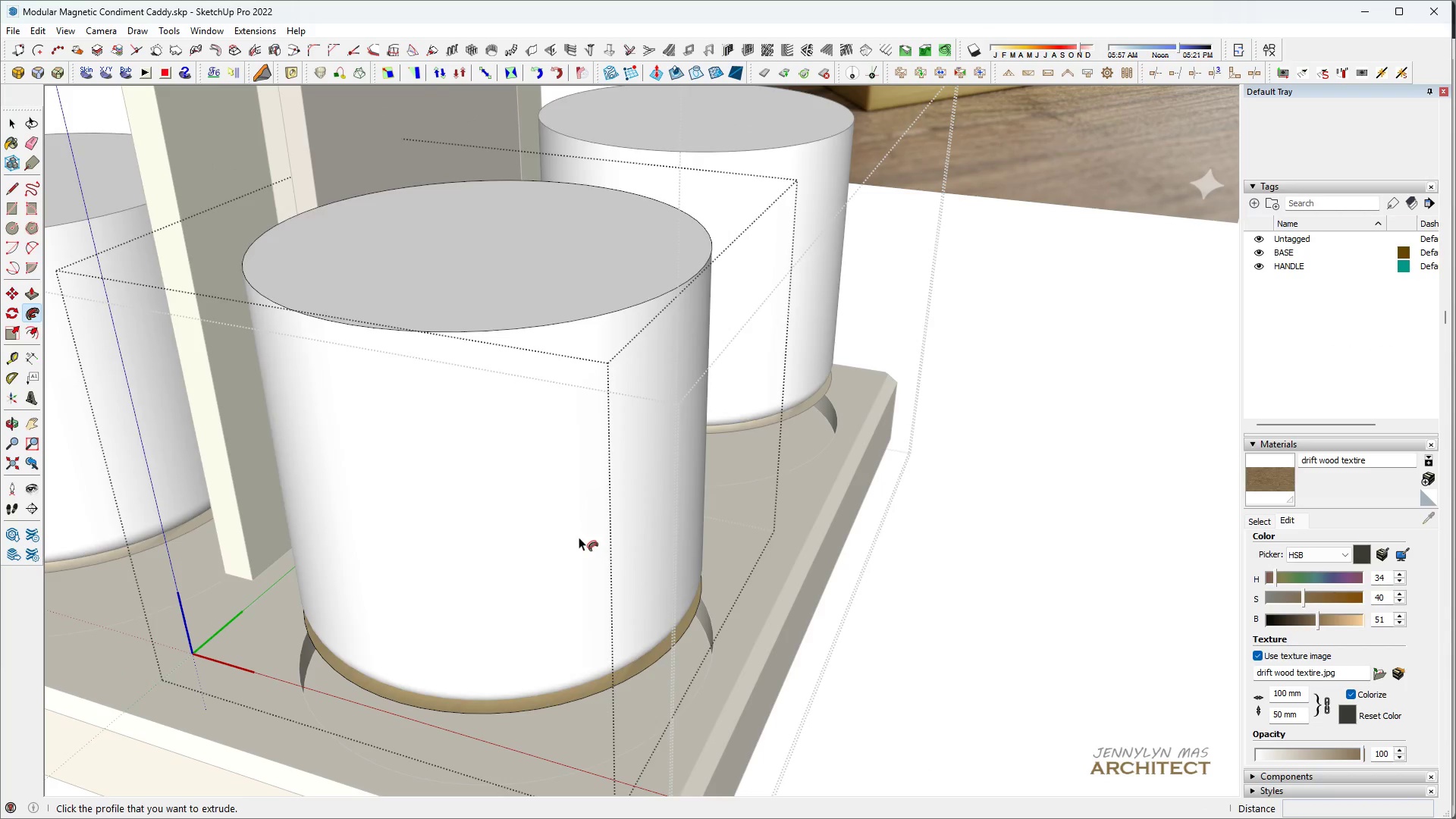 
scroll: coordinate [557, 521], scroll_direction: up, amount: 1.0
 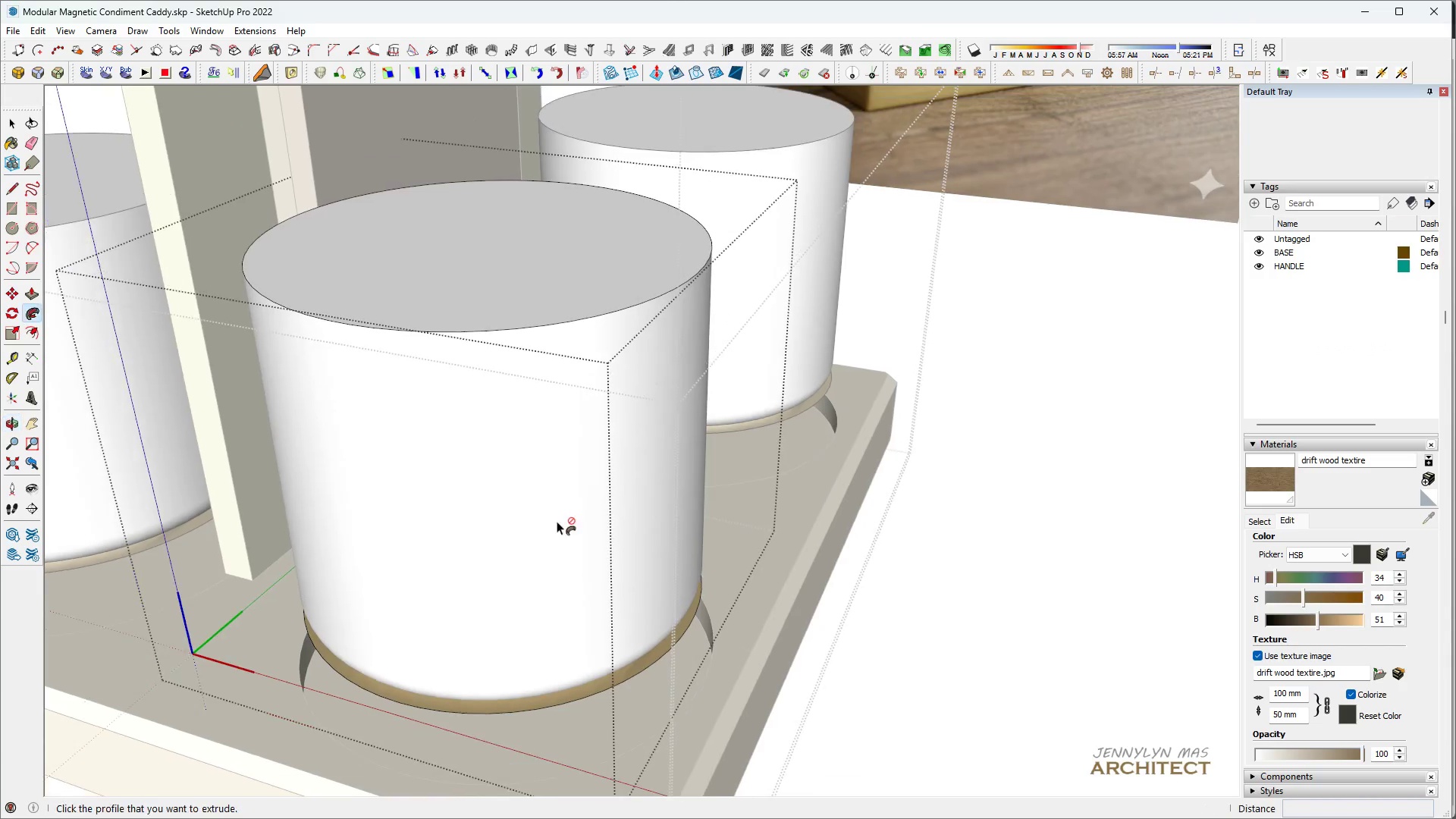 
key(Space)
 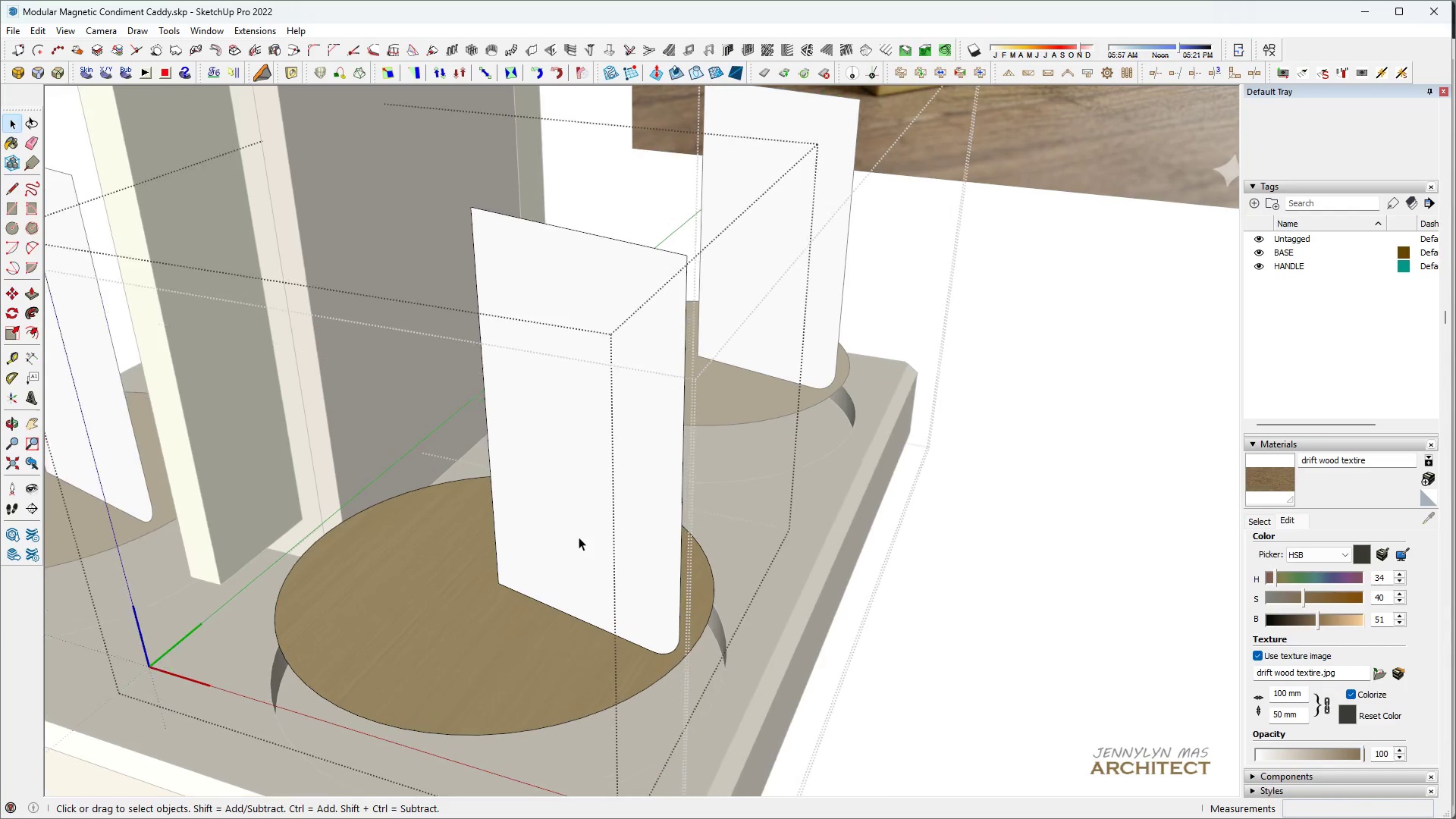 
key(Space)
 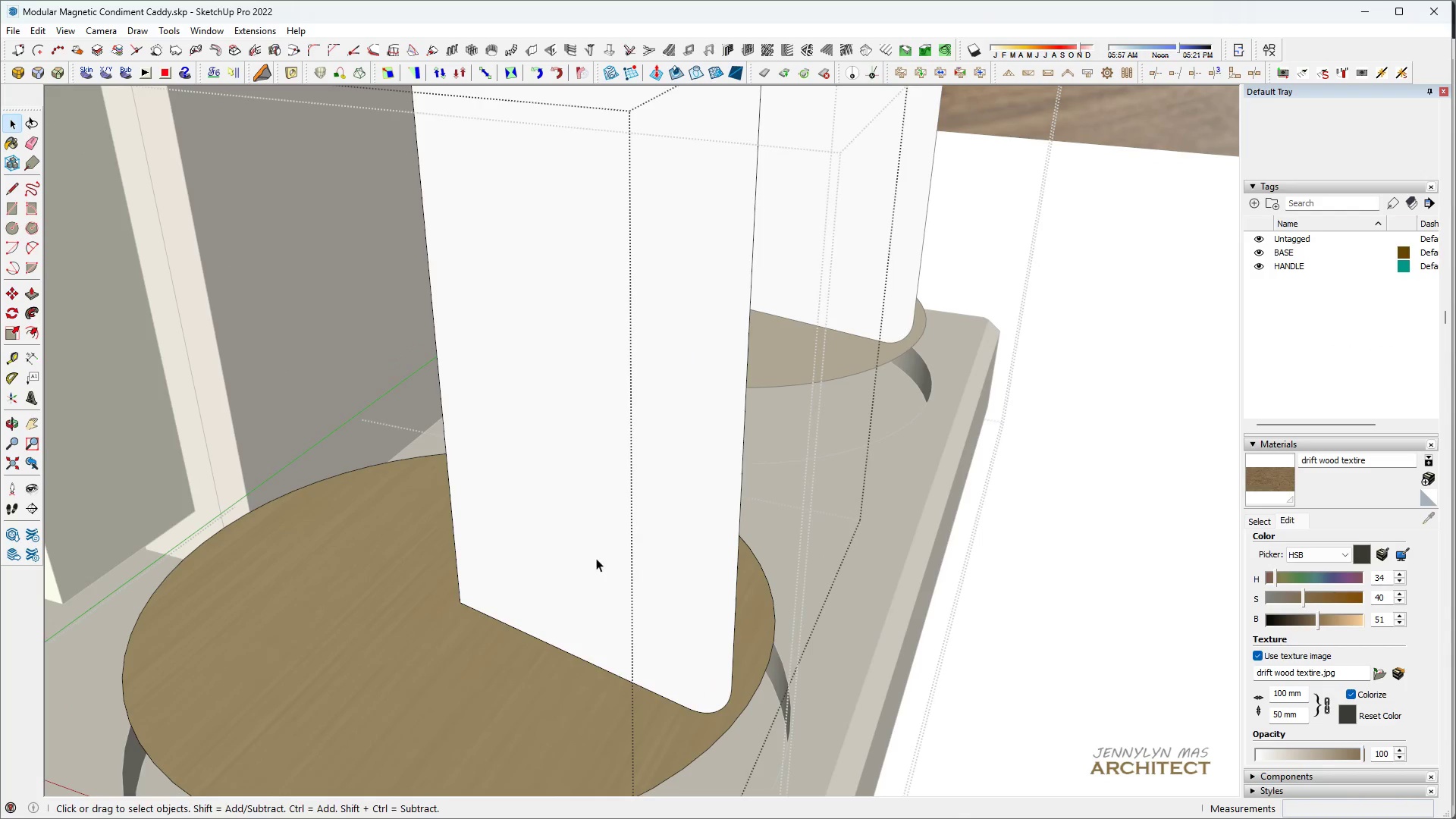 
left_click([596, 558])
 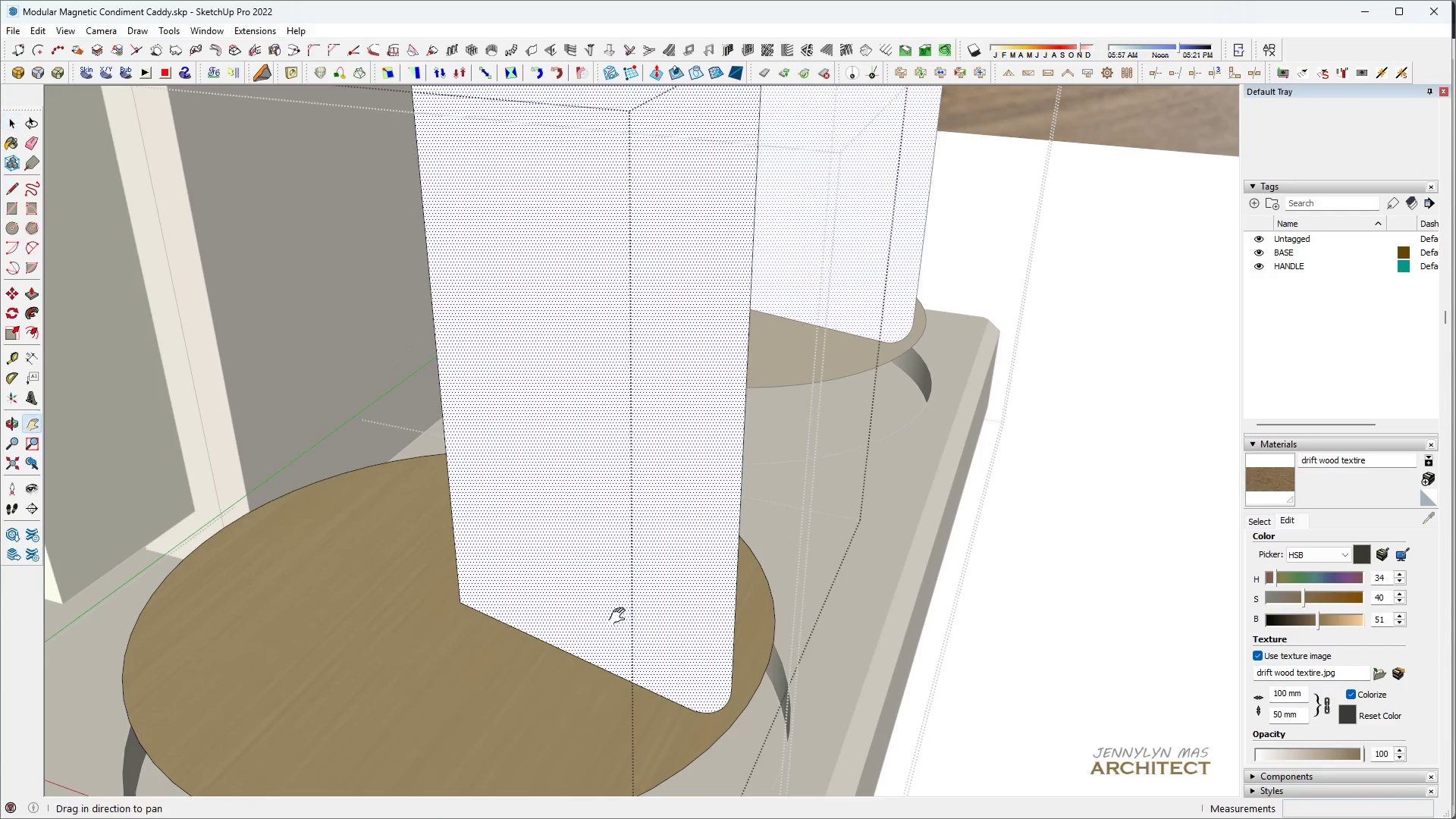 
scroll: coordinate [586, 546], scroll_direction: up, amount: 5.0
 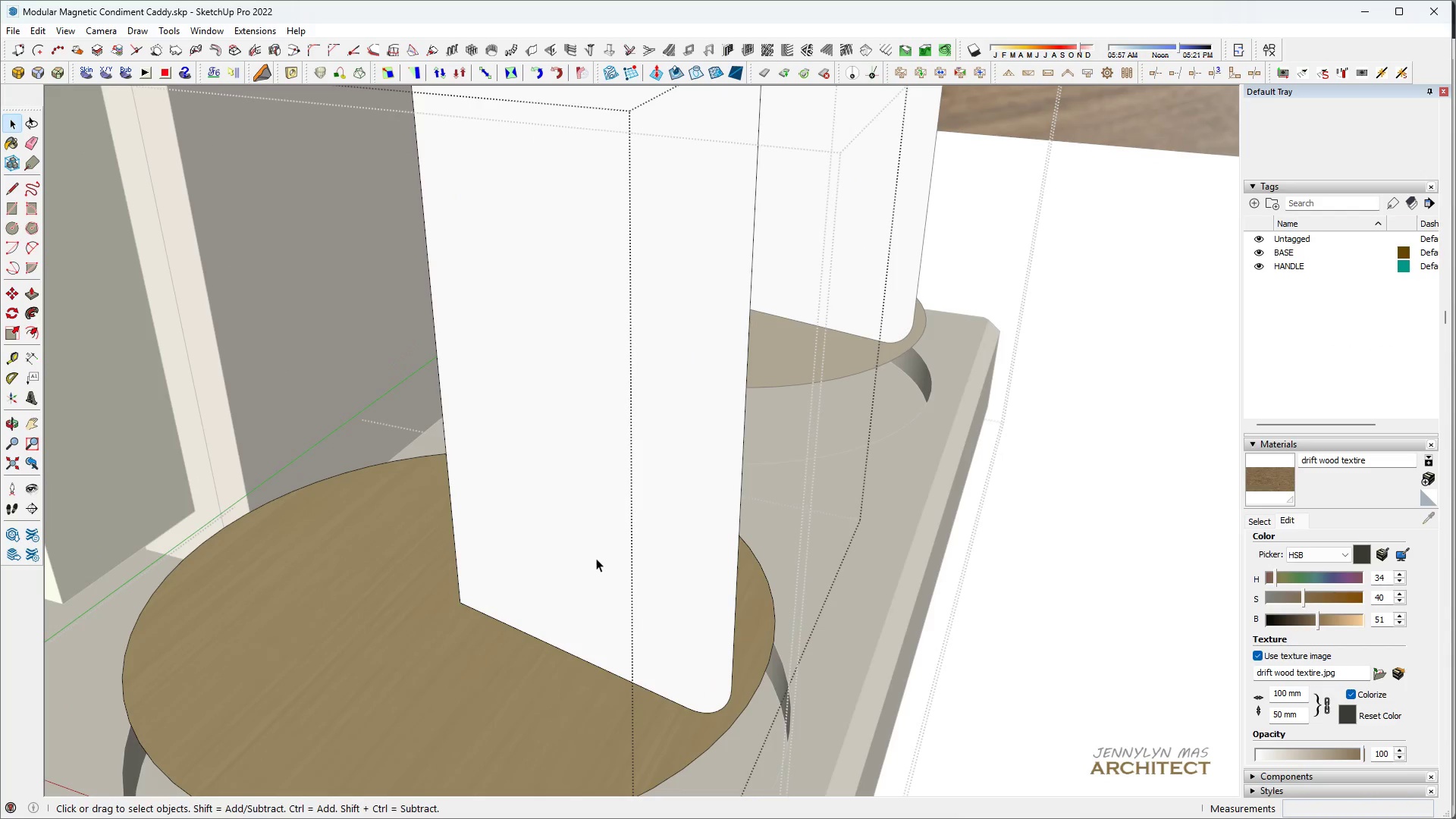 
key(H)
 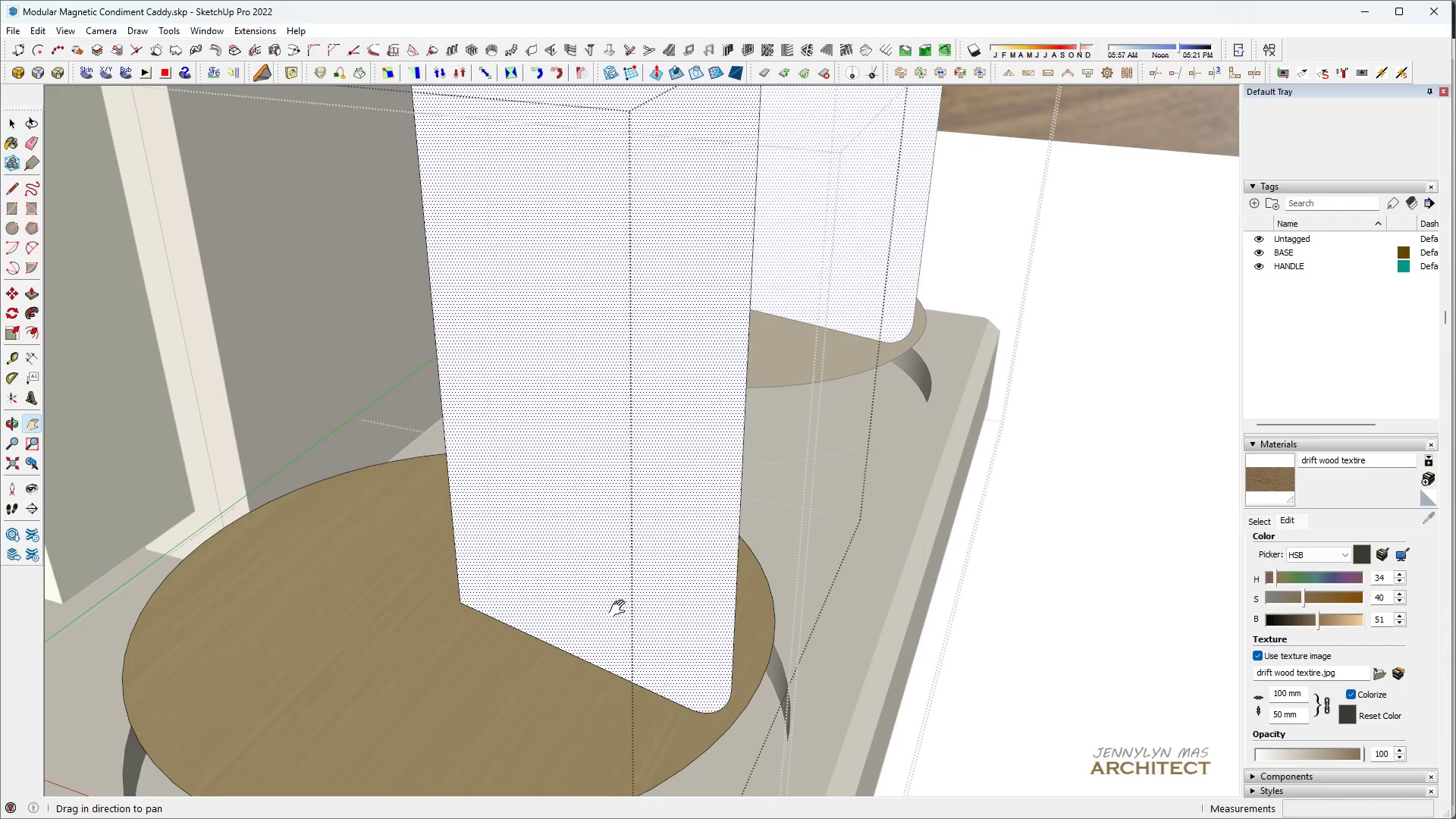 
double_click([620, 609])
 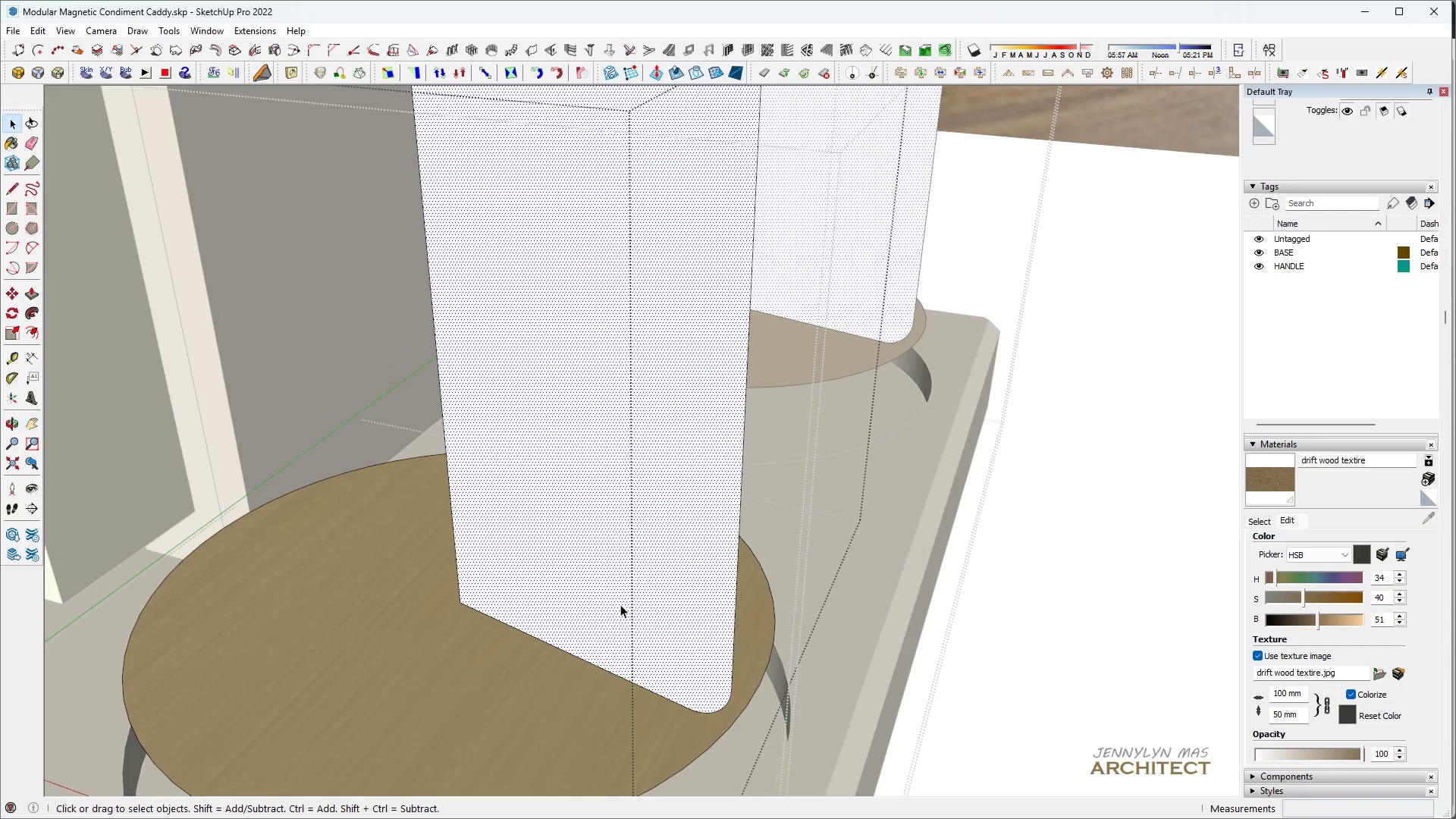 
key(Space)
 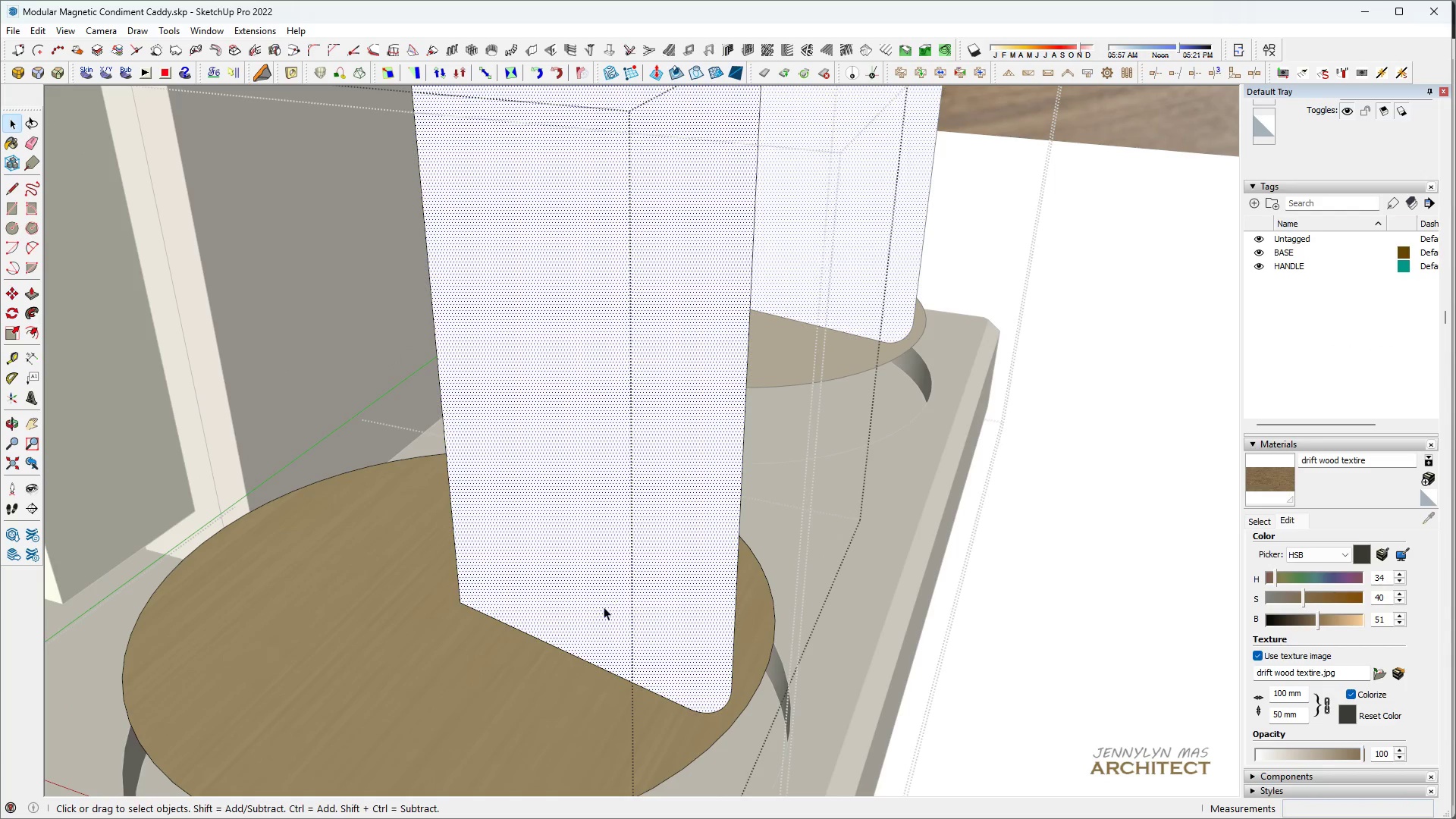 
key(F)
 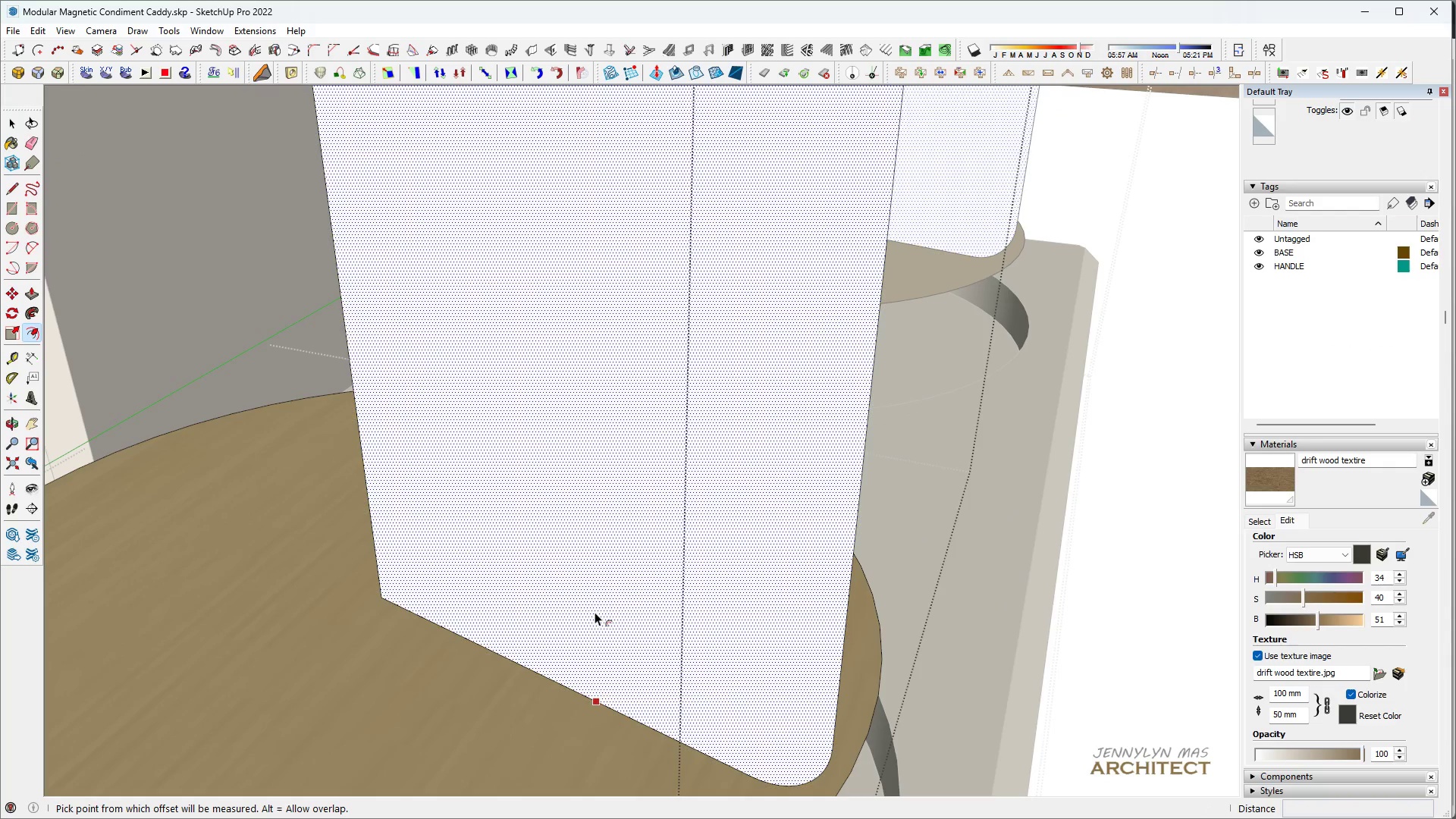 
left_click([594, 612])
 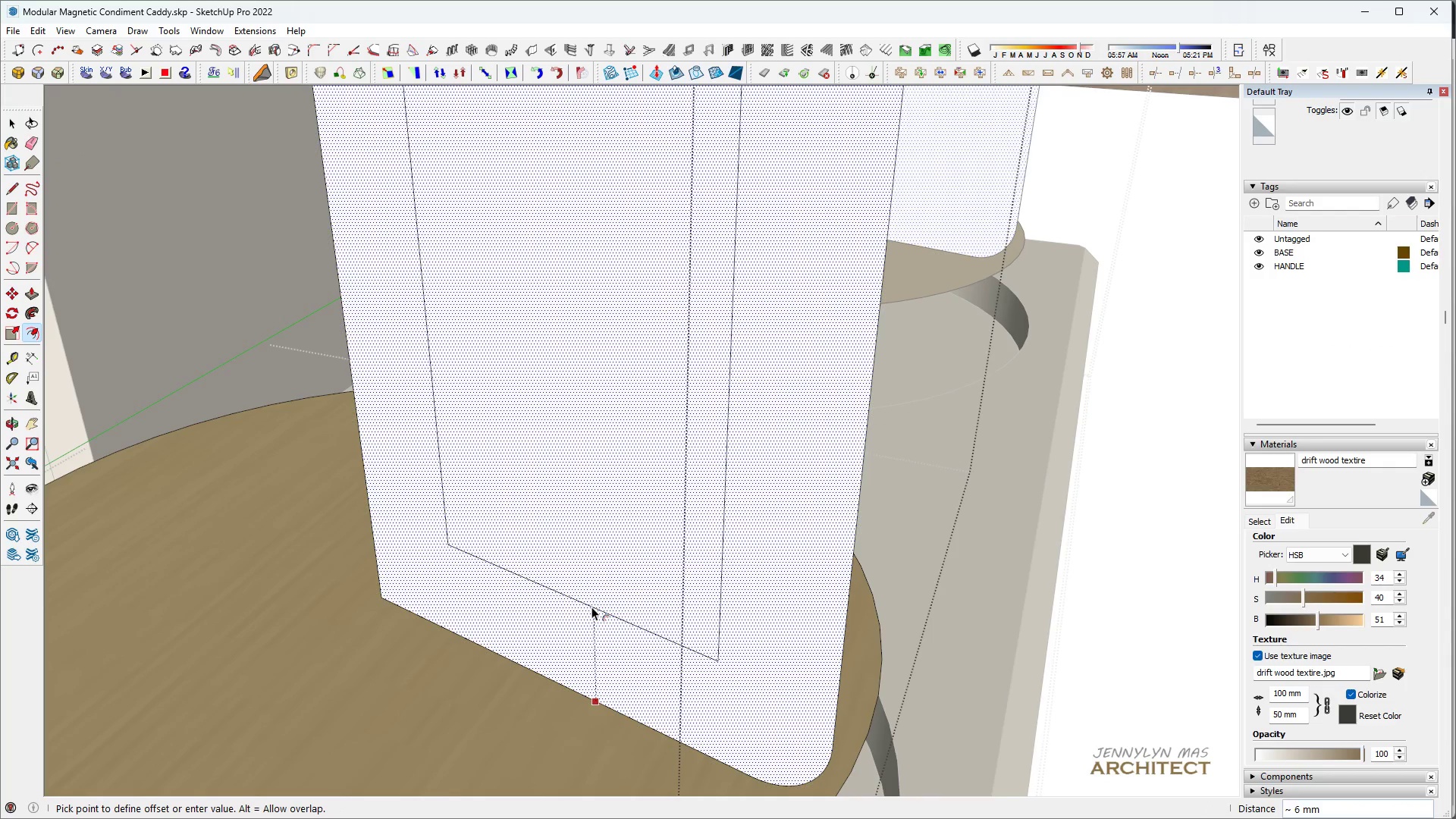 
scroll: coordinate [598, 612], scroll_direction: up, amount: 5.0
 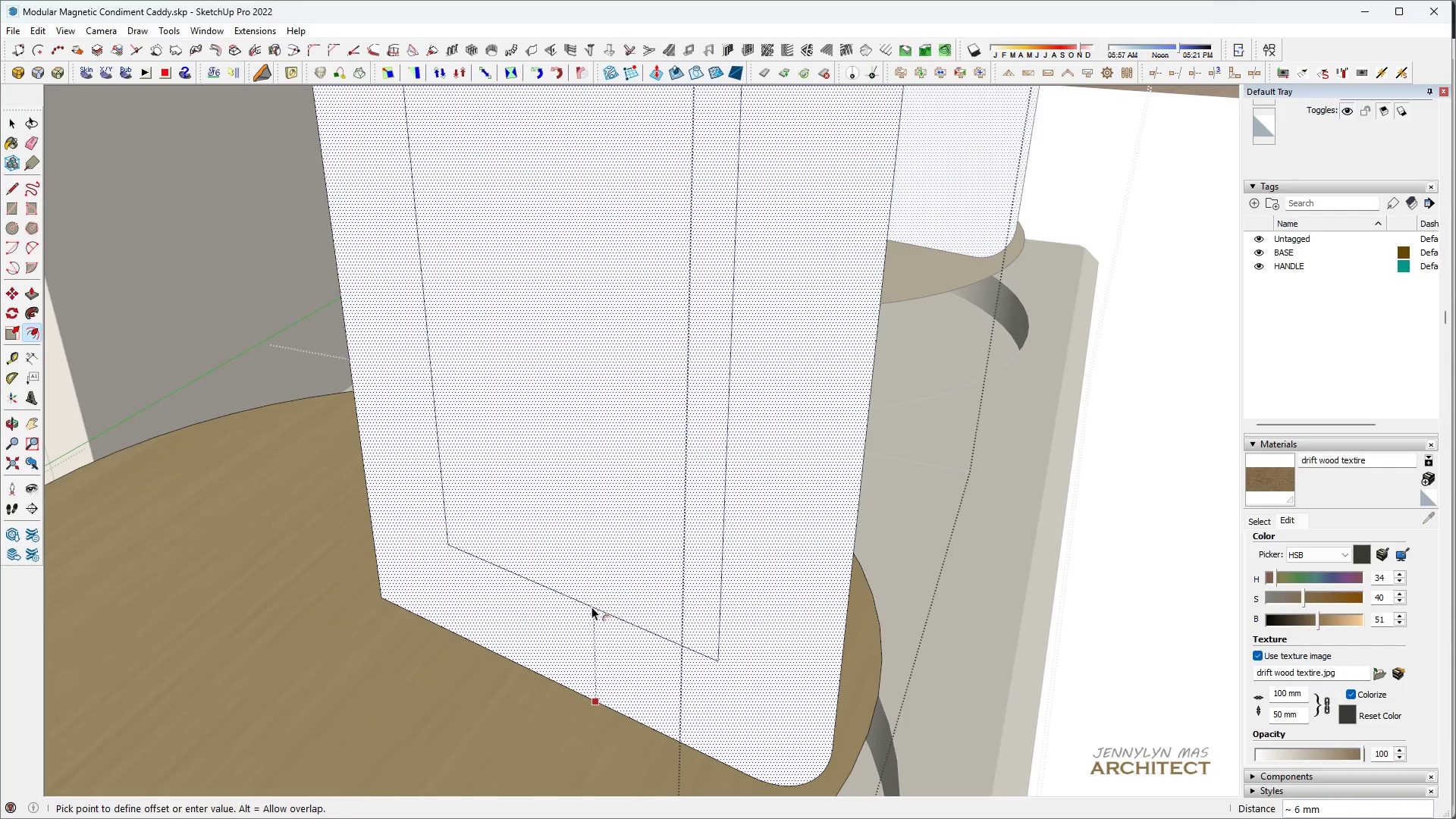 
key(3)
 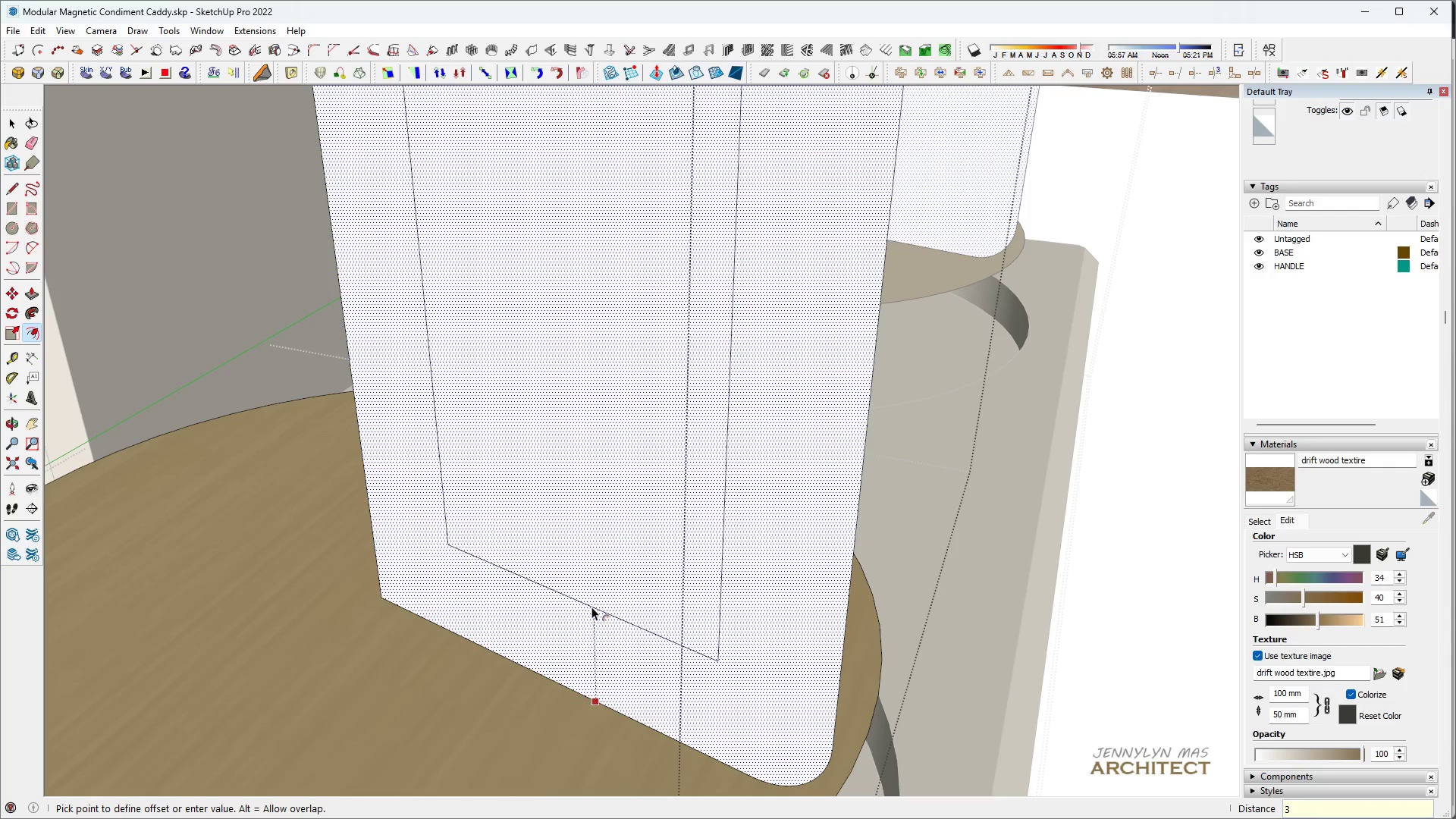 
key(Enter)
 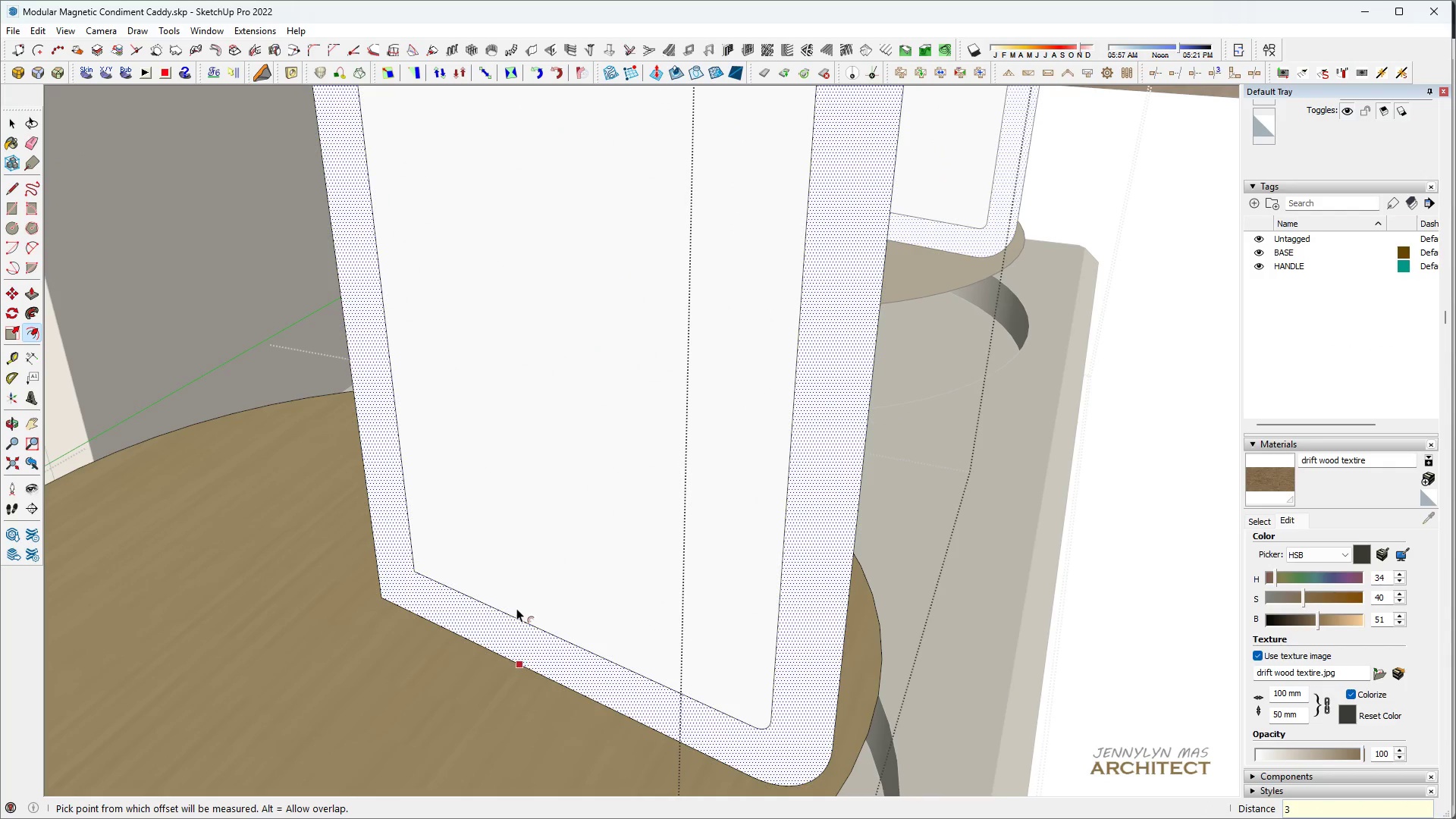 
key(Space)
 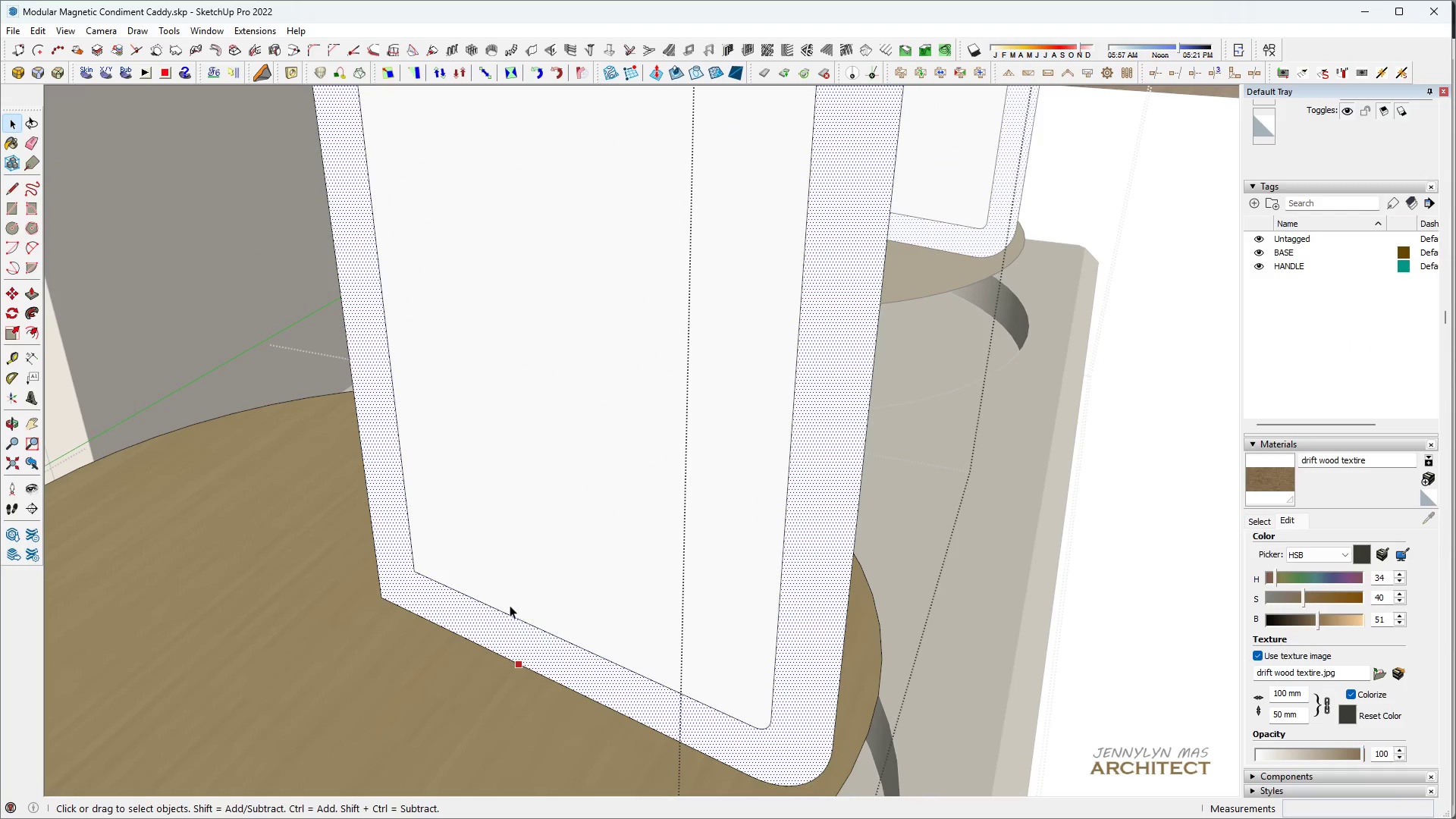 
key(H)
 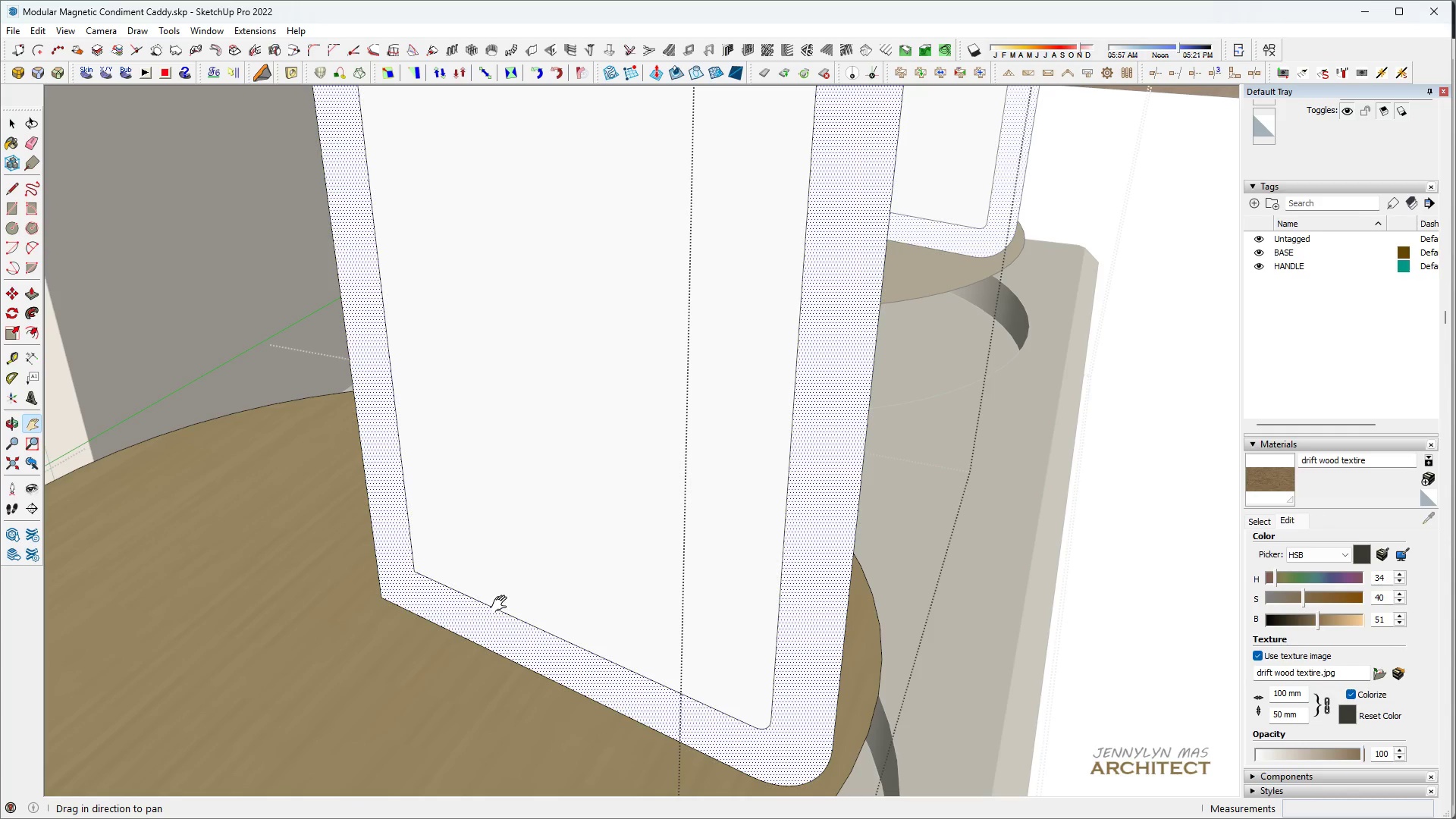 
left_click_drag(start_coordinate=[488, 604], to_coordinate=[544, 644])
 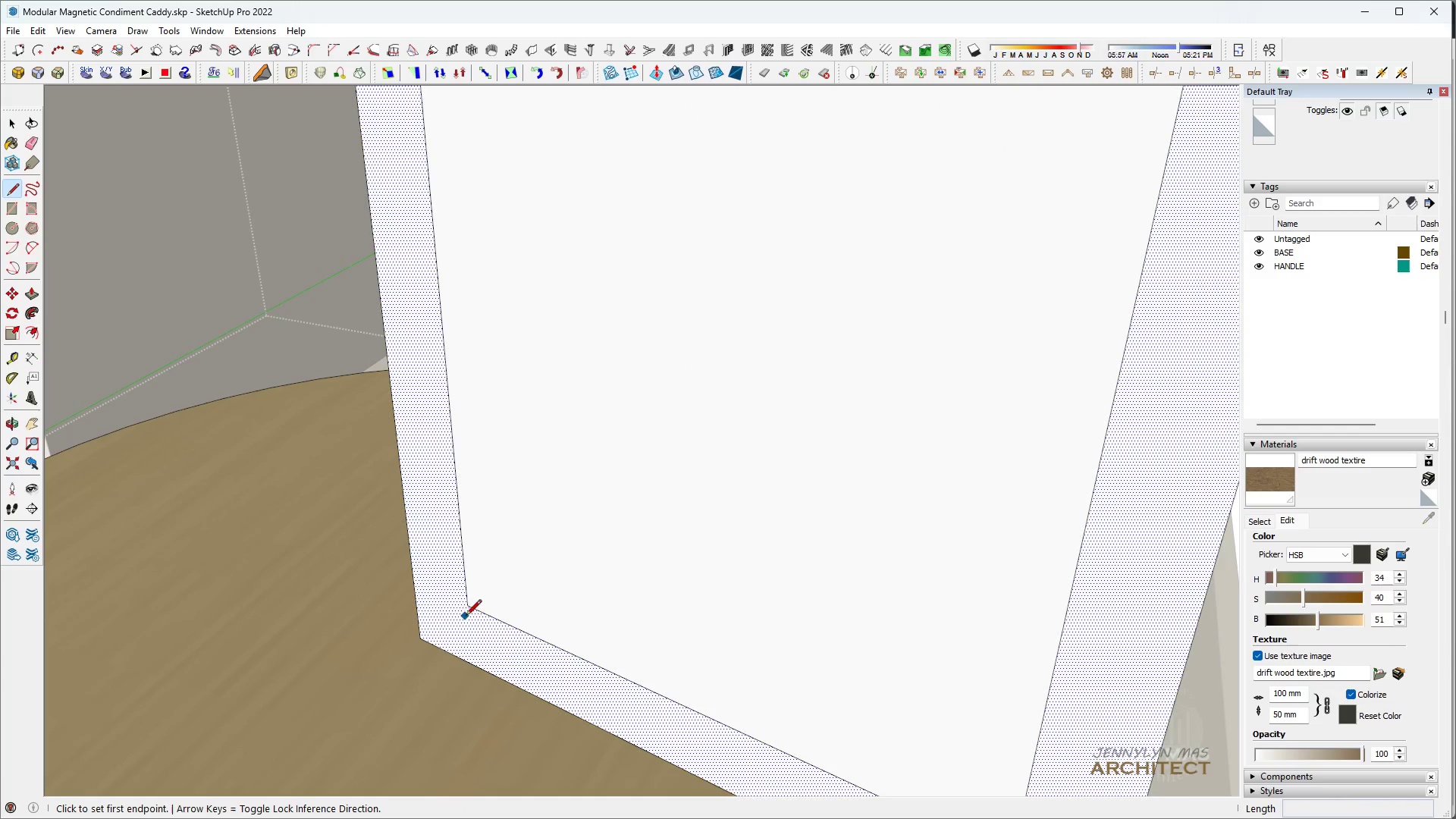 
key(Space)
 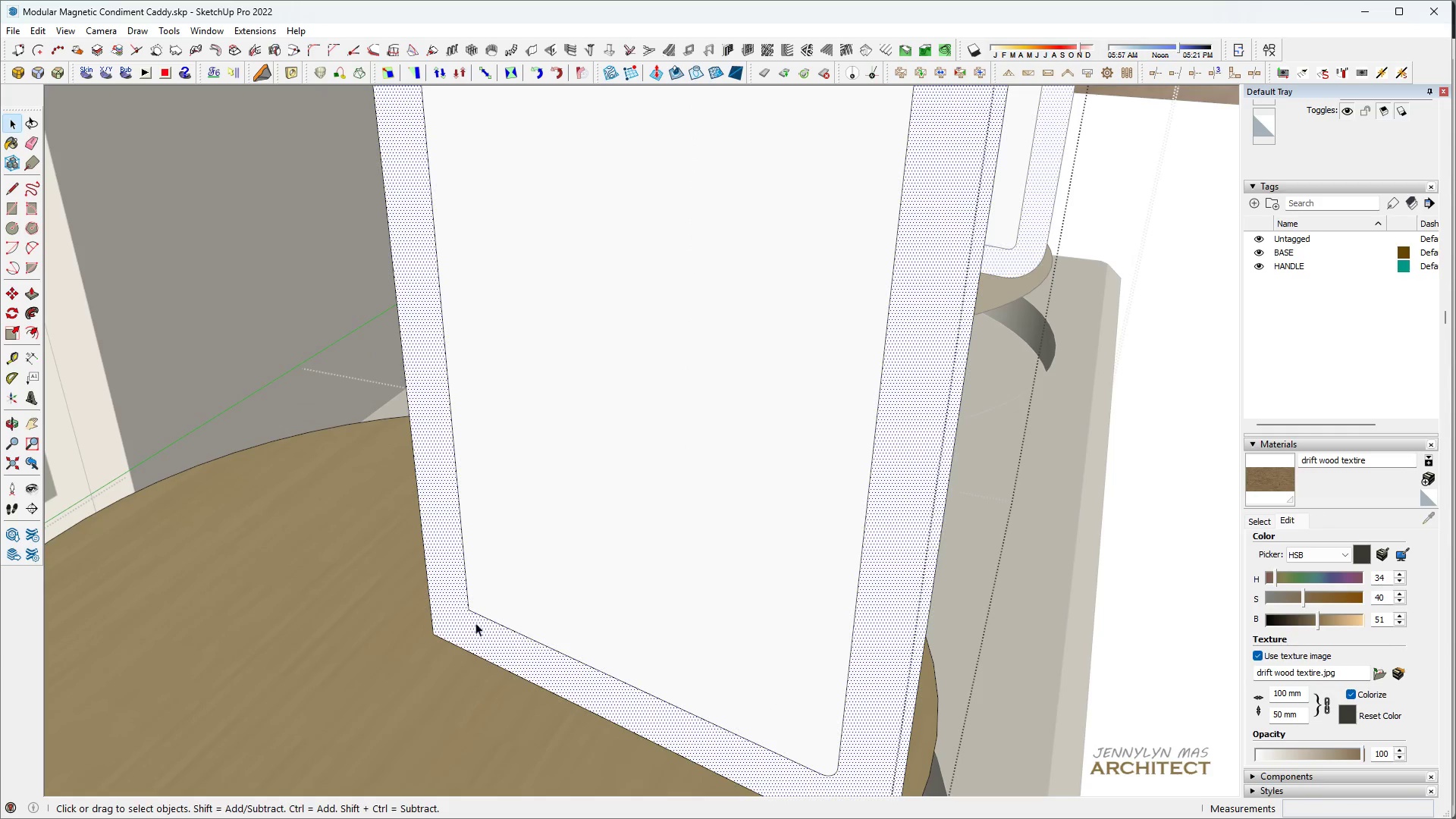 
key(L)
 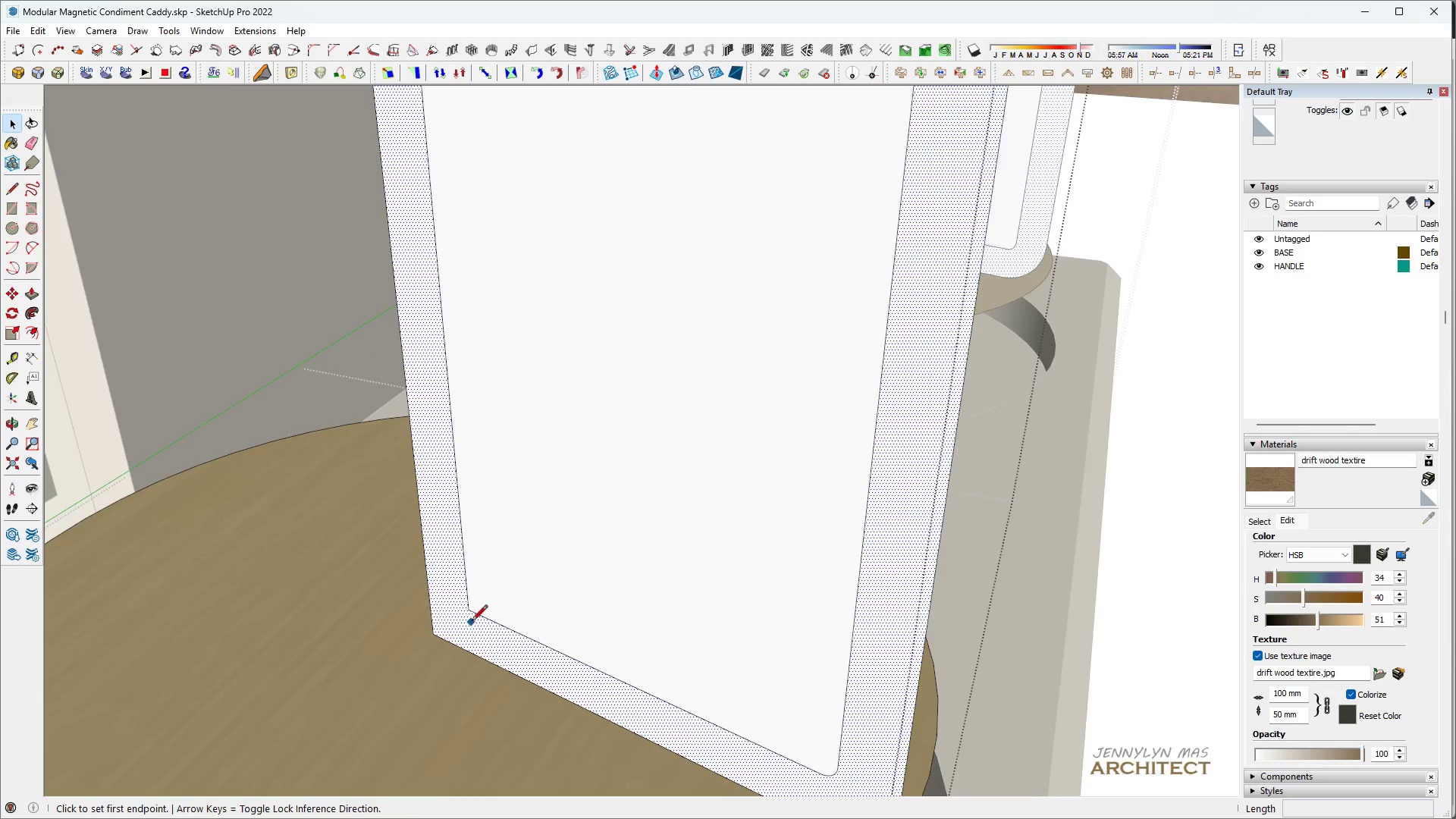 
scroll: coordinate [472, 622], scroll_direction: up, amount: 3.0
 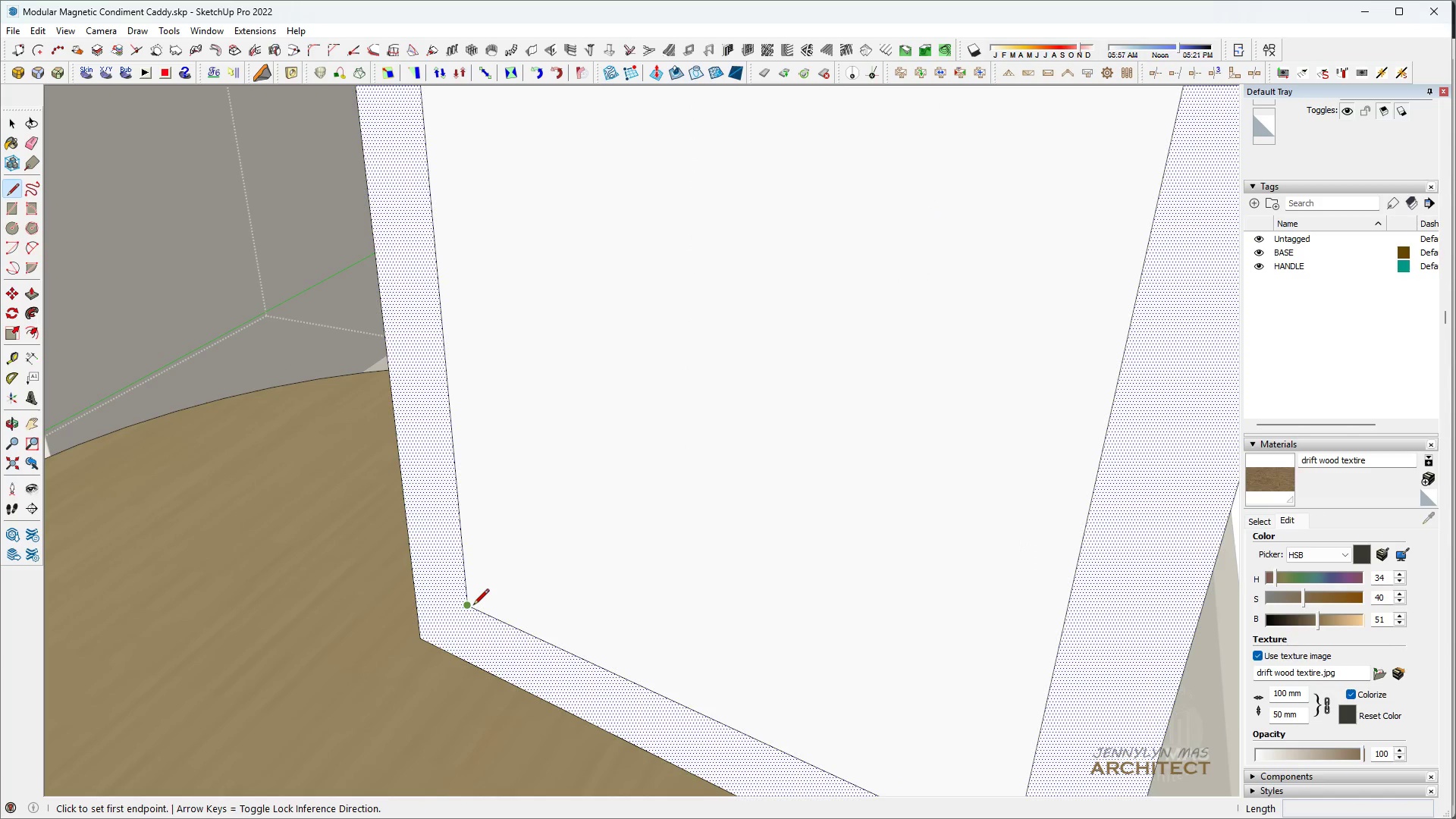 
left_click([472, 606])
 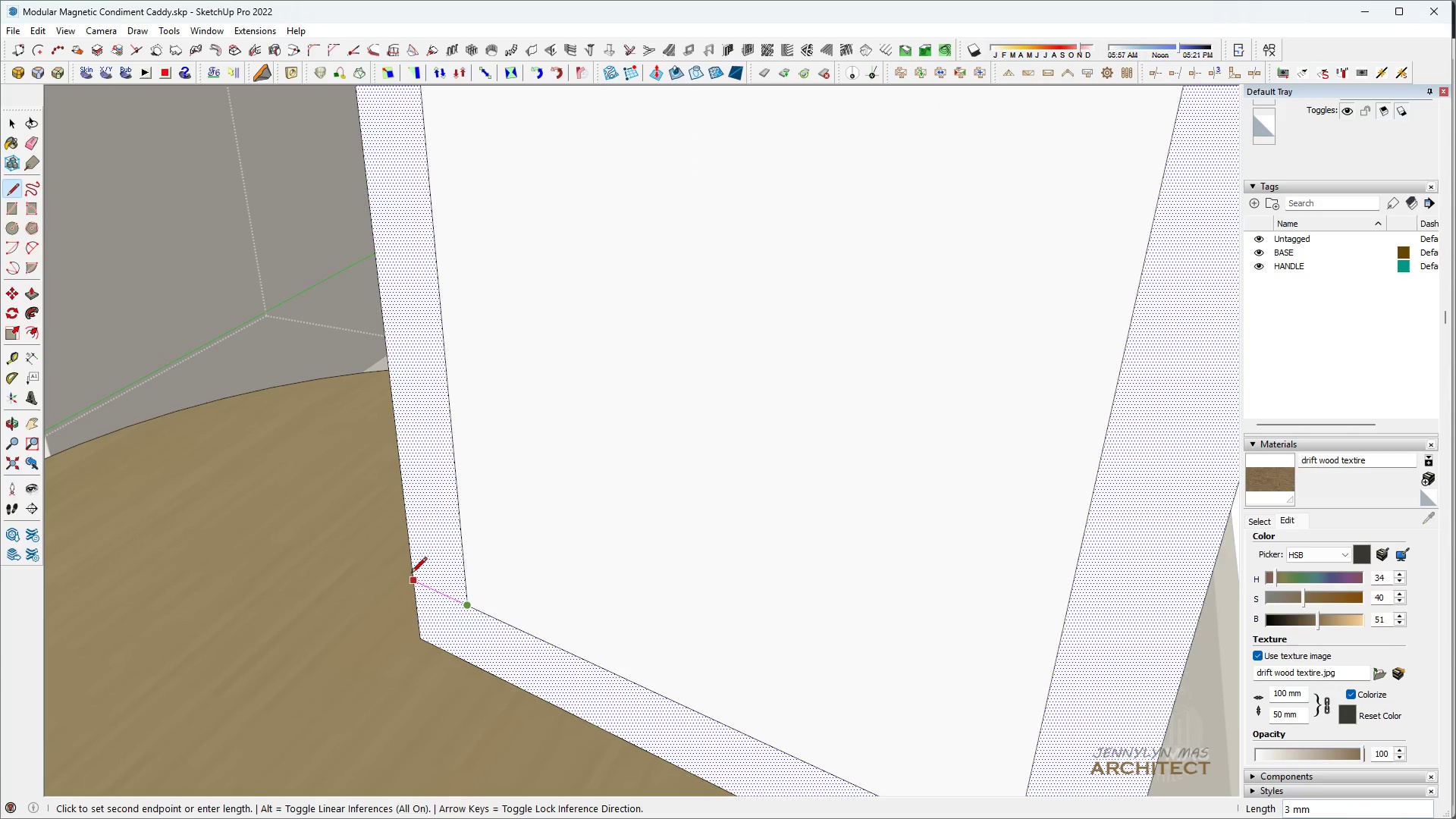 
key(Space)
 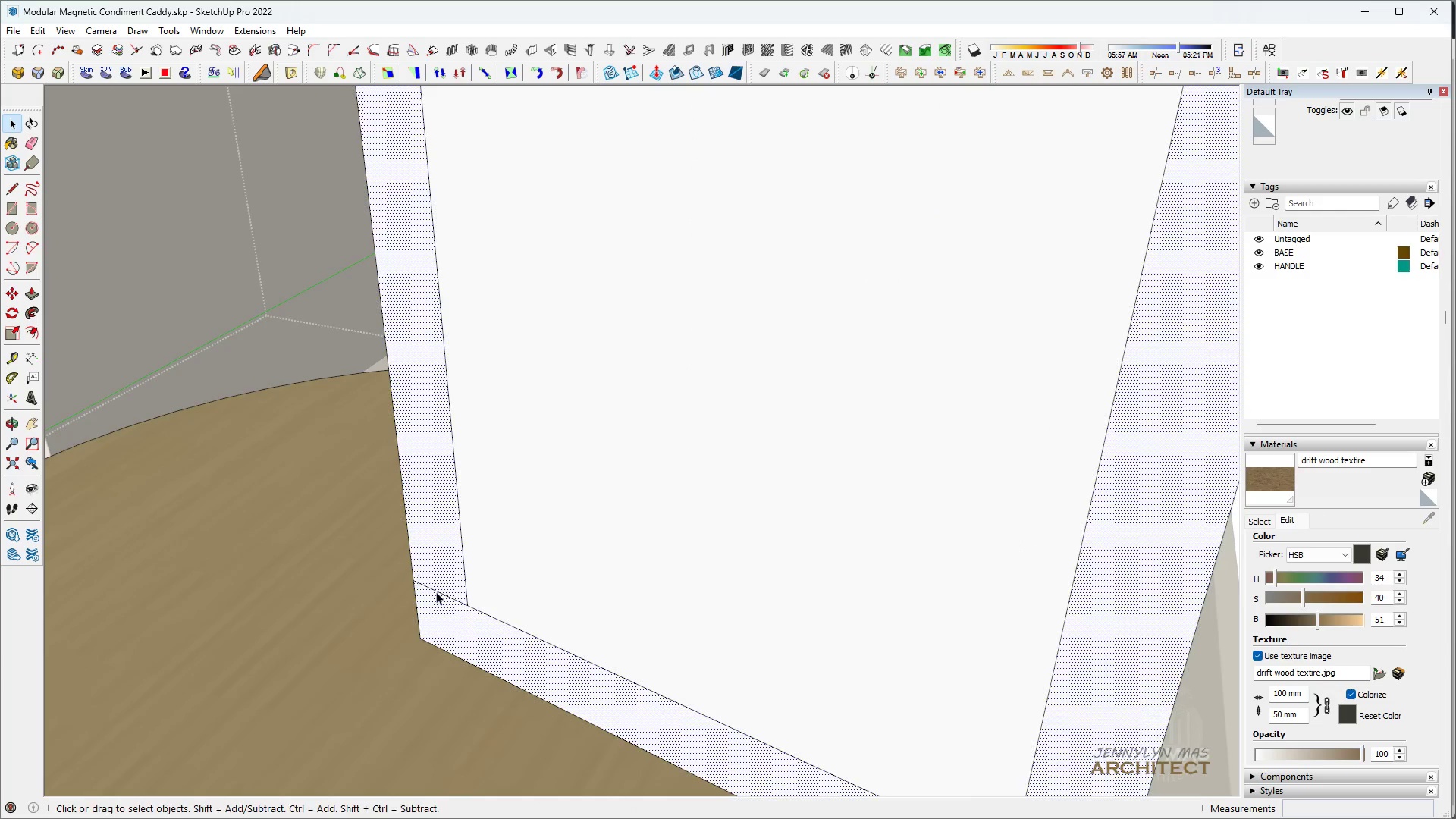 
key(H)
 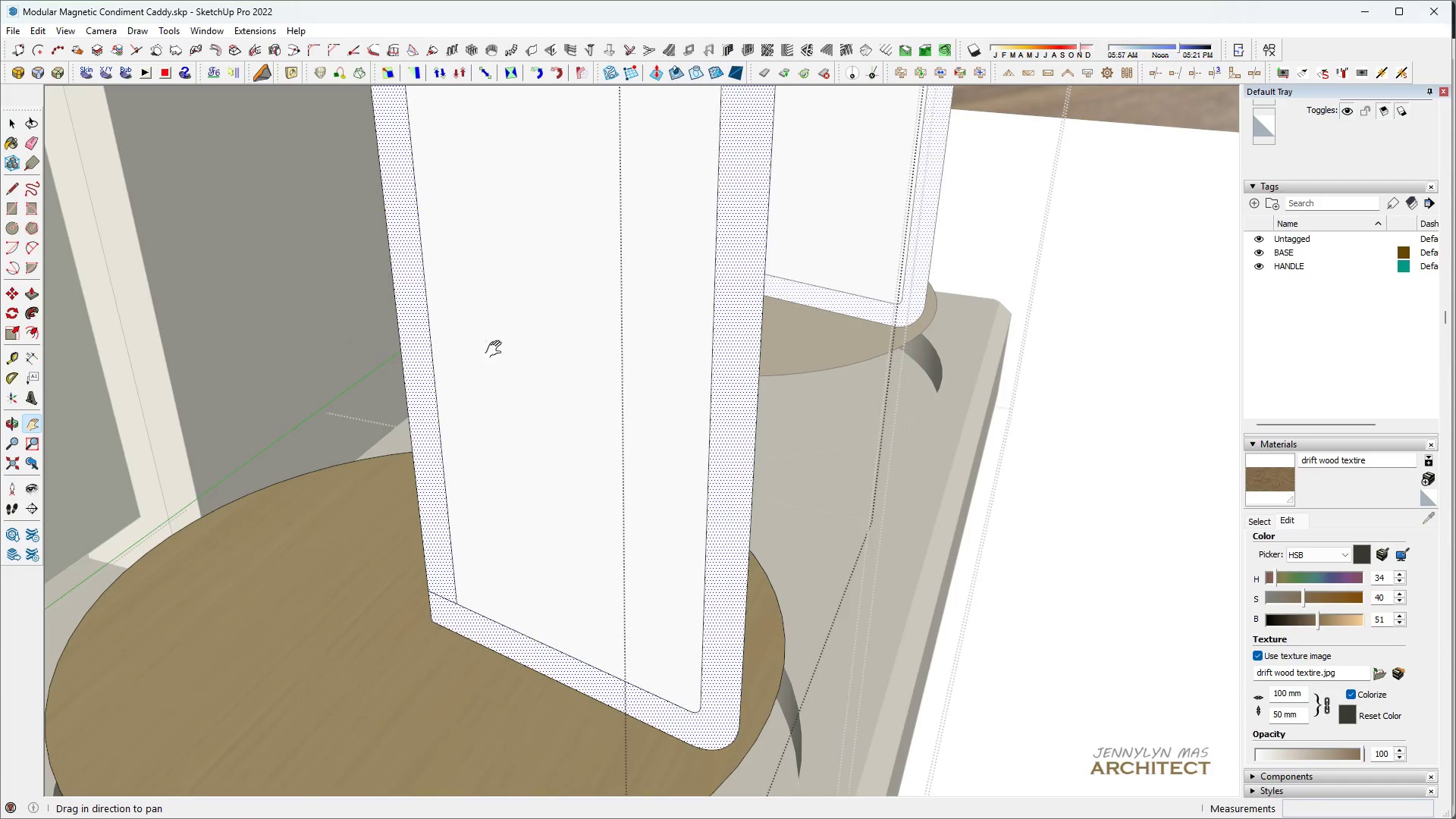 
left_click_drag(start_coordinate=[497, 350], to_coordinate=[544, 705])
 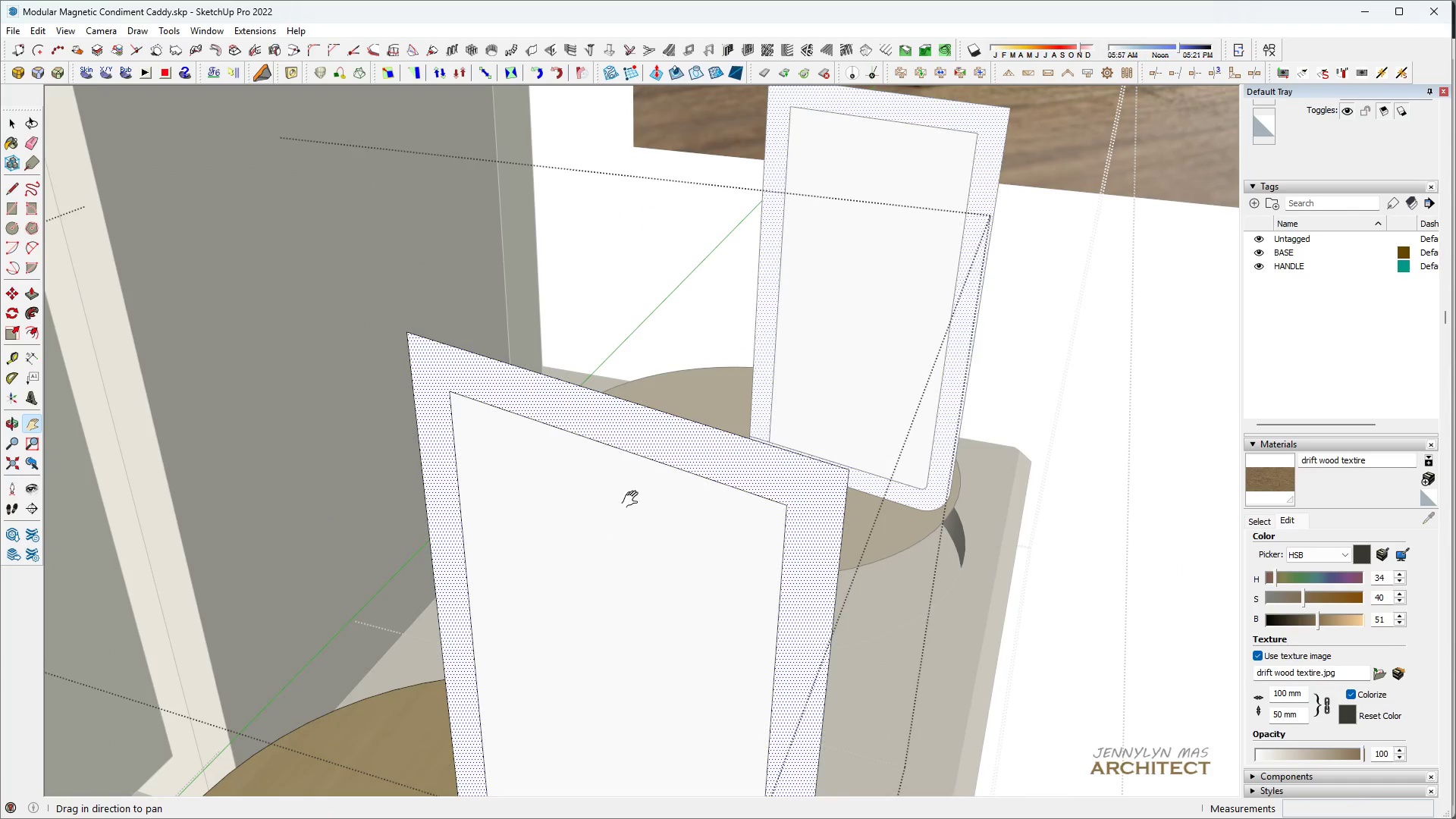 
scroll: coordinate [447, 597], scroll_direction: down, amount: 7.0
 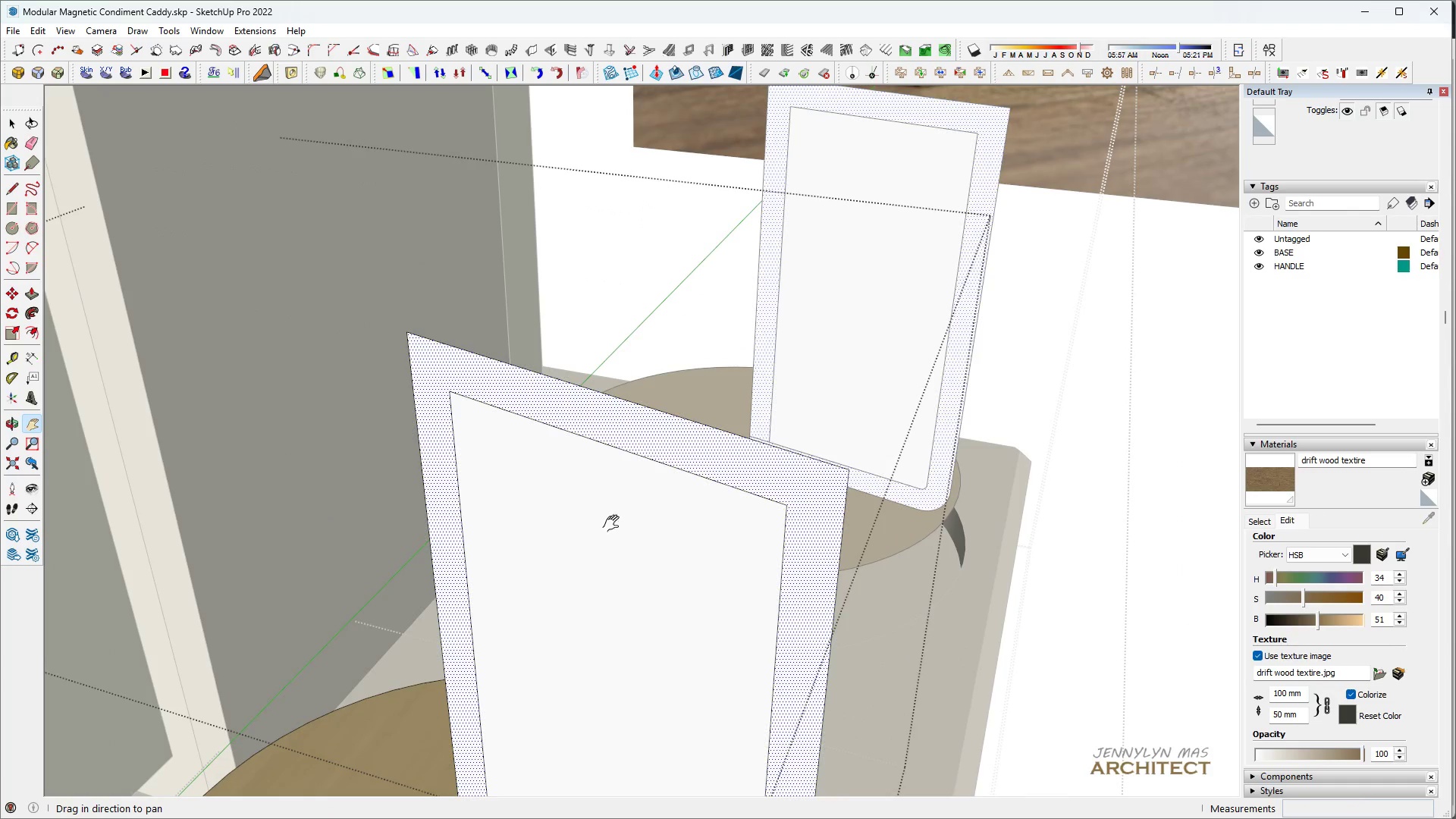 
key(L)
 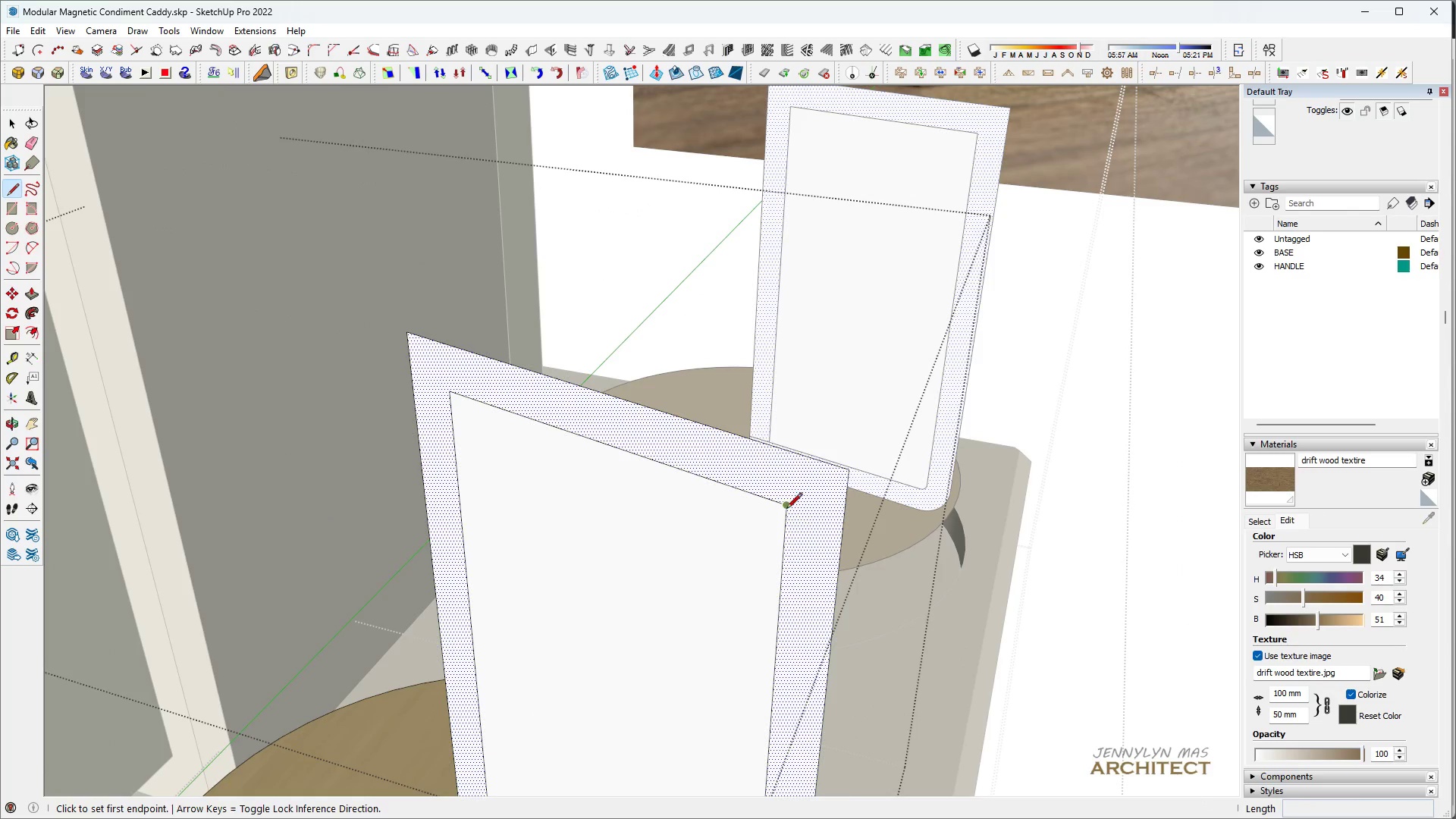 
left_click([788, 509])
 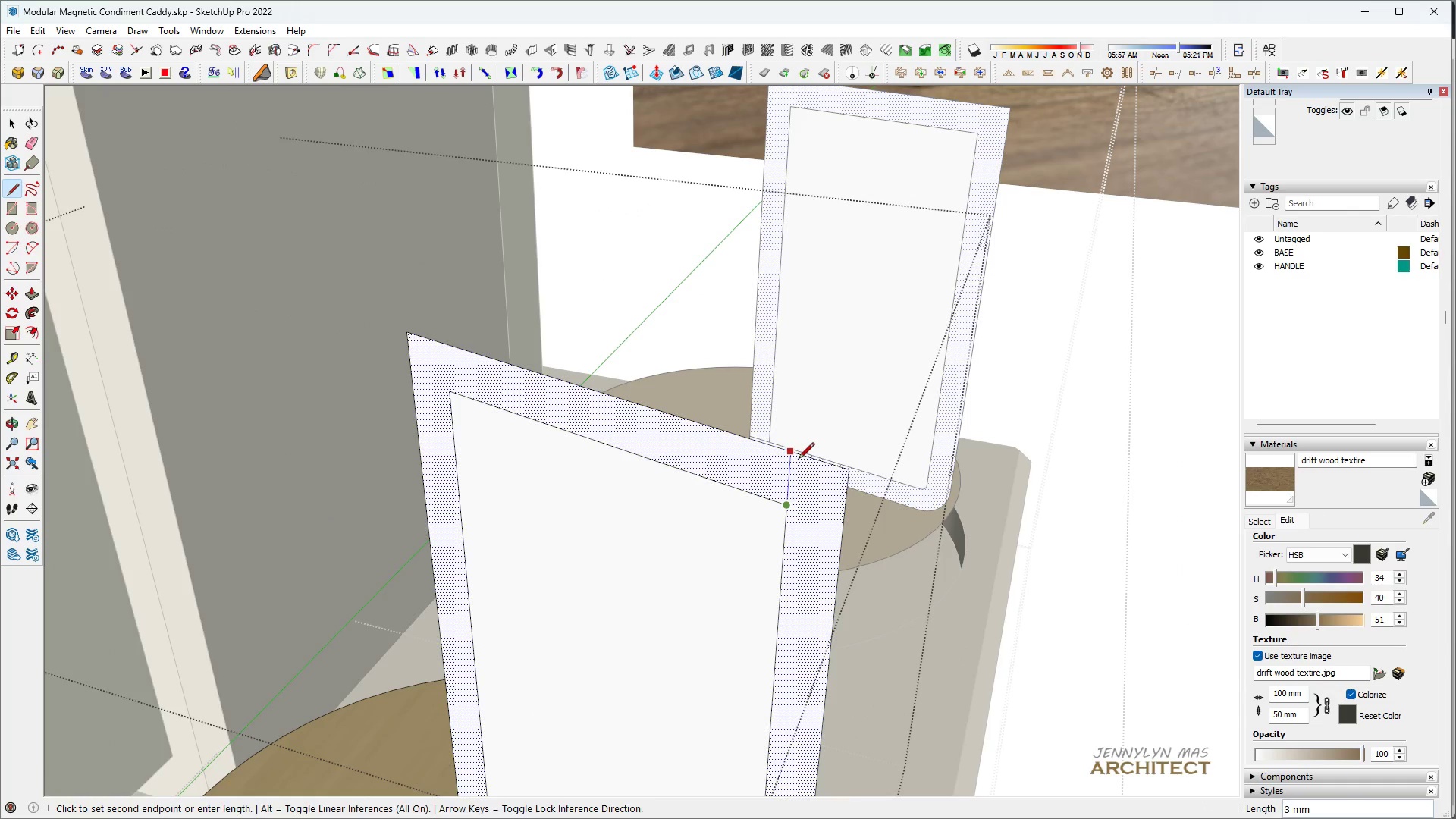 
left_click([799, 460])
 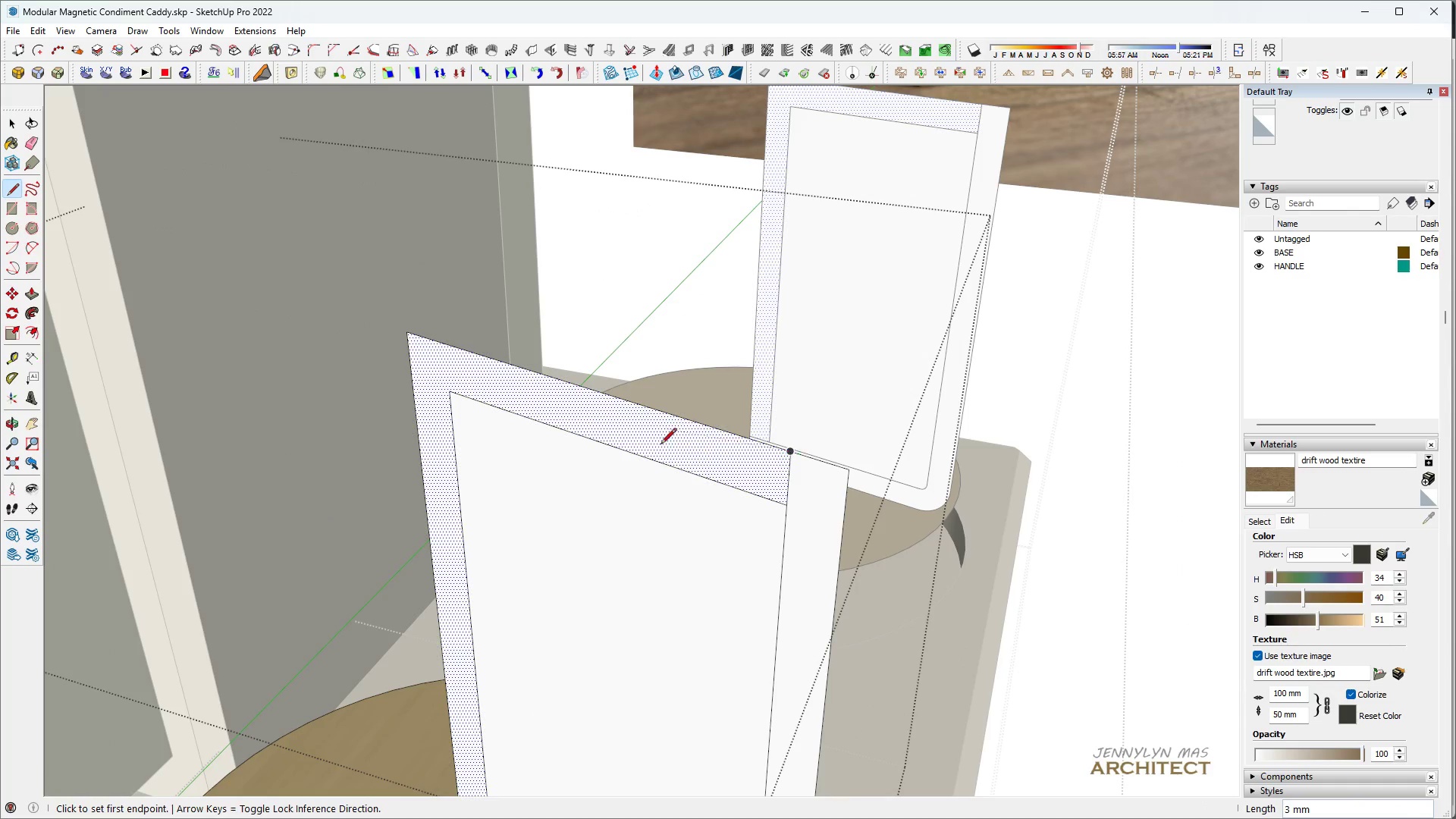 
key(Space)
 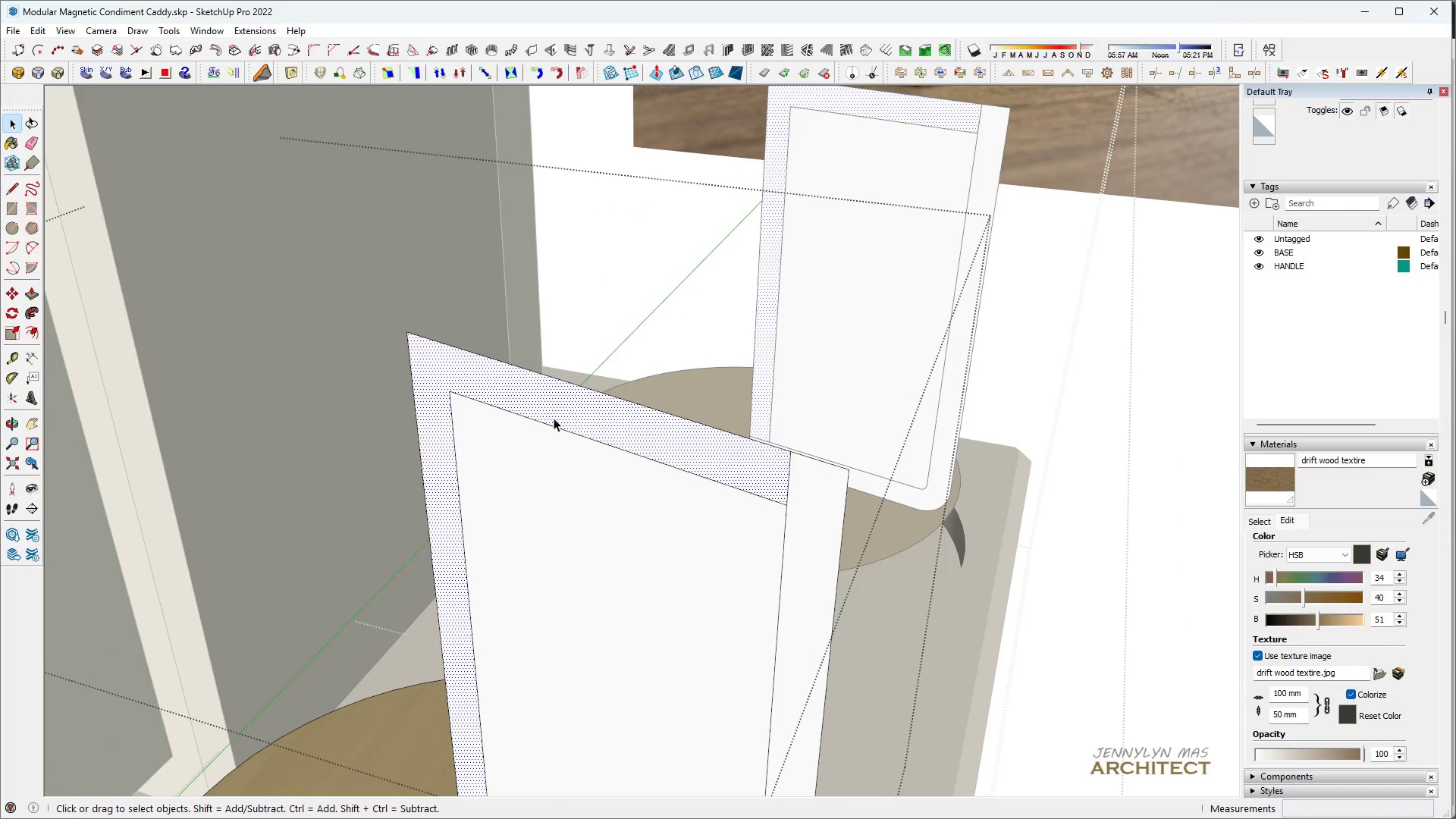 
key(E)
 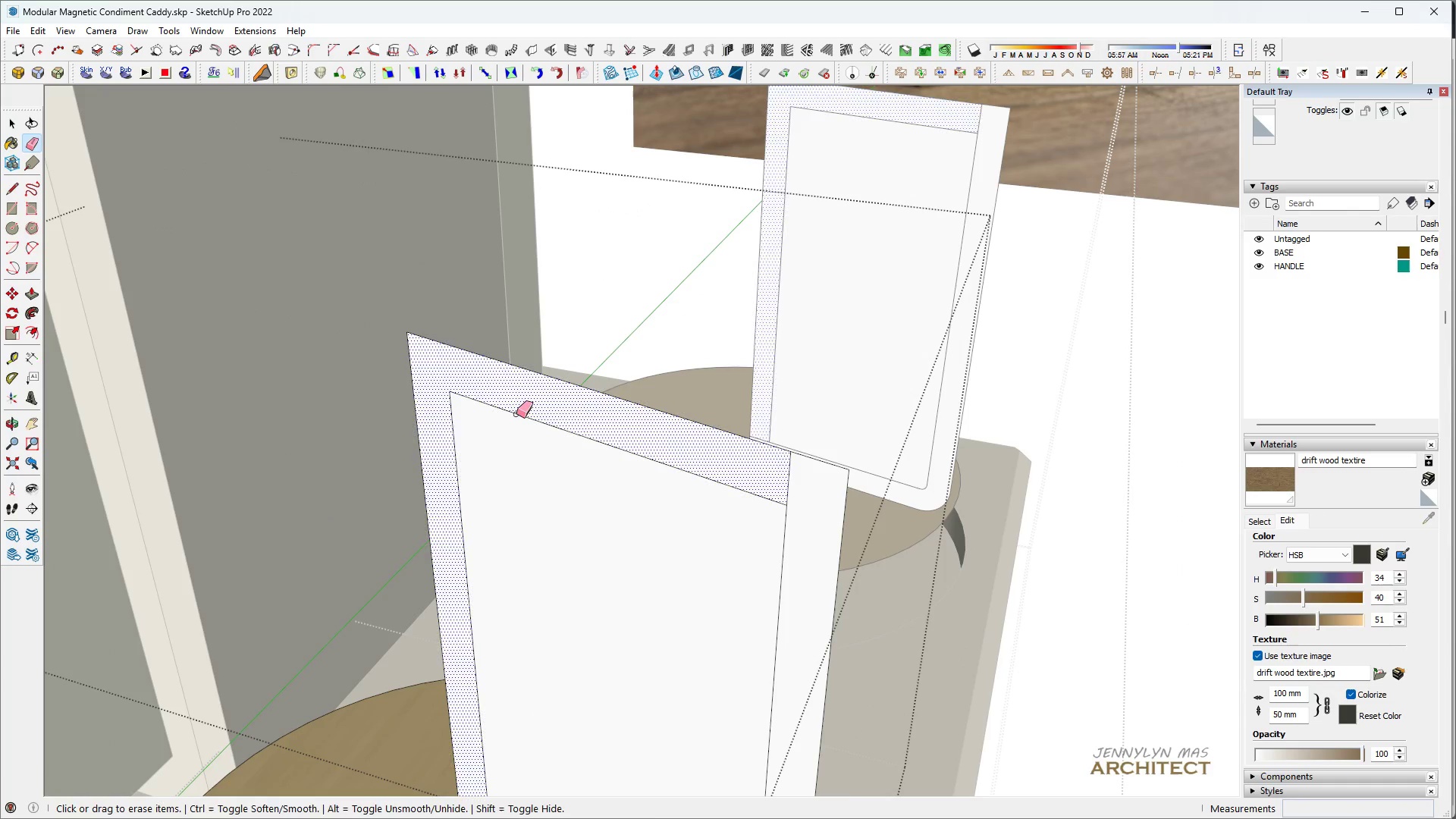 
left_click_drag(start_coordinate=[514, 414], to_coordinate=[489, 414])
 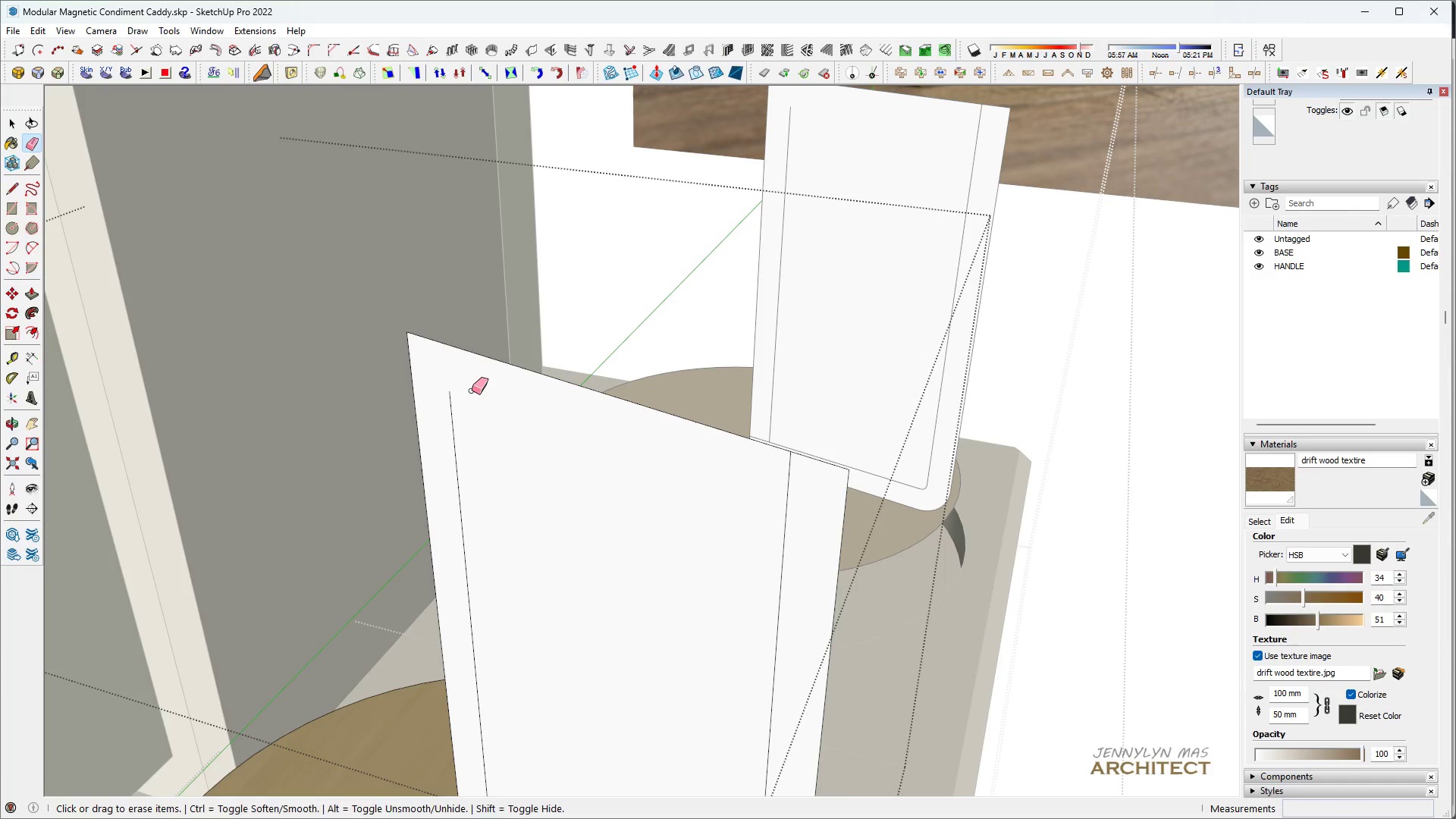 
left_click_drag(start_coordinate=[471, 389], to_coordinate=[469, 365])
 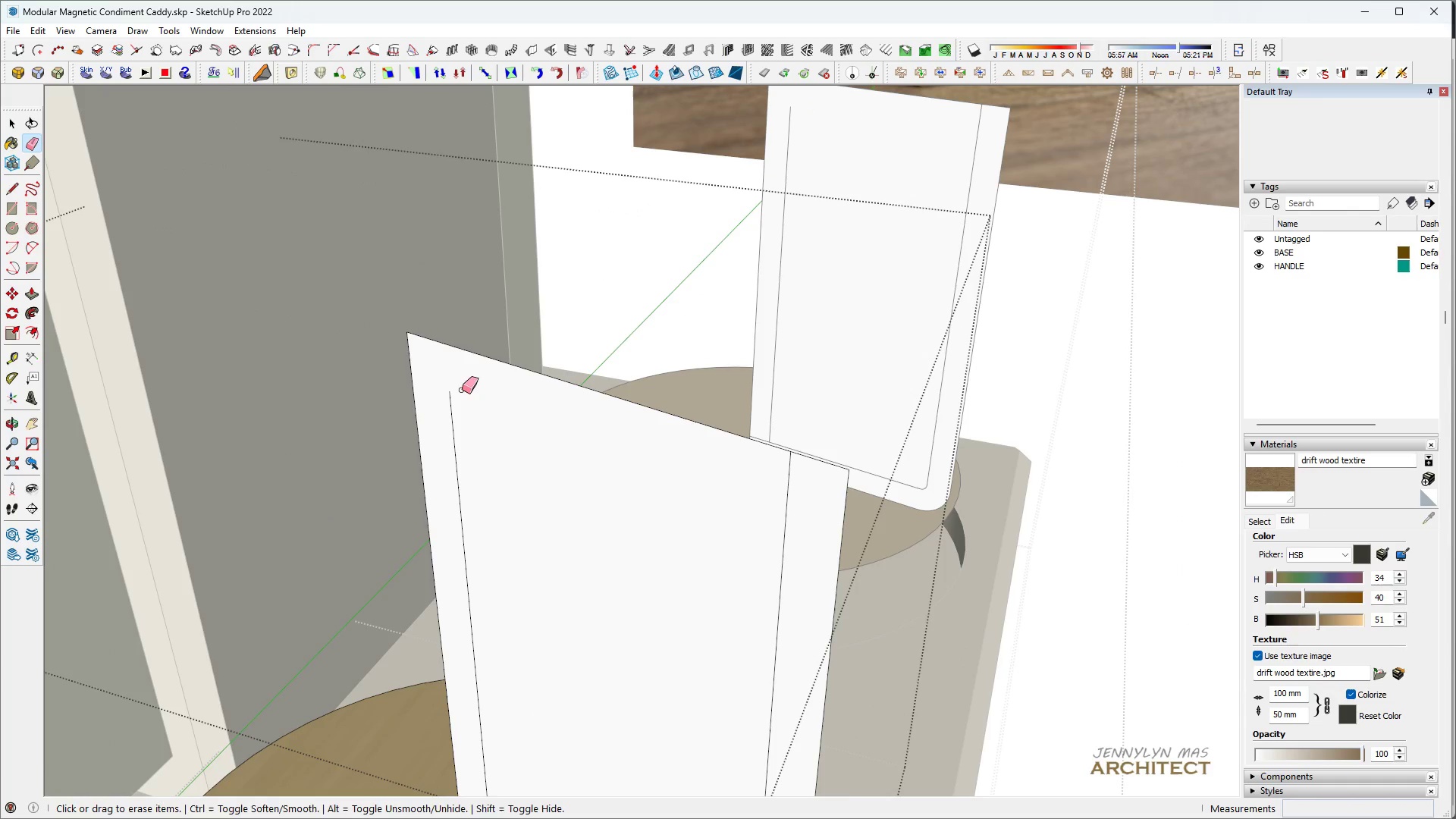 
left_click_drag(start_coordinate=[460, 396], to_coordinate=[447, 406])
 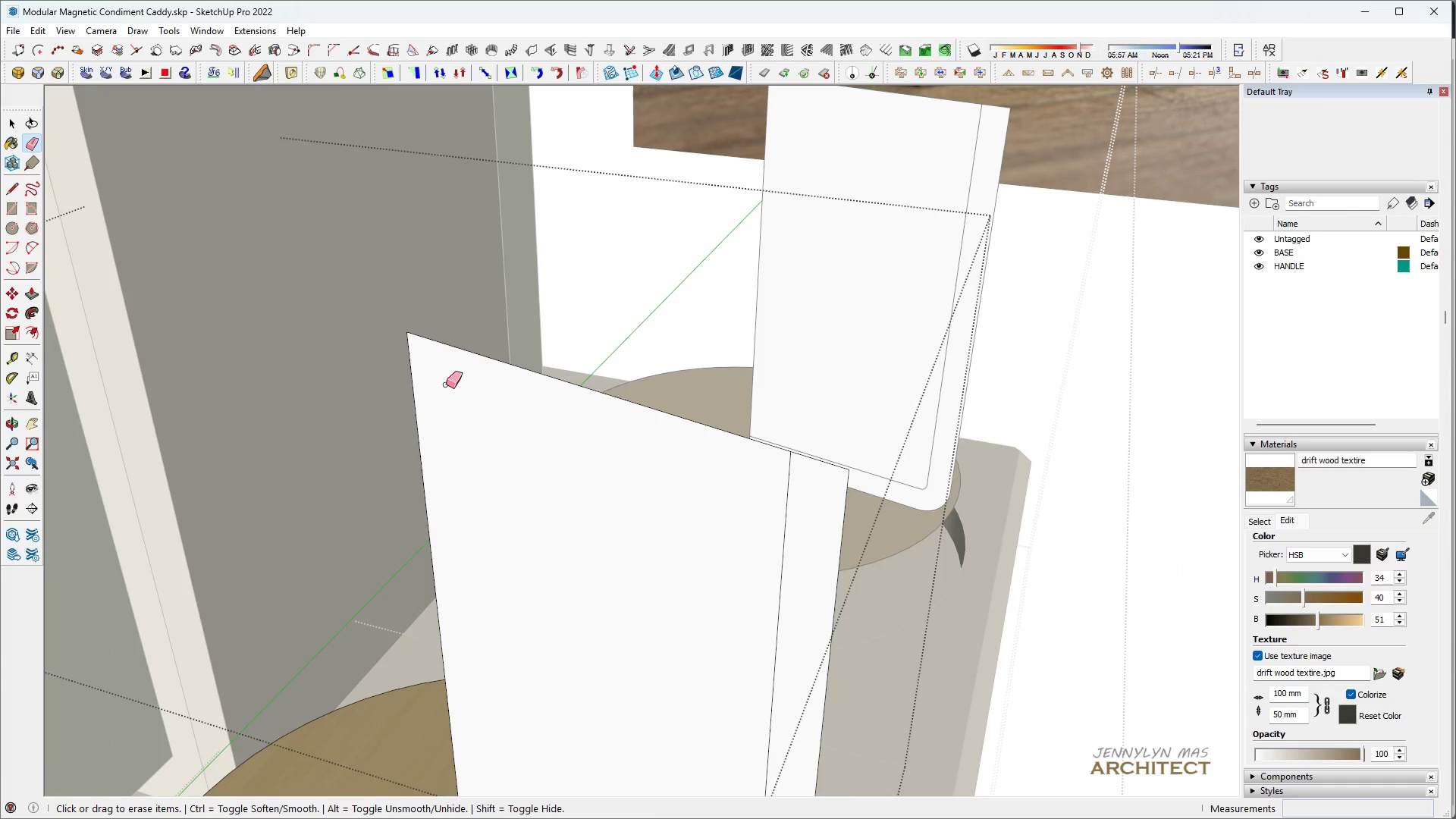 
left_click_drag(start_coordinate=[445, 377], to_coordinate=[428, 328])
 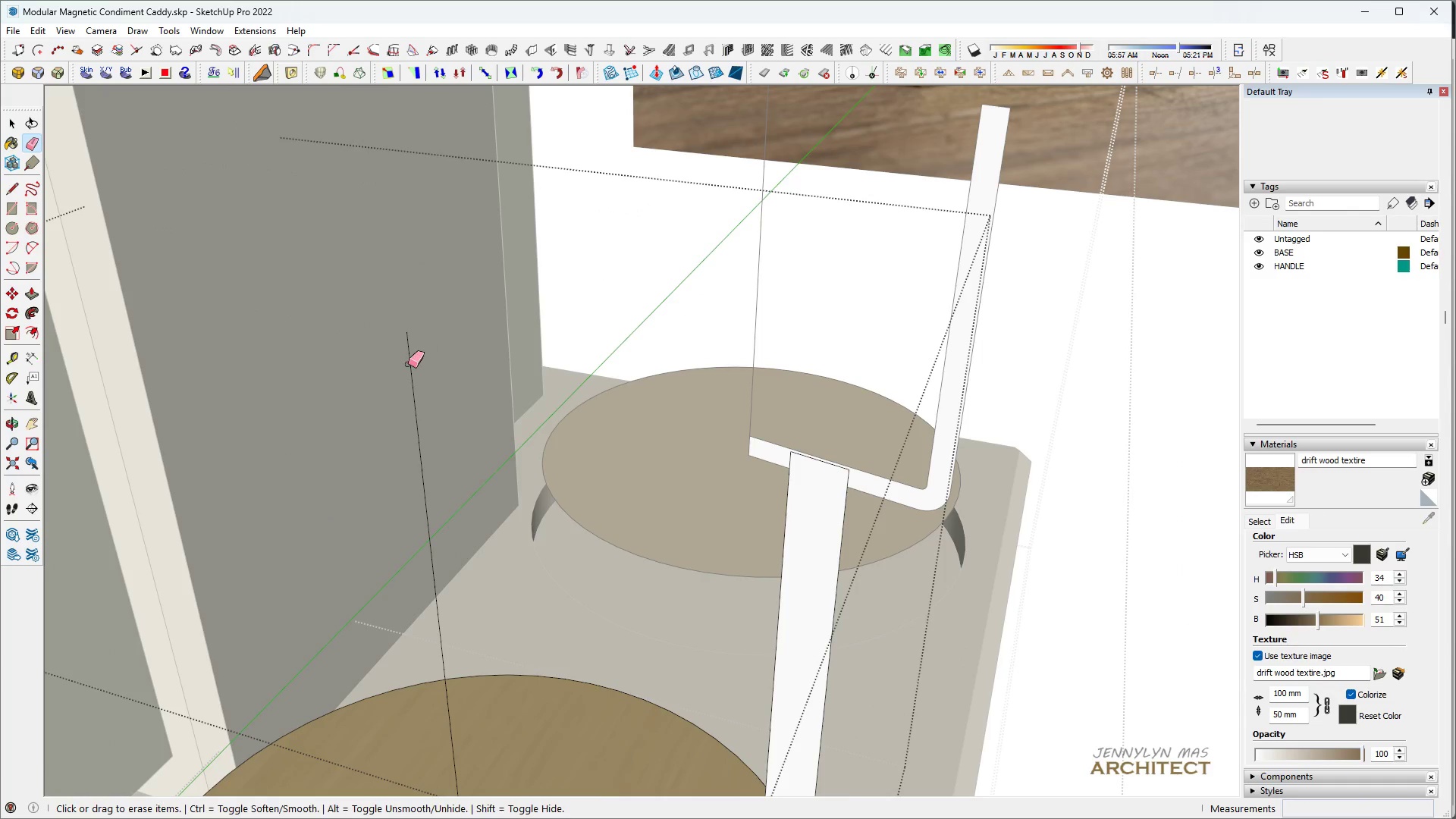 
left_click_drag(start_coordinate=[408, 364], to_coordinate=[422, 369])
 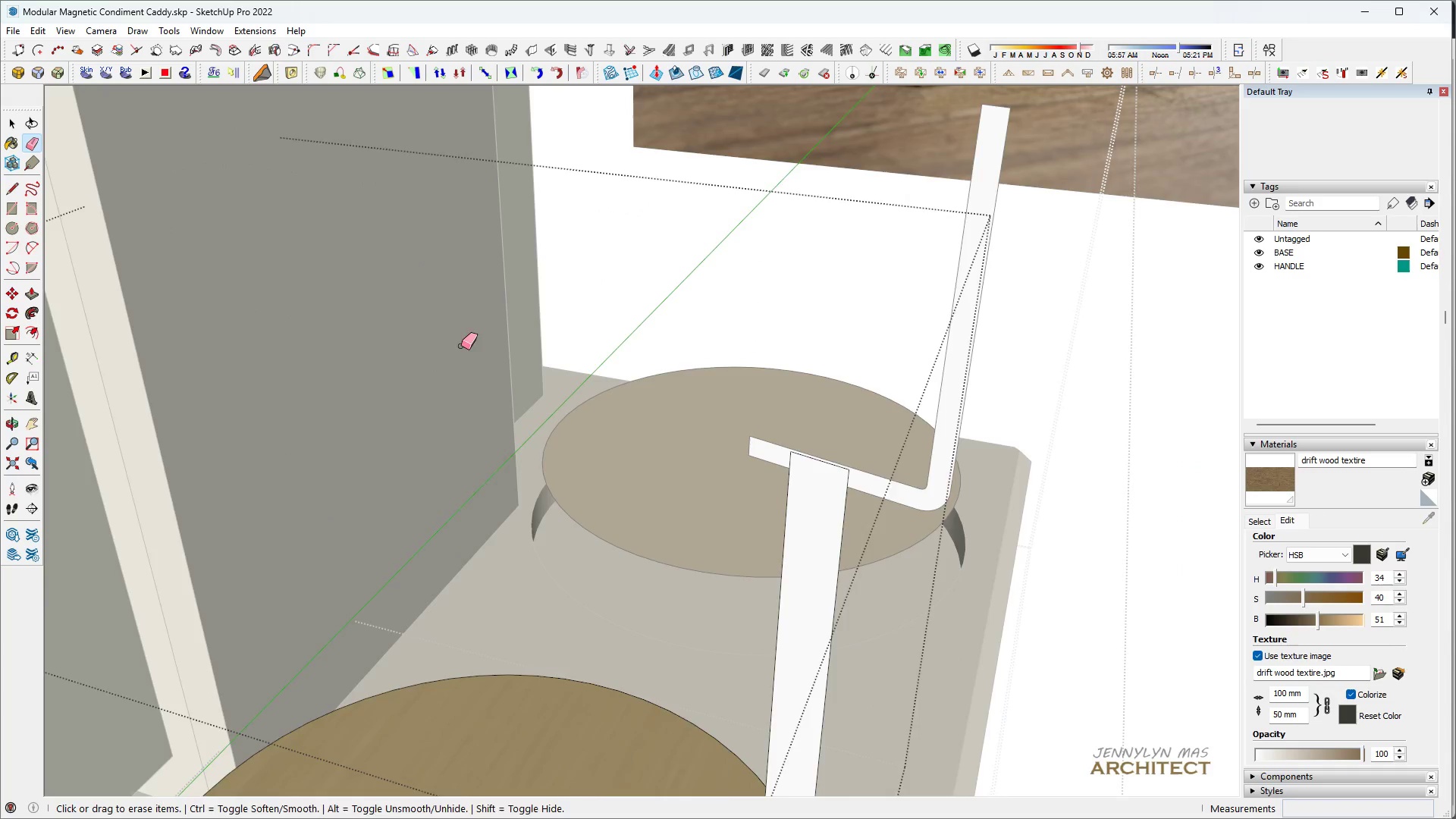 
key(Space)
 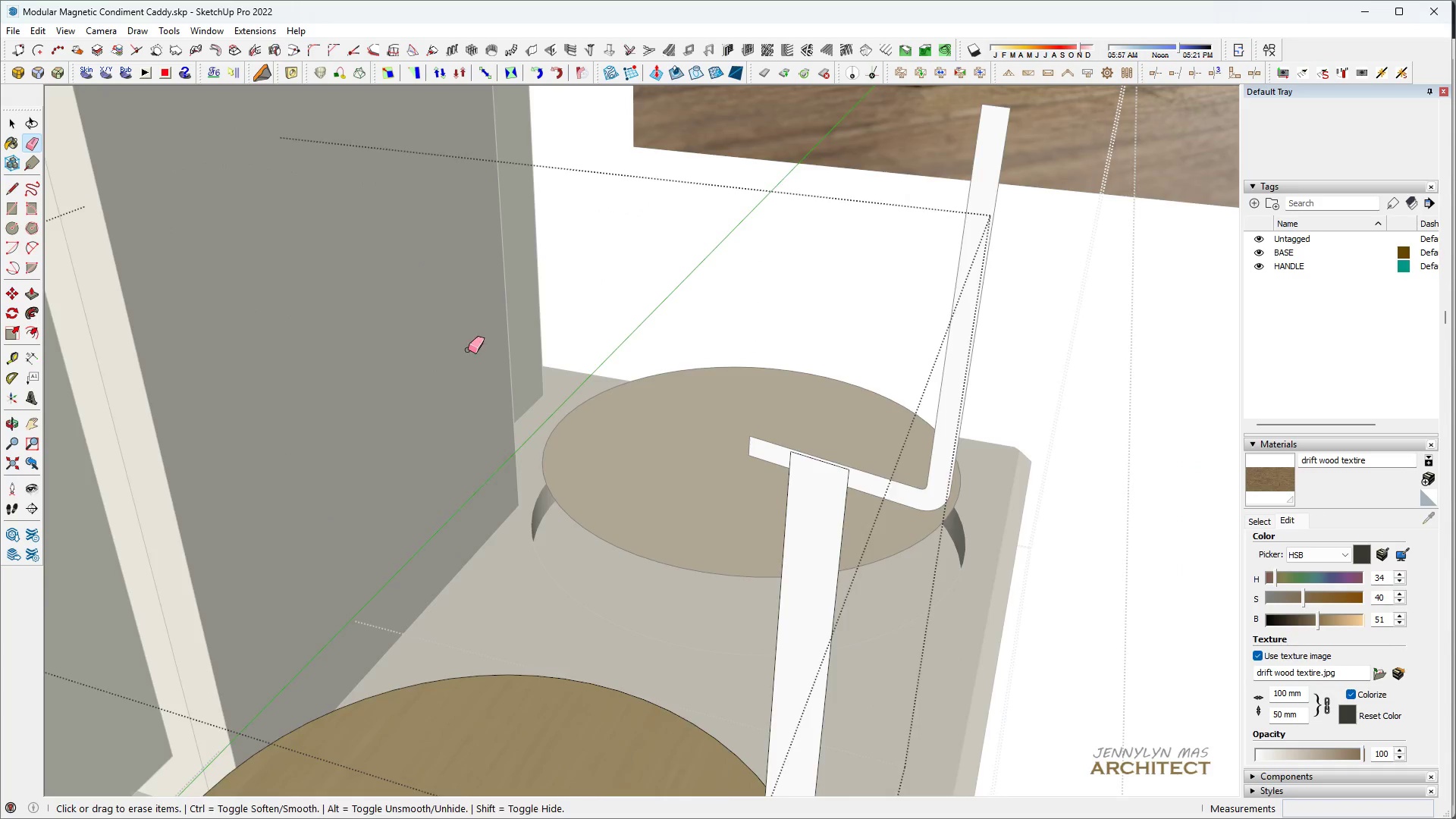 
key(J)
 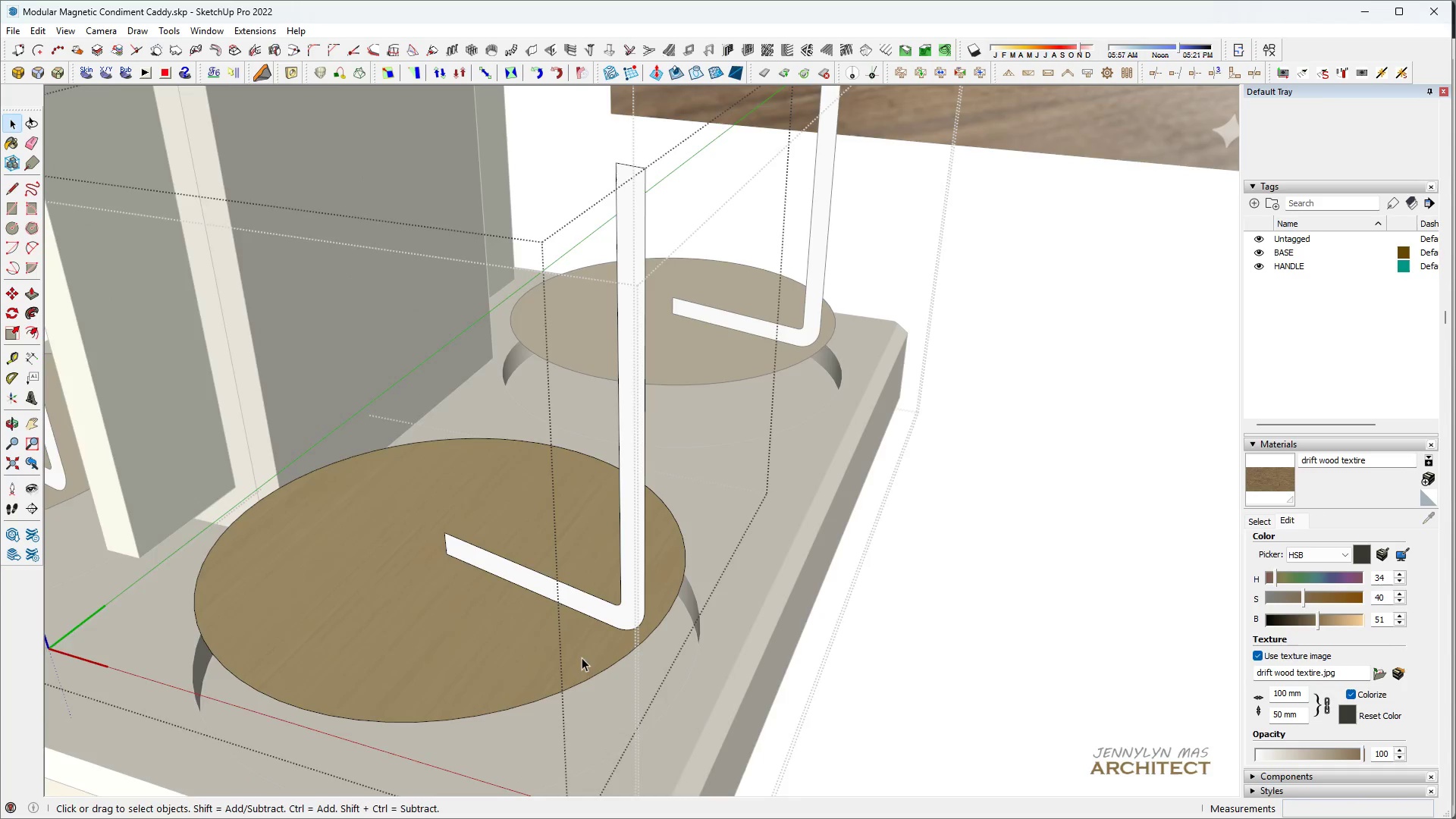 
key(Space)
 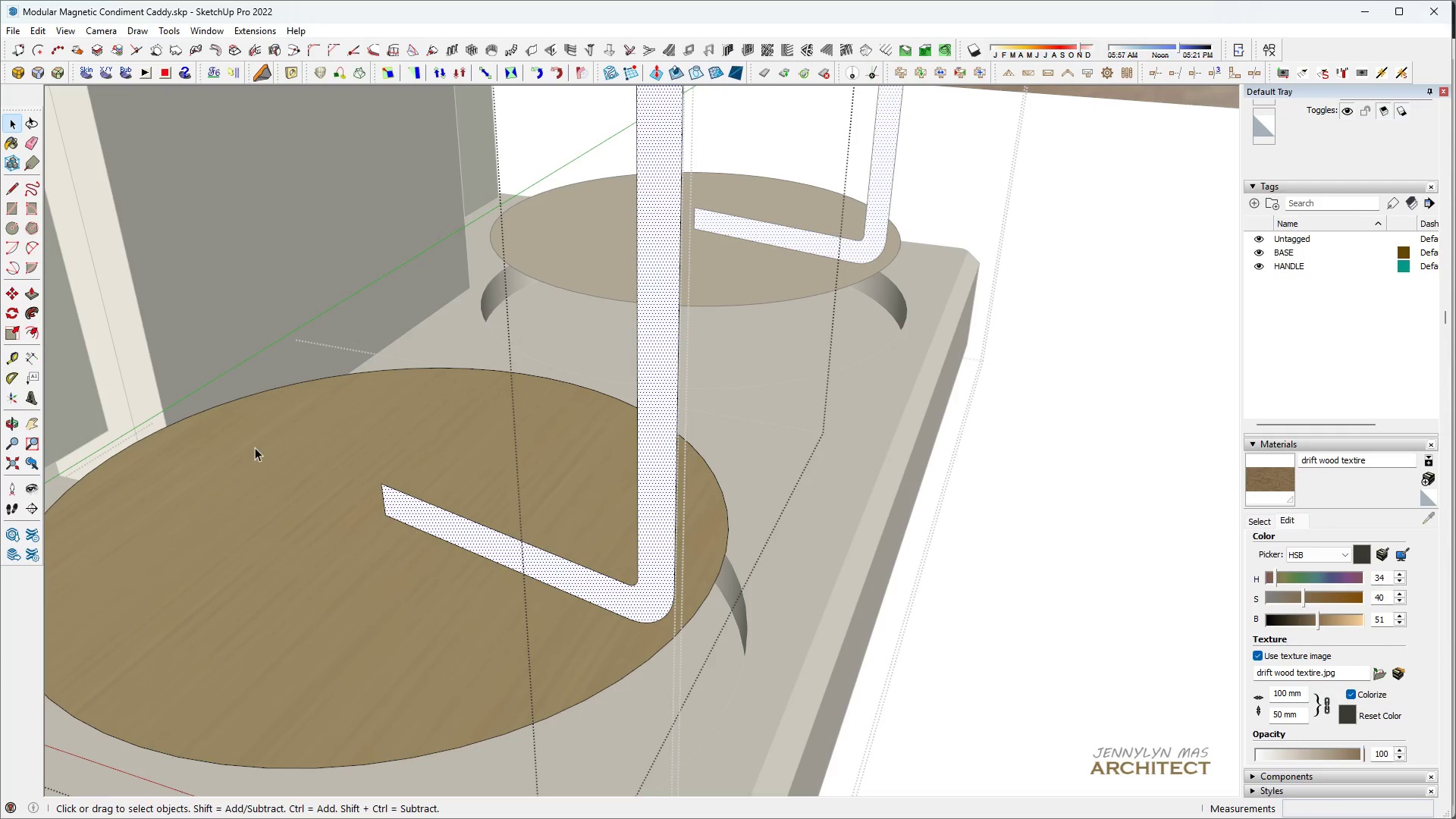 
scroll: coordinate [591, 632], scroll_direction: up, amount: 3.0
 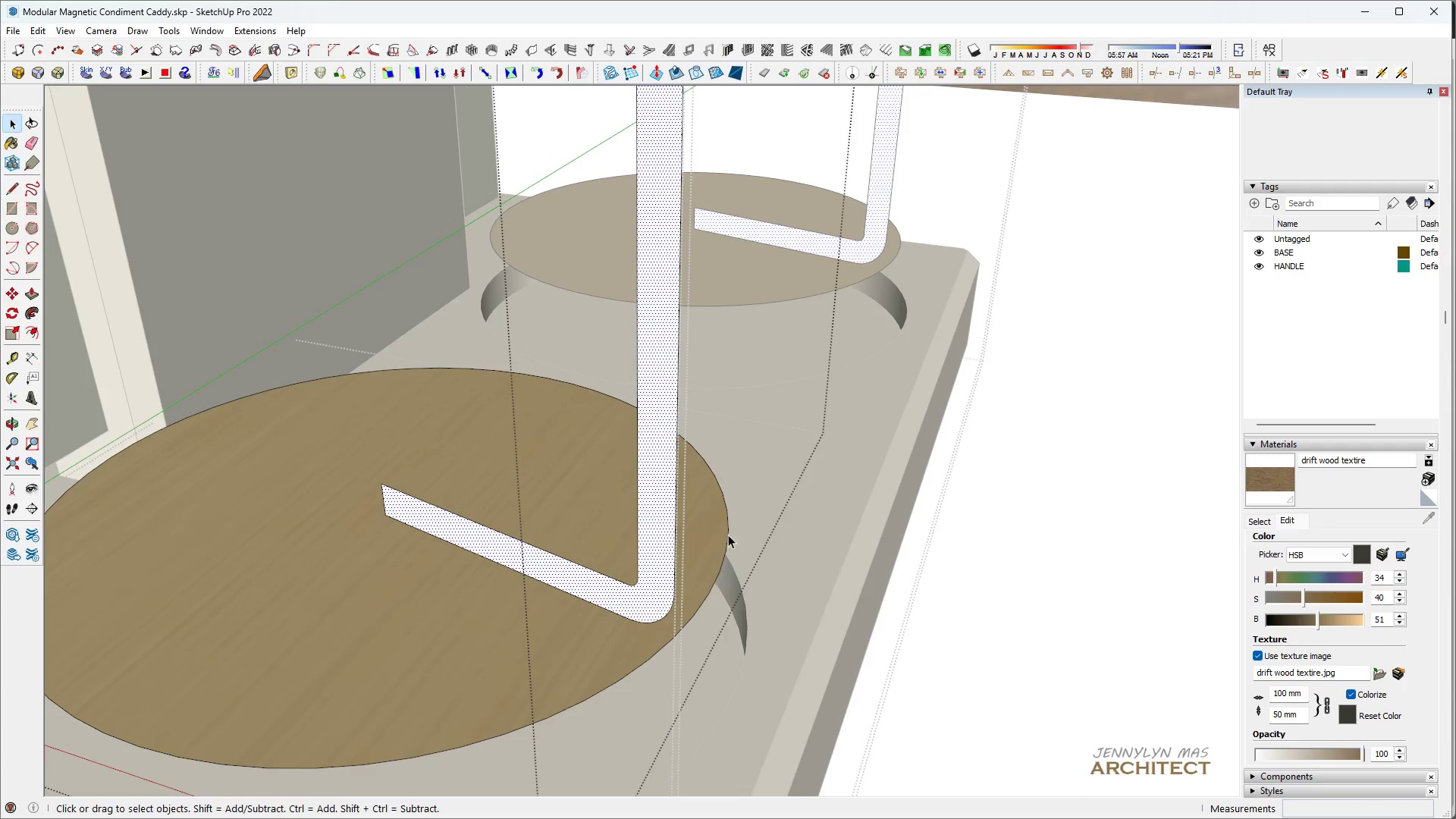 
key(Control+ControlLeft)
 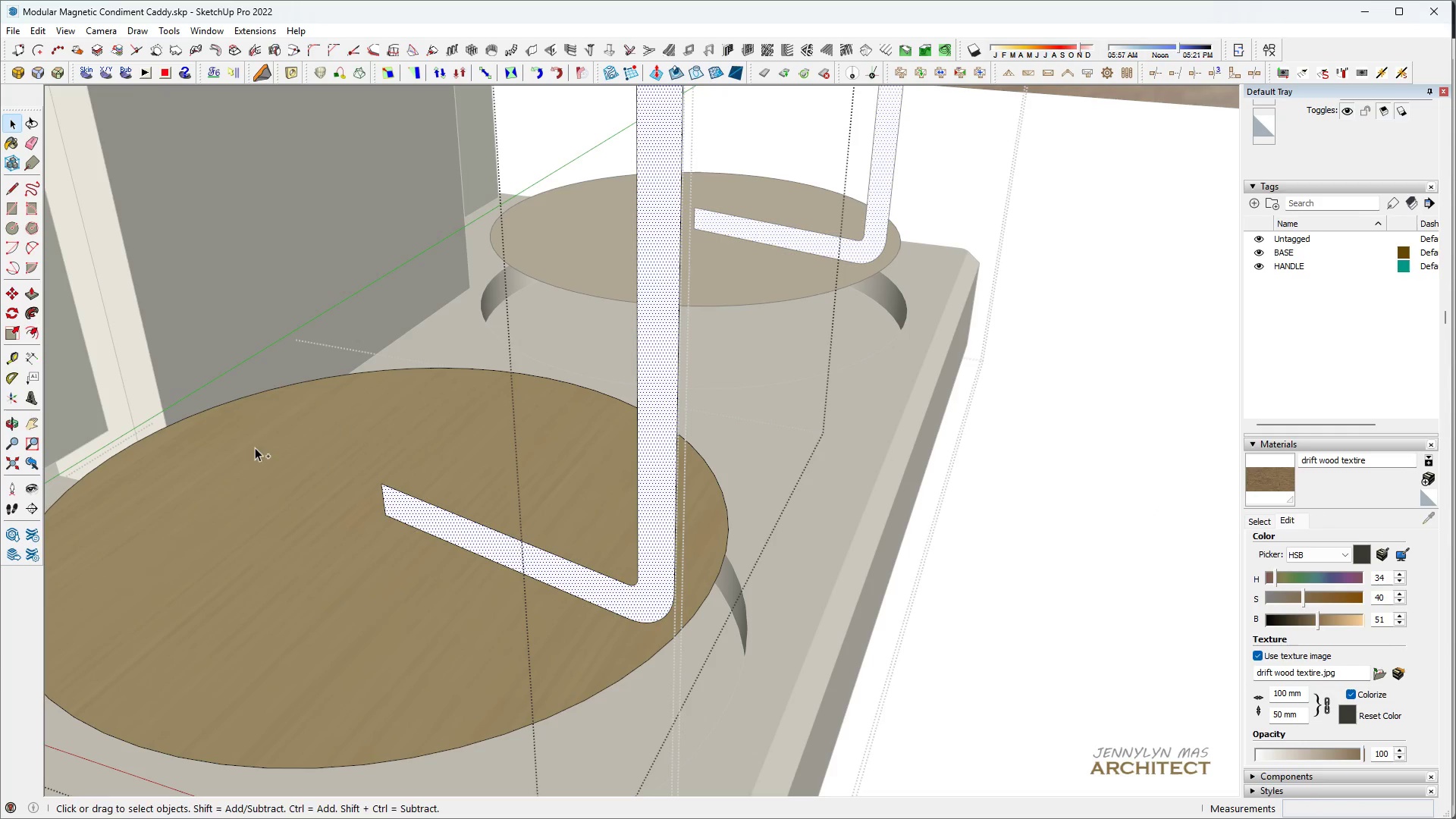 
key(Control+S)
 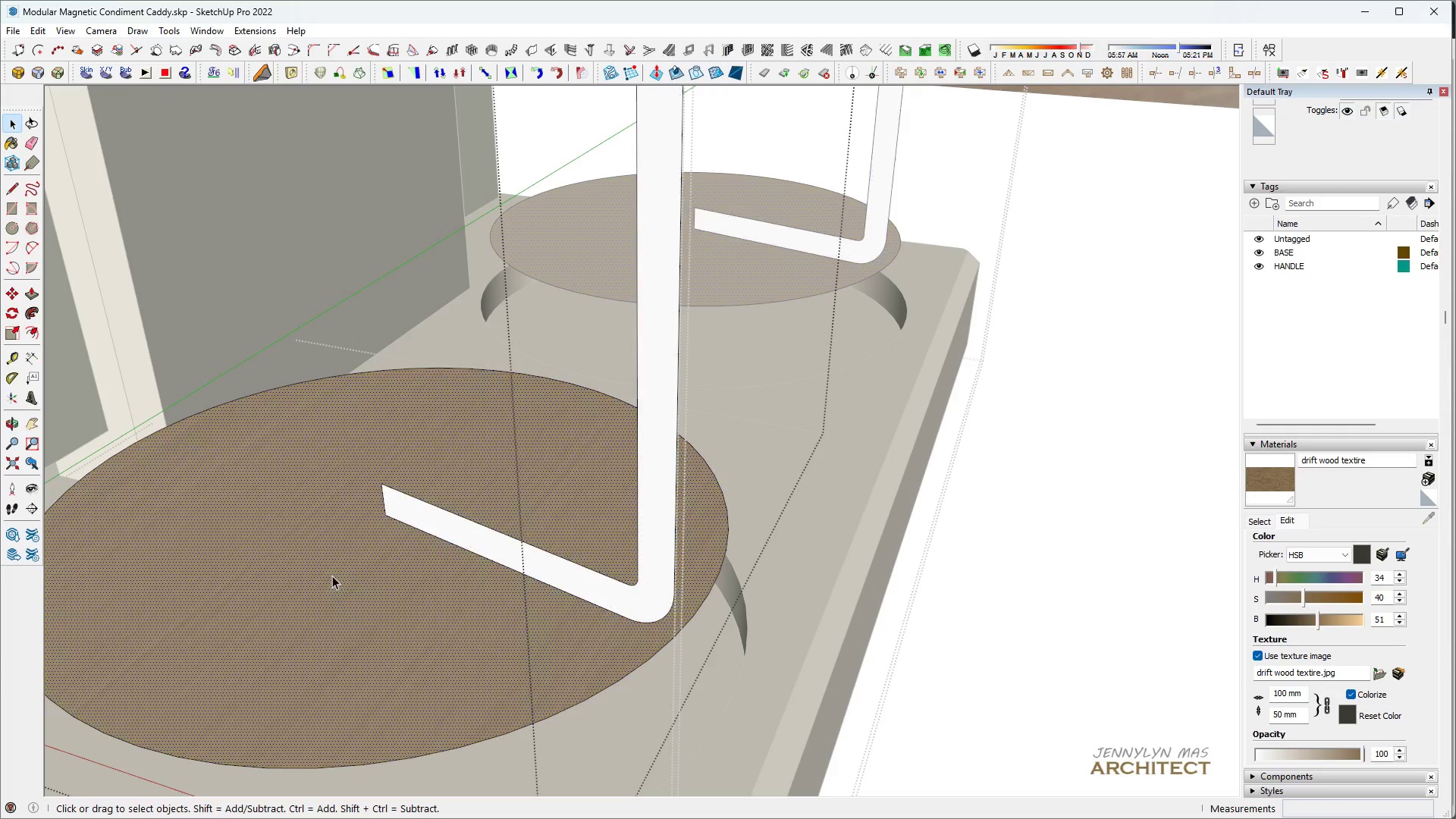 
left_click([27, 312])
 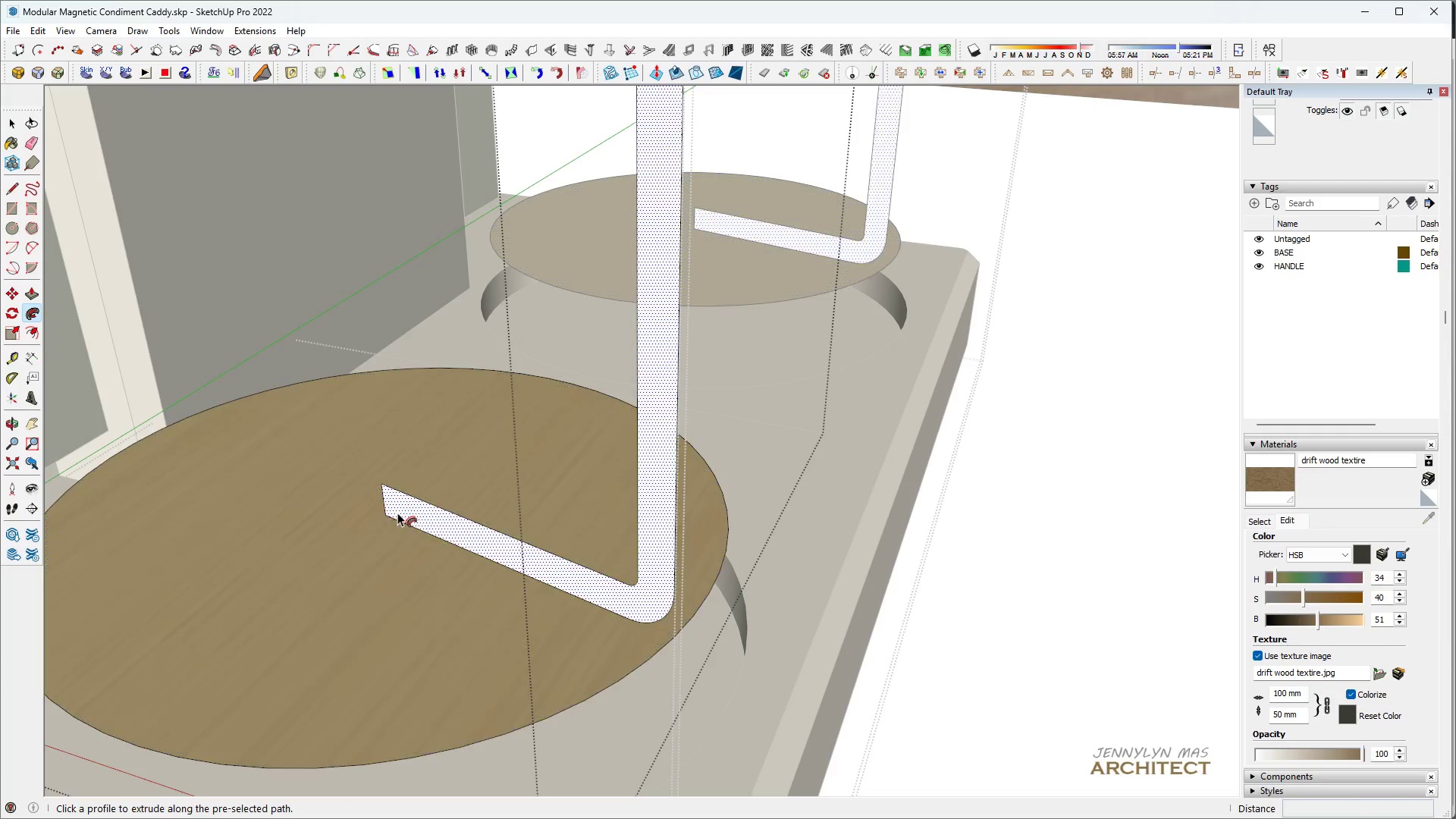 
left_click([403, 515])
 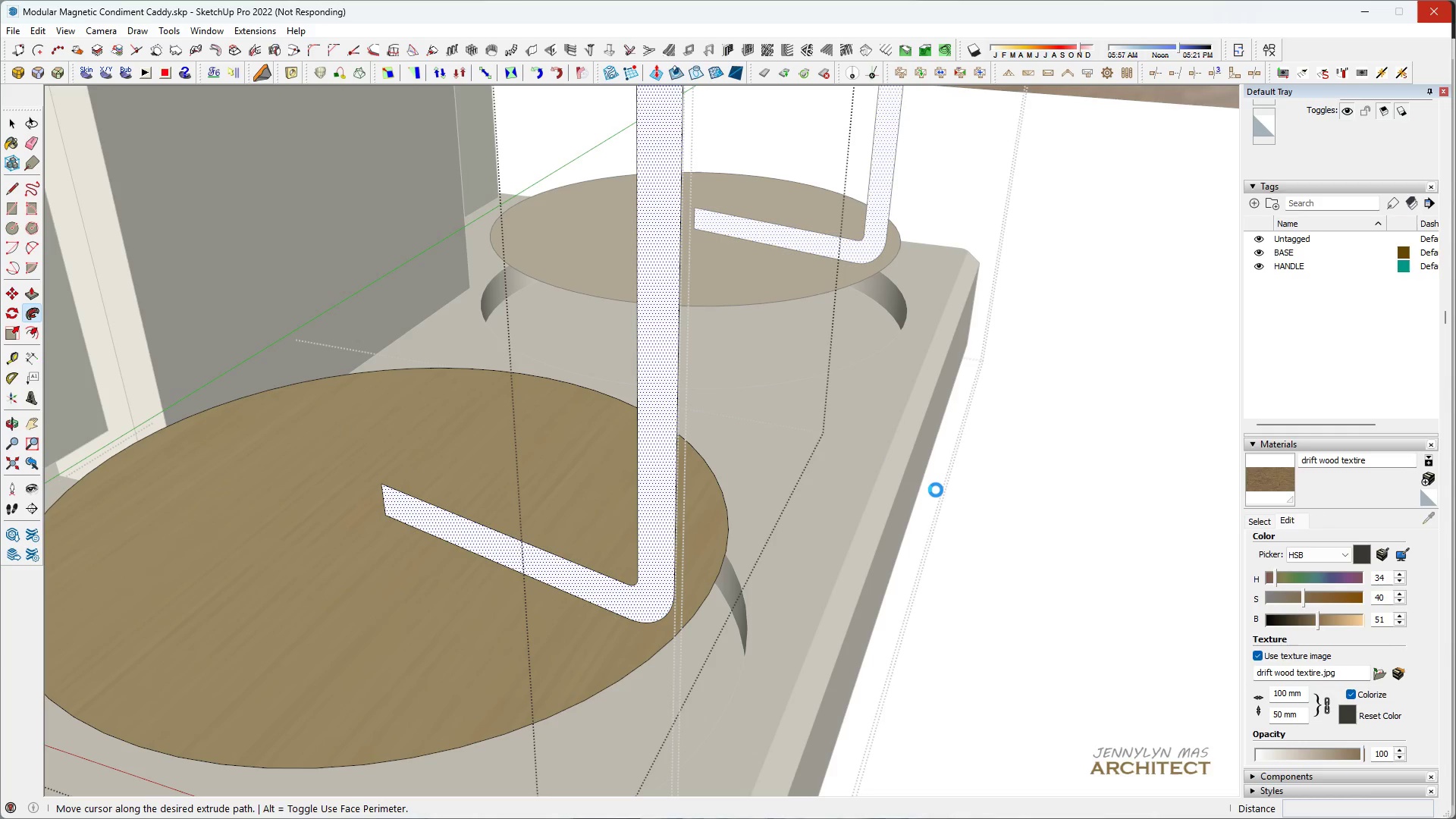 
wait(46.25)
 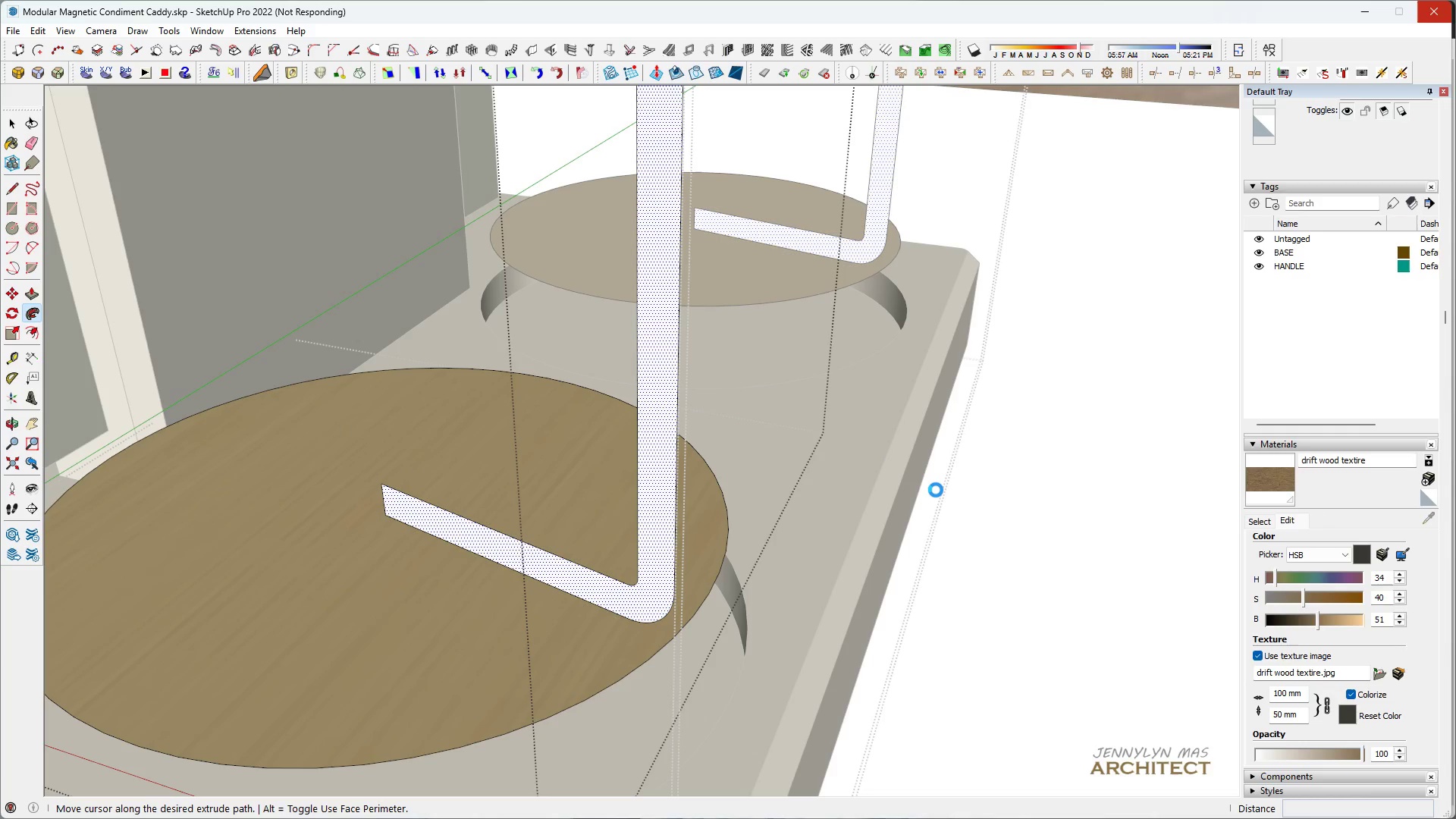 
scroll: coordinate [776, 551], scroll_direction: down, amount: 8.0
 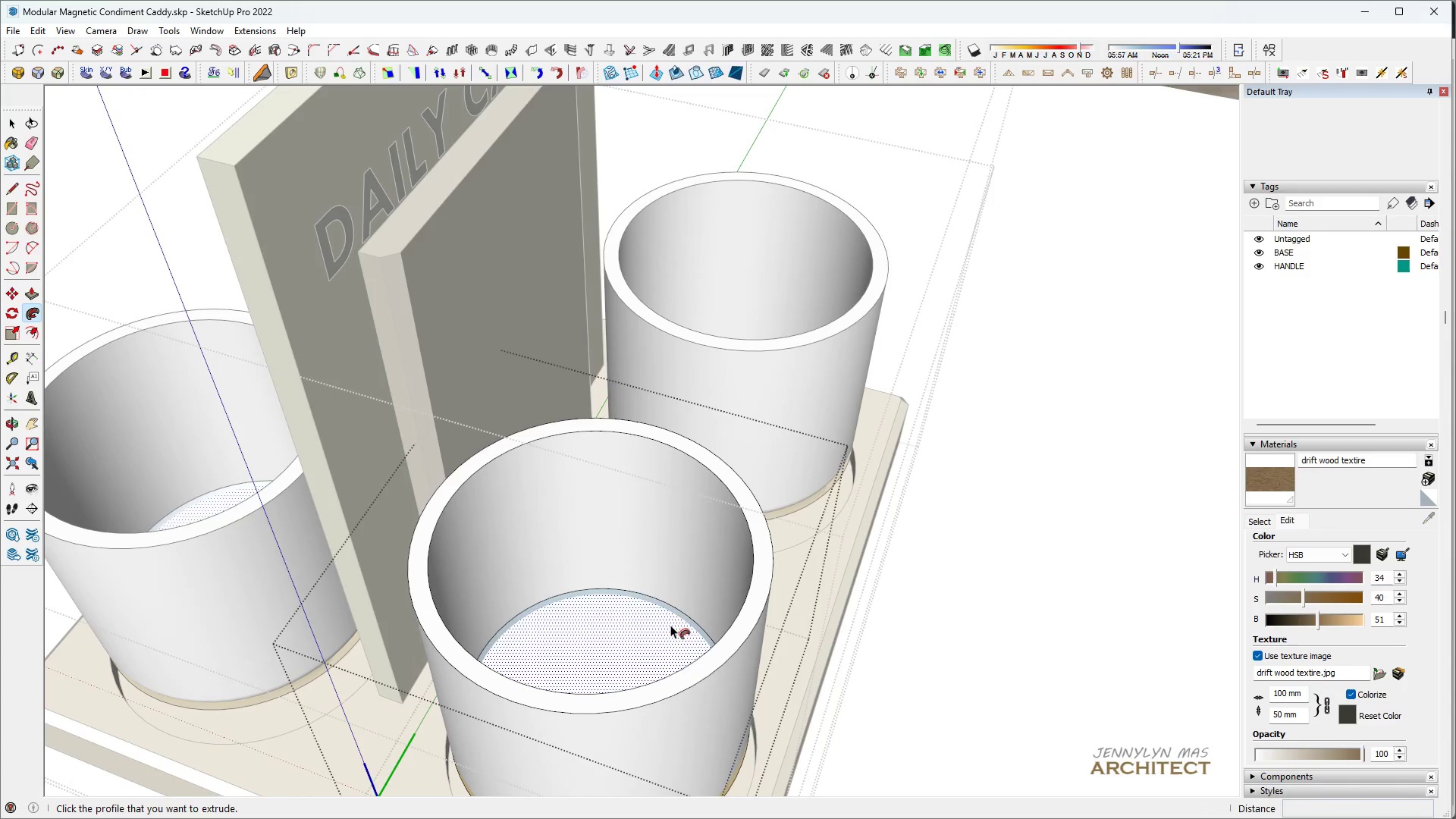 
scroll: coordinate [583, 591], scroll_direction: up, amount: 24.0
 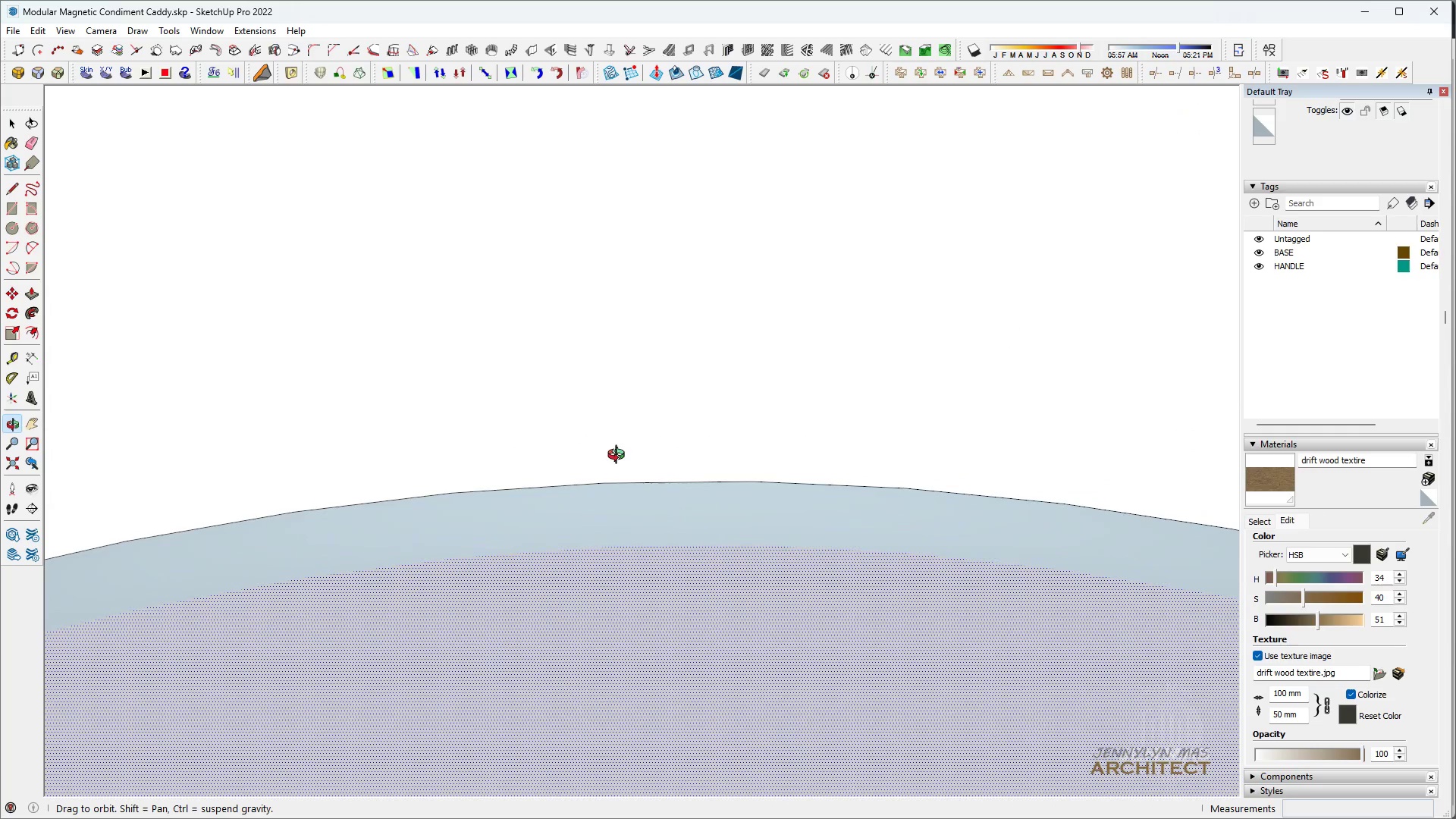 
key(Space)
 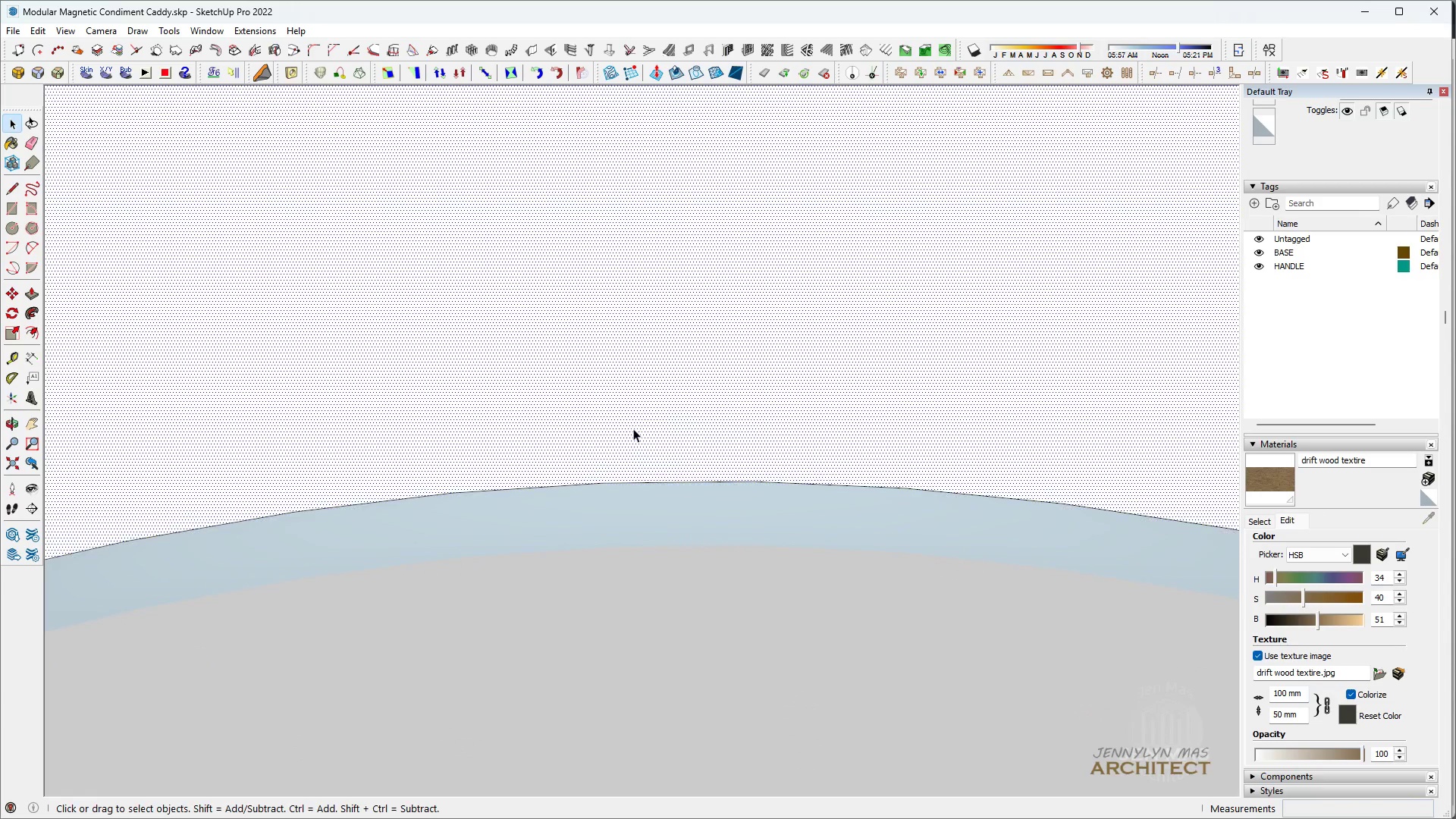 
double_click([633, 428])
 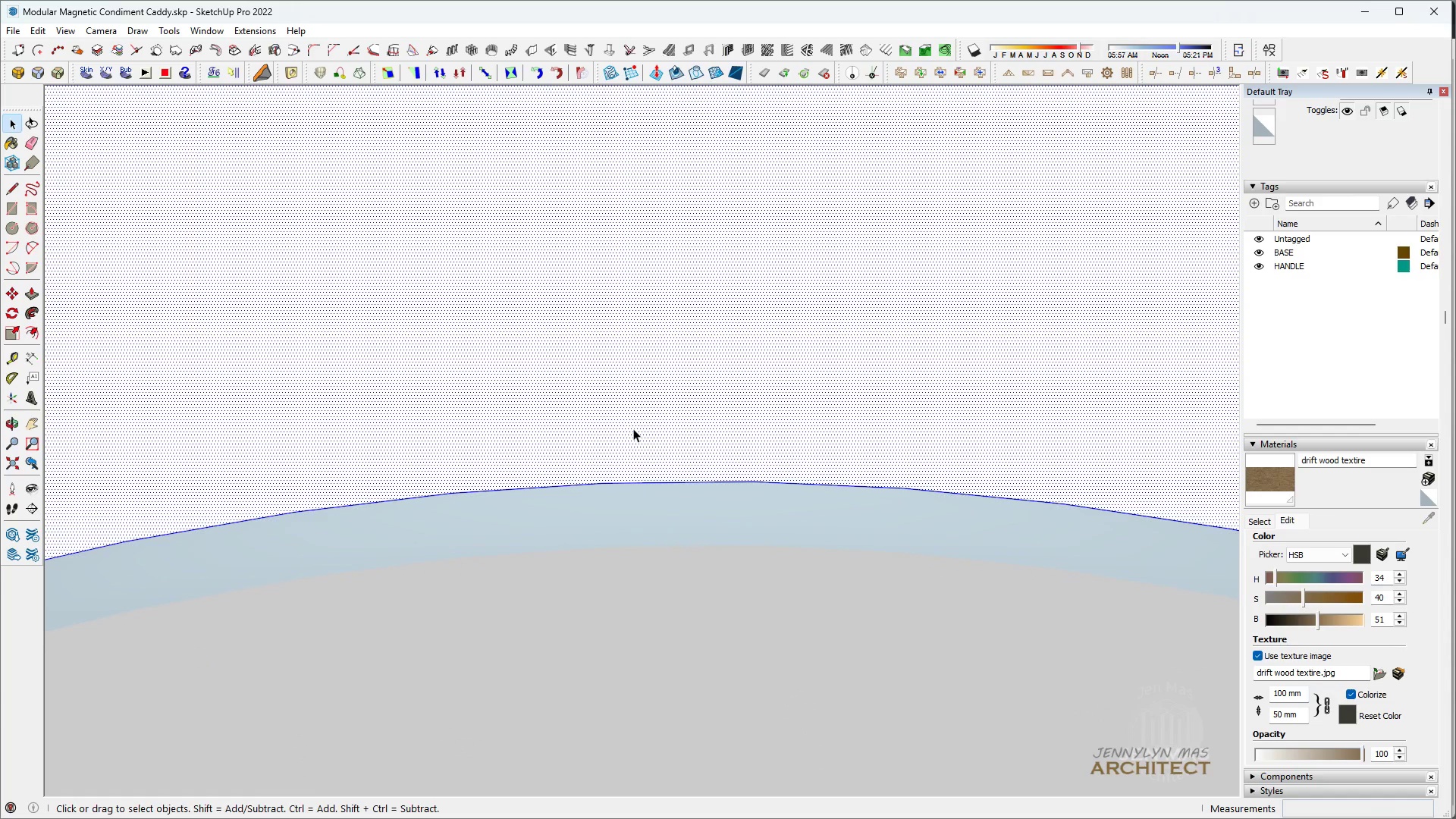 
triple_click([633, 428])
 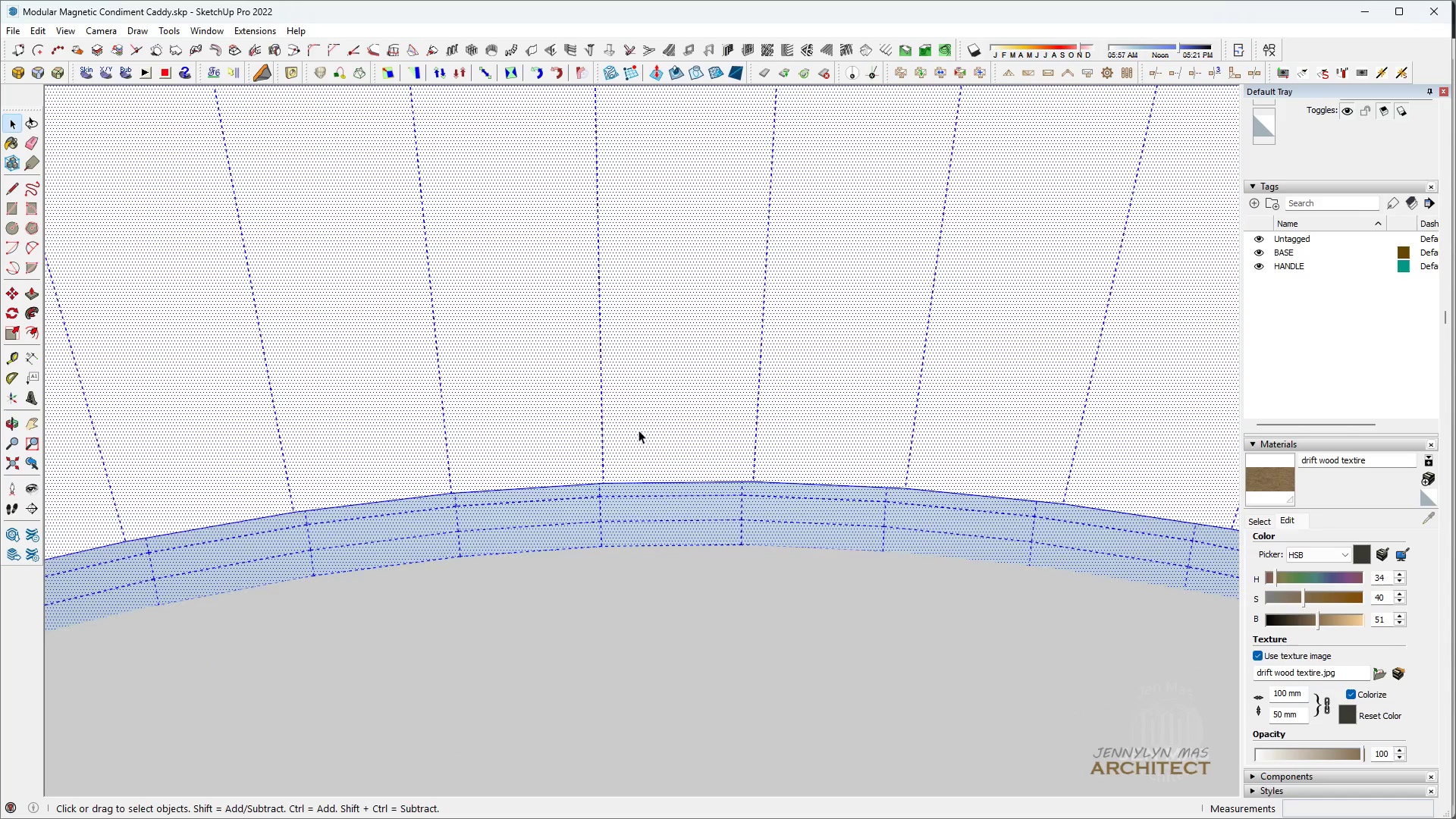 
key(L)
 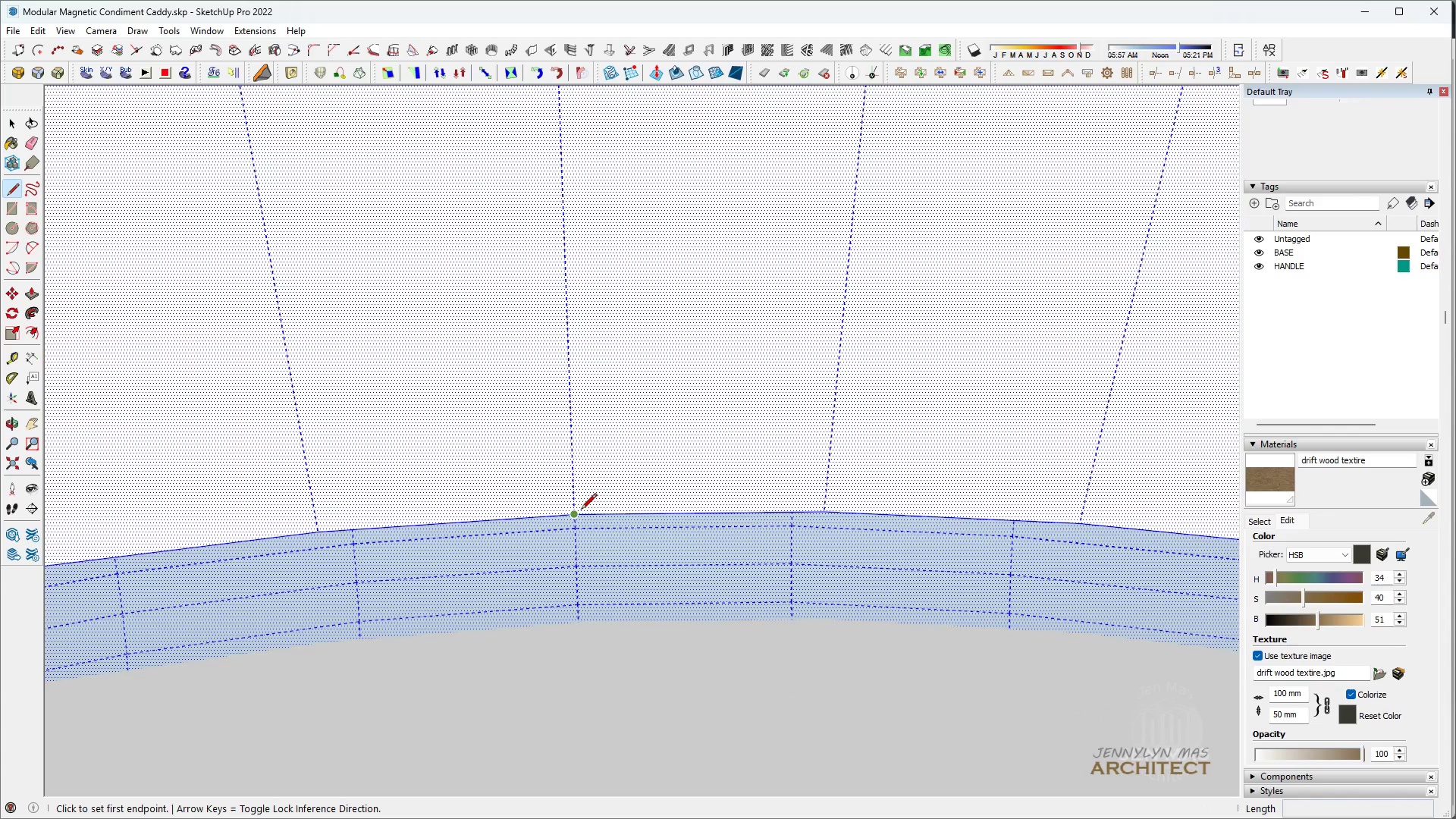 
scroll: coordinate [648, 437], scroll_direction: up, amount: 5.0
 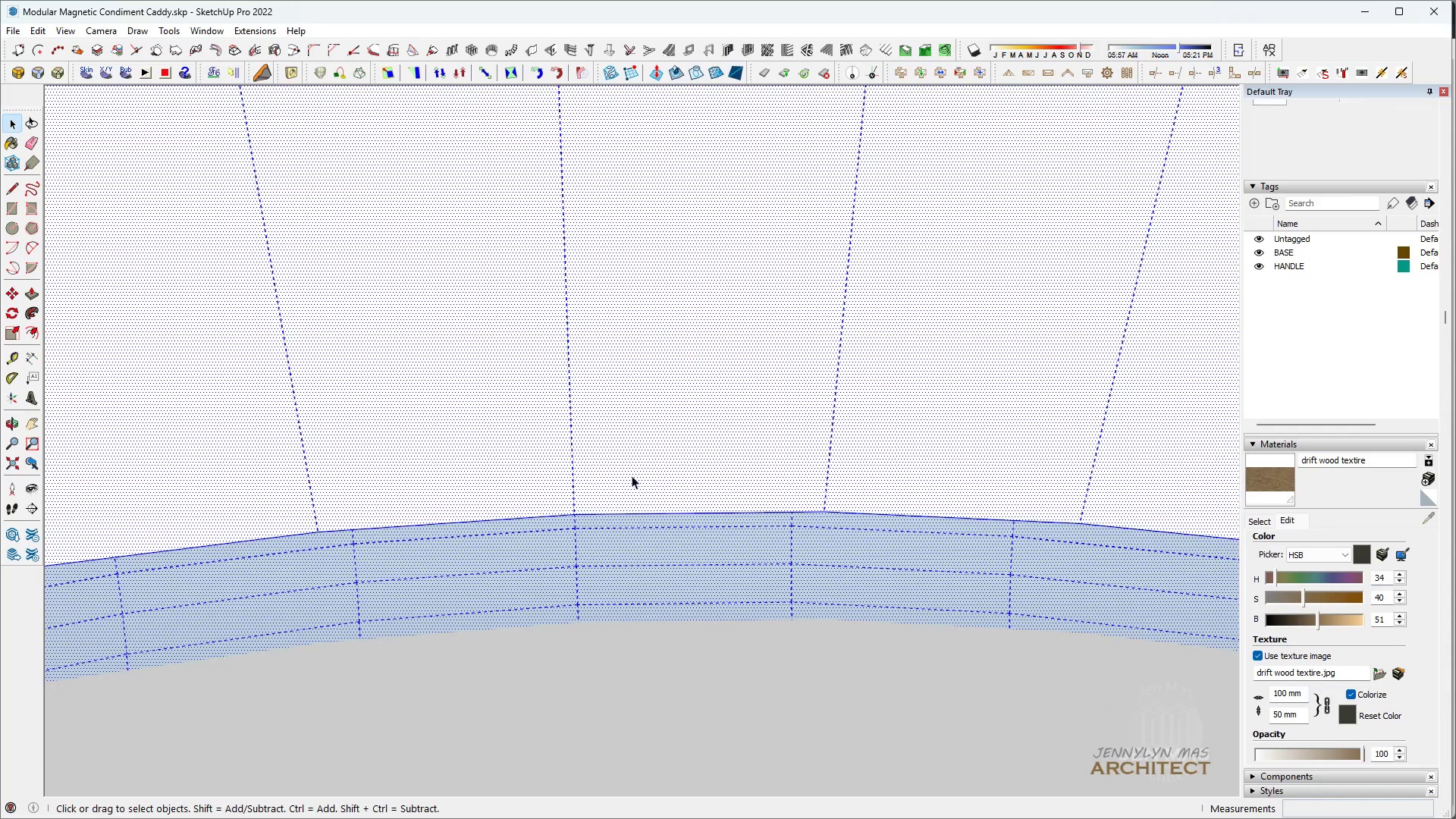 
left_click([581, 513])
 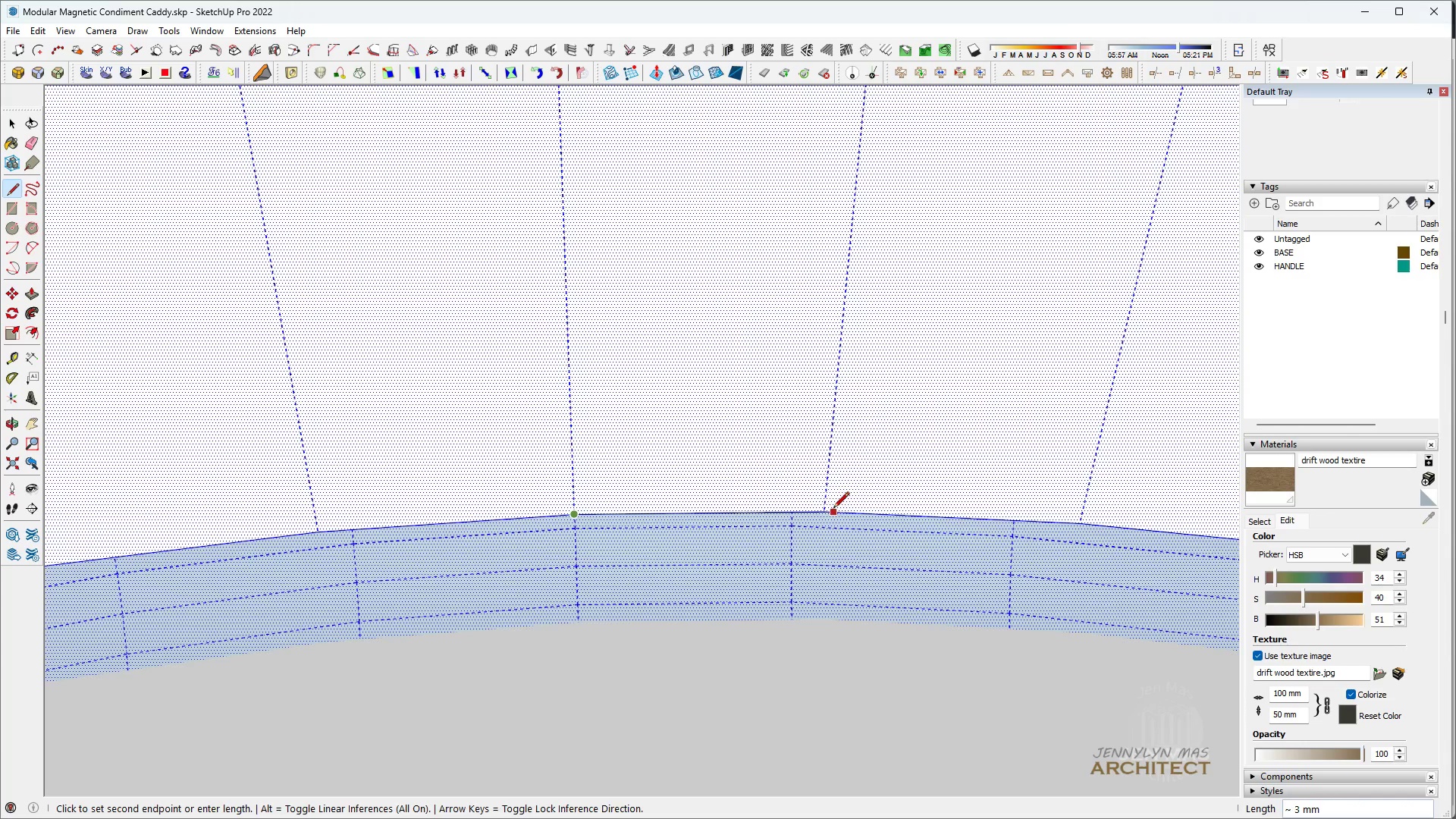 
left_click([828, 507])
 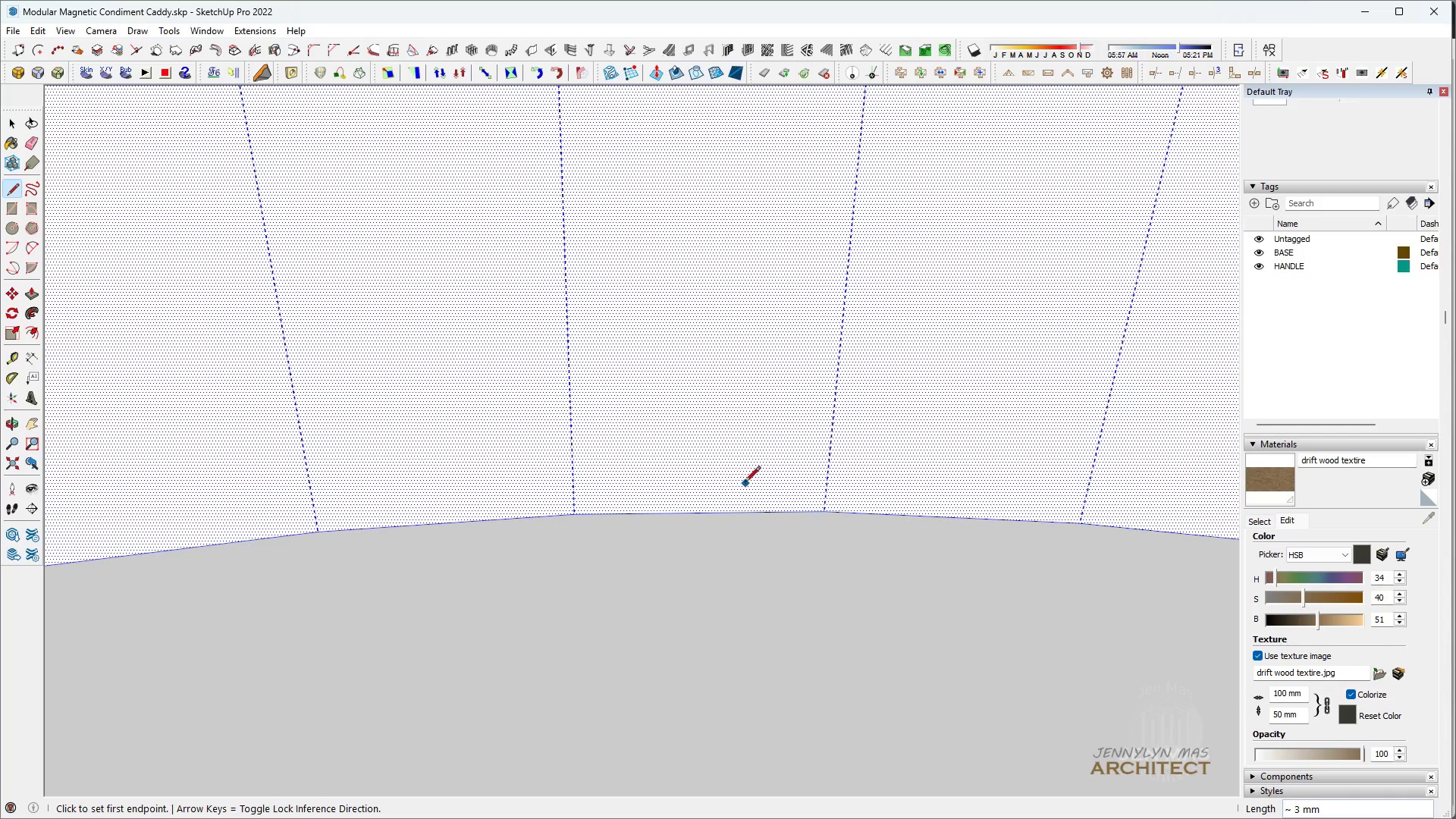 
key(Space)
 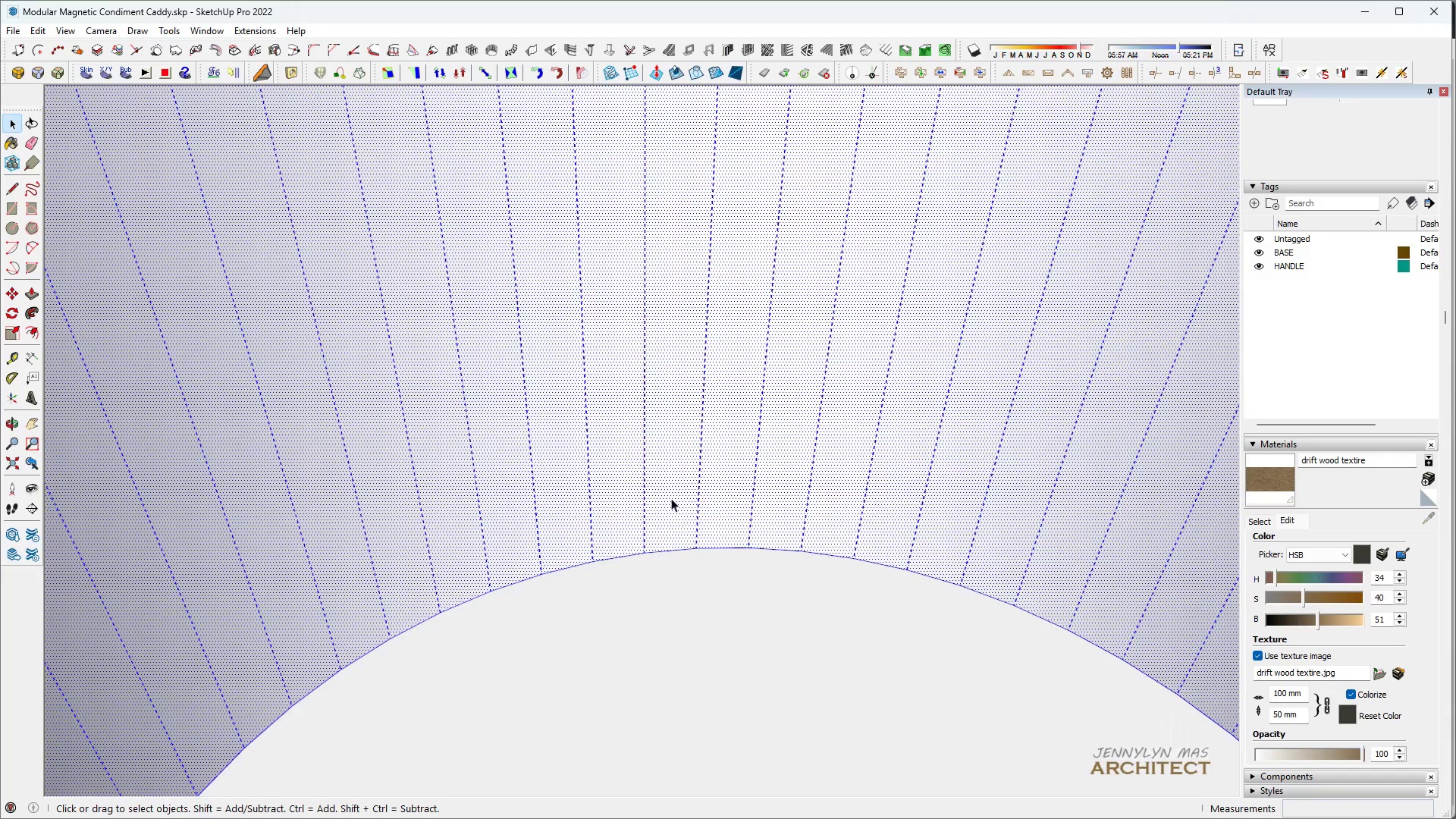 
middle_click([669, 496])
 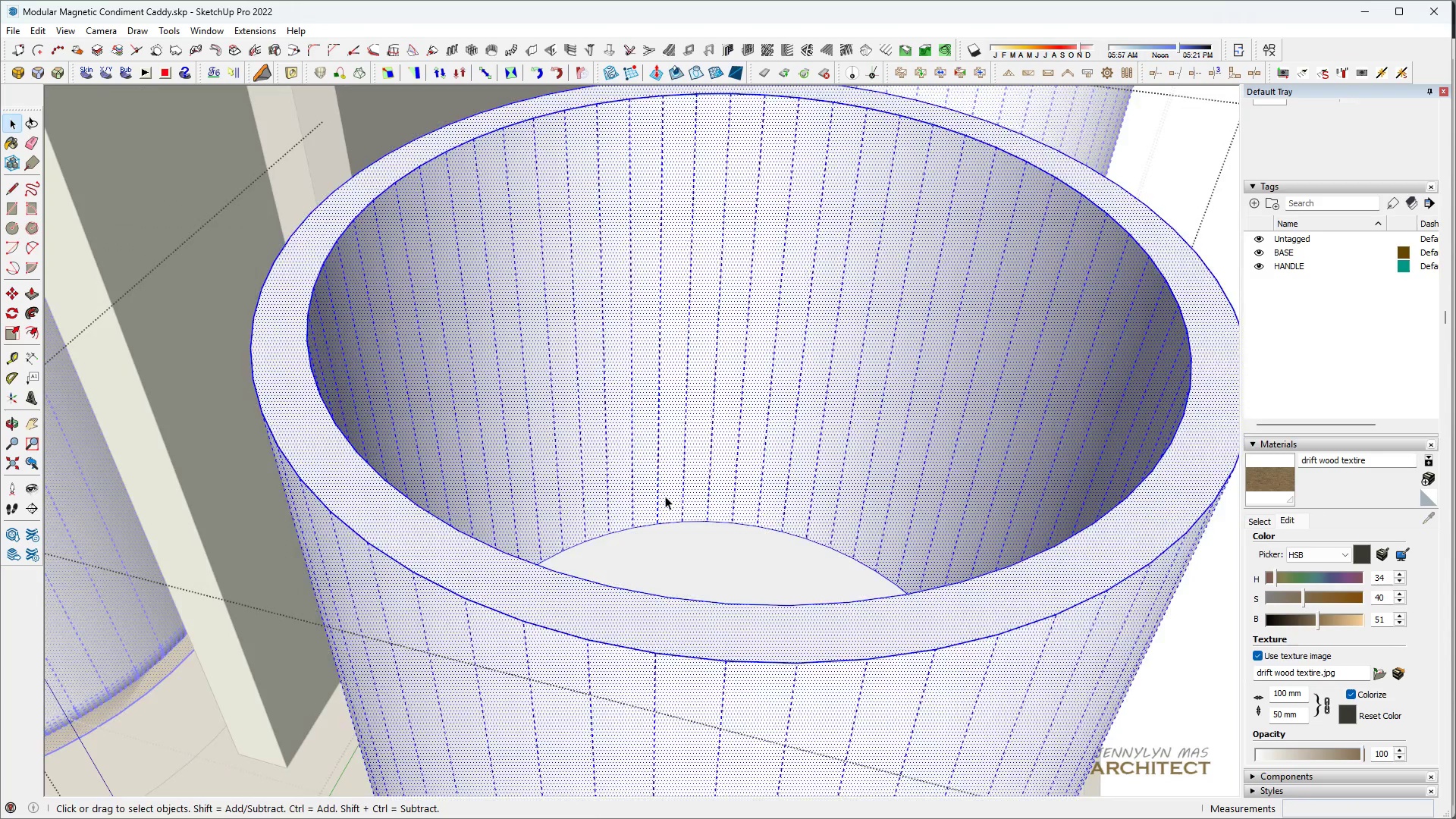 
double_click([665, 496])
 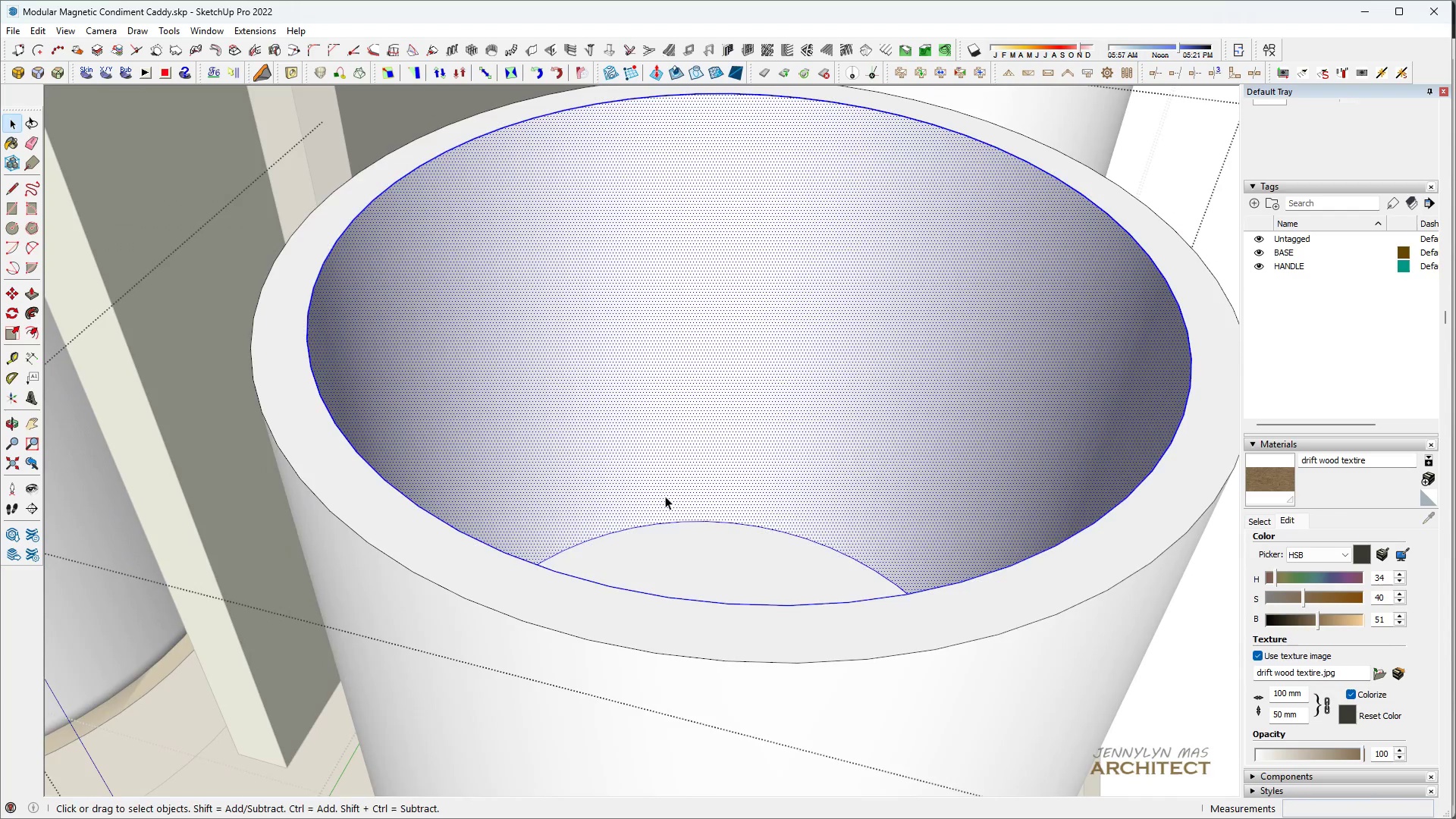 
scroll: coordinate [669, 496], scroll_direction: down, amount: 25.0
 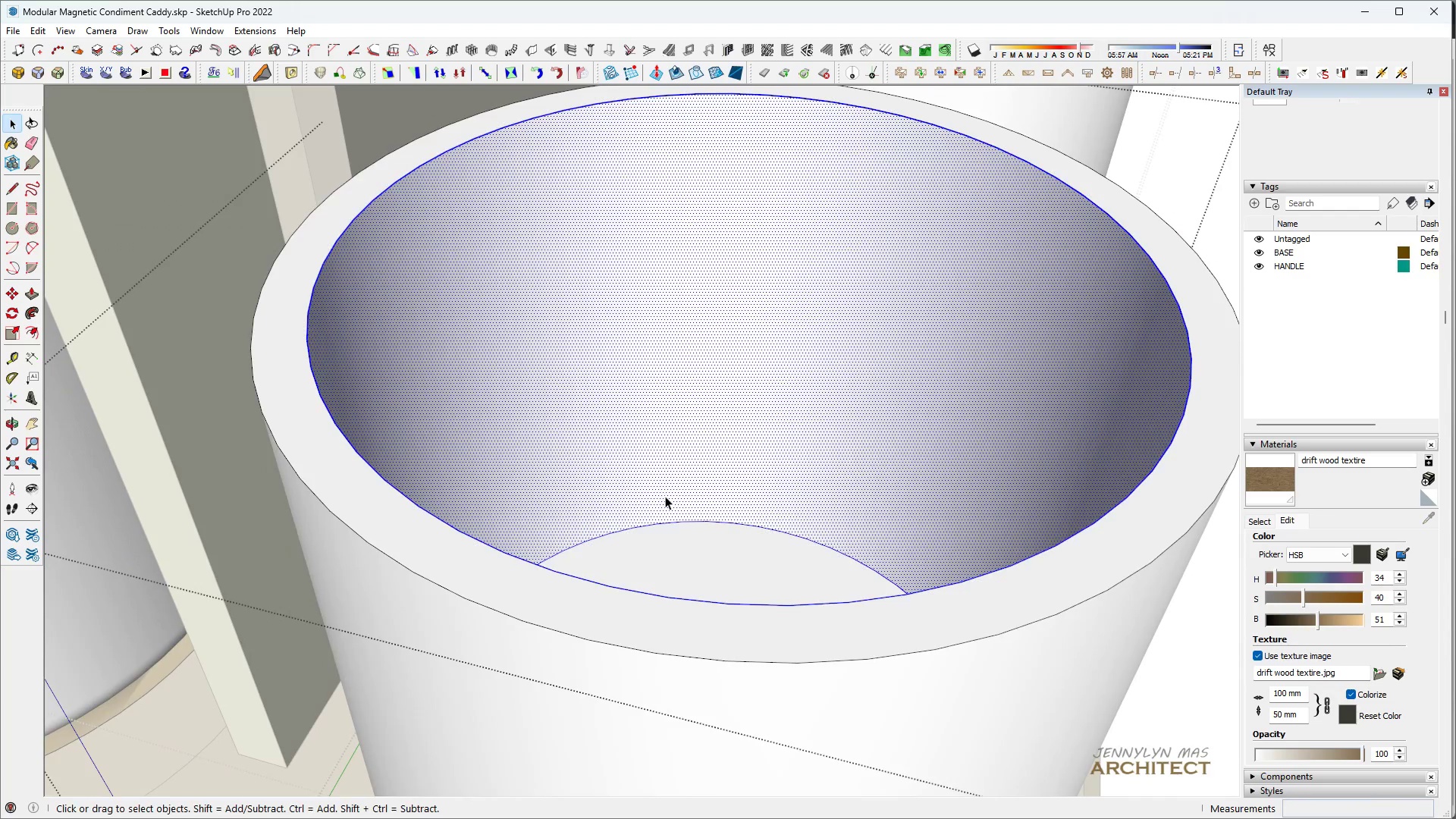 
triple_click([665, 496])
 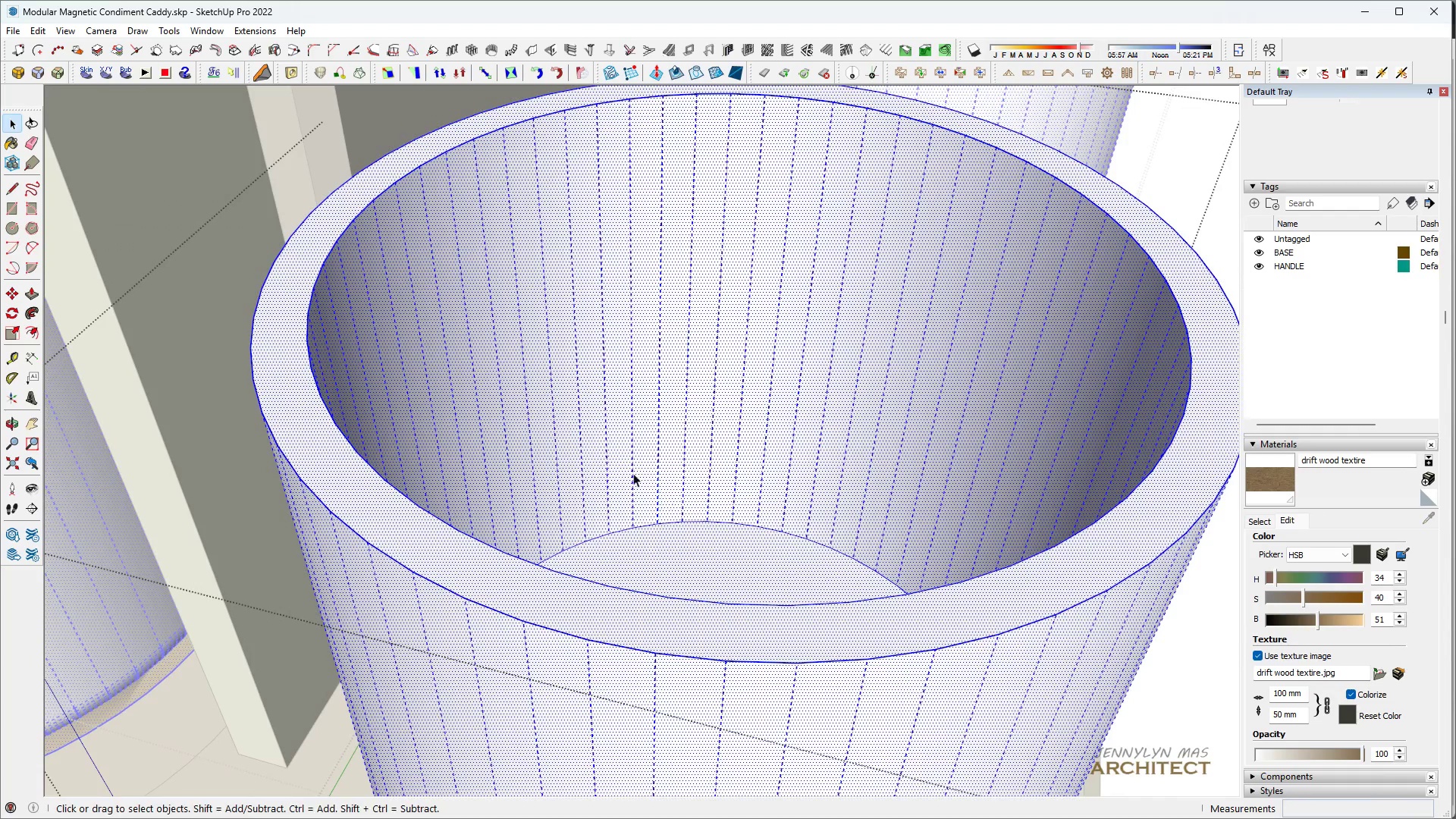 
type(HHH)
 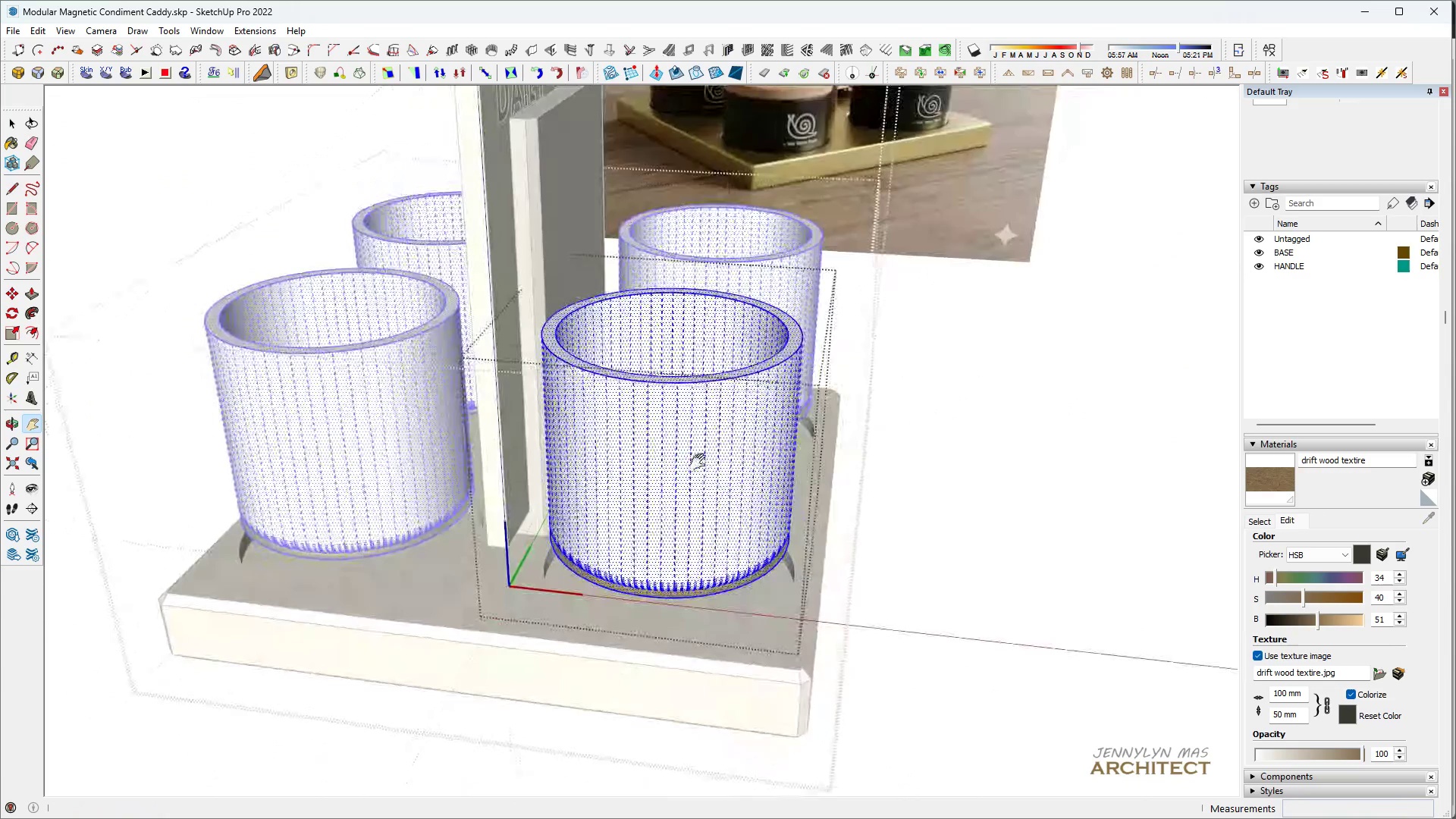 
scroll: coordinate [617, 467], scroll_direction: down, amount: 10.0
 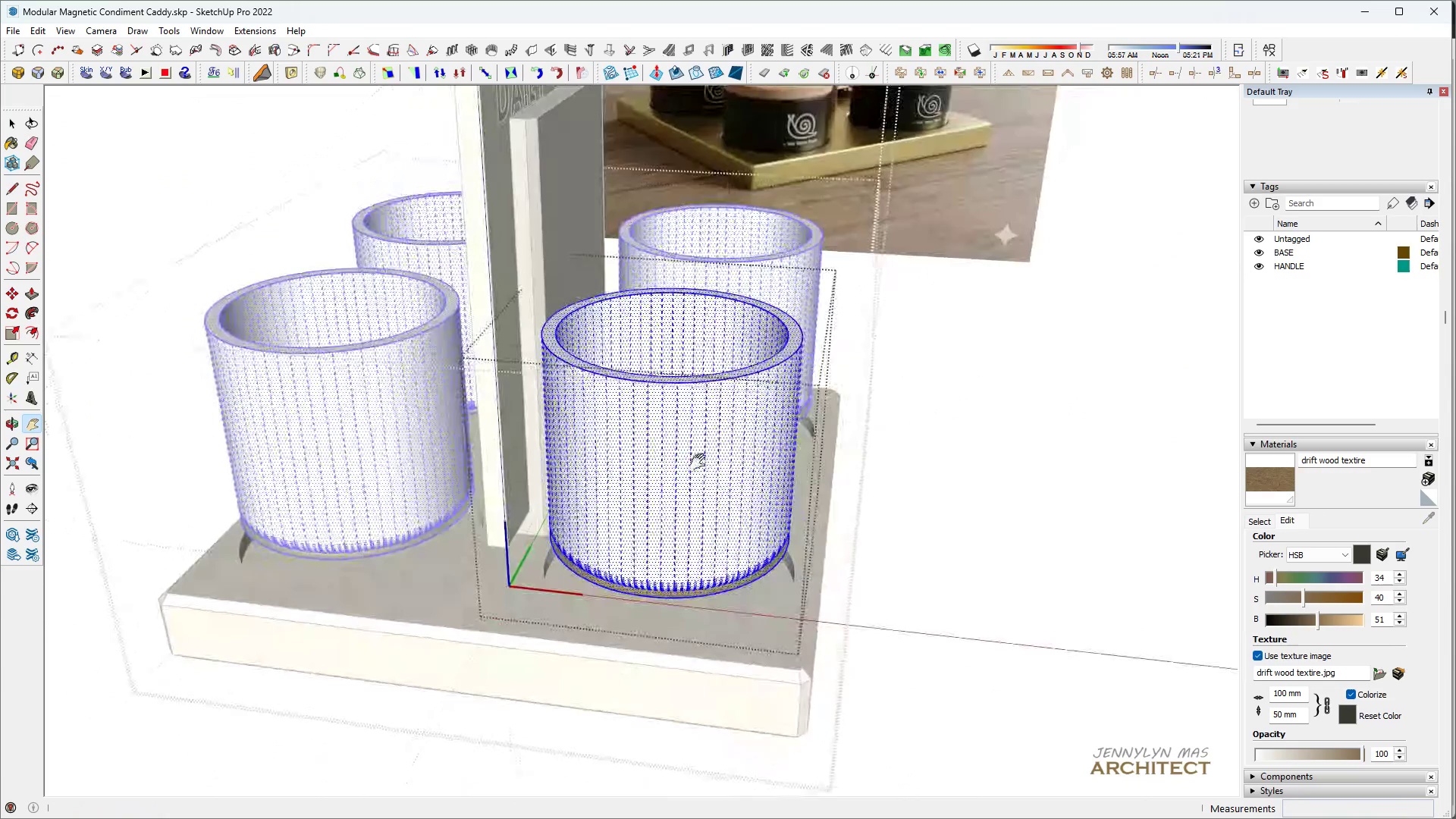 
key(Space)
 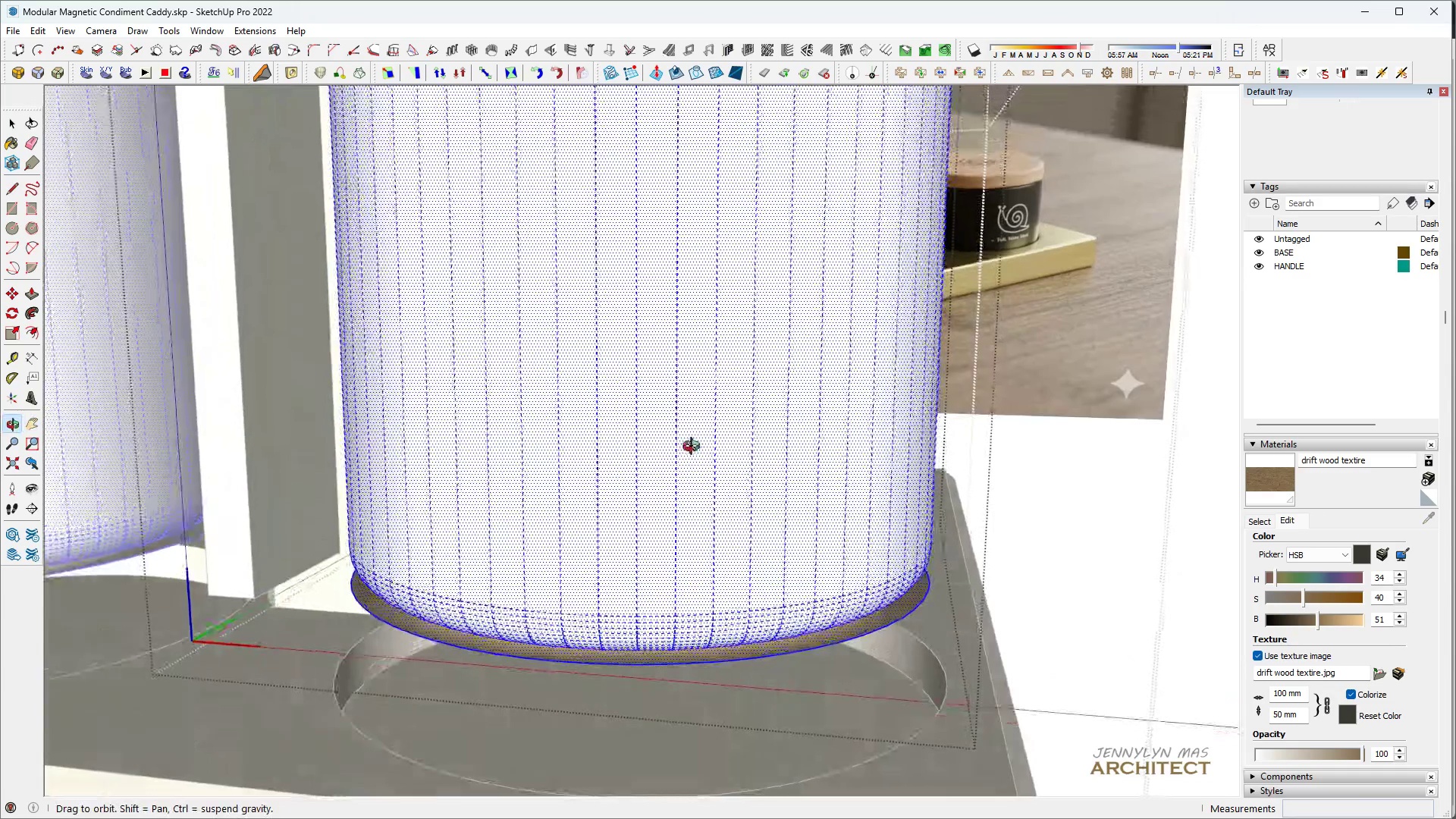 
scroll: coordinate [705, 584], scroll_direction: up, amount: 10.0
 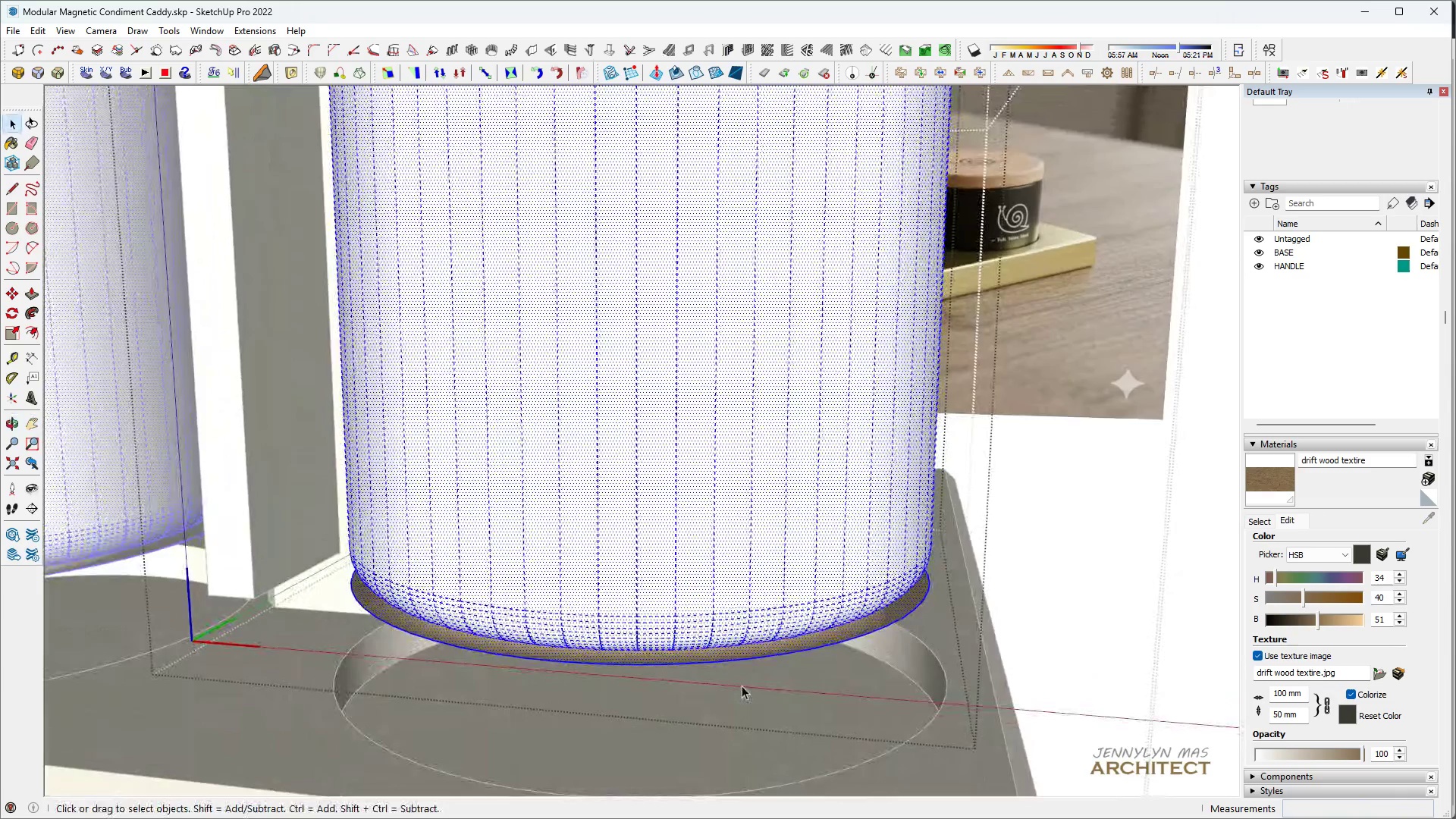 
key(H)
 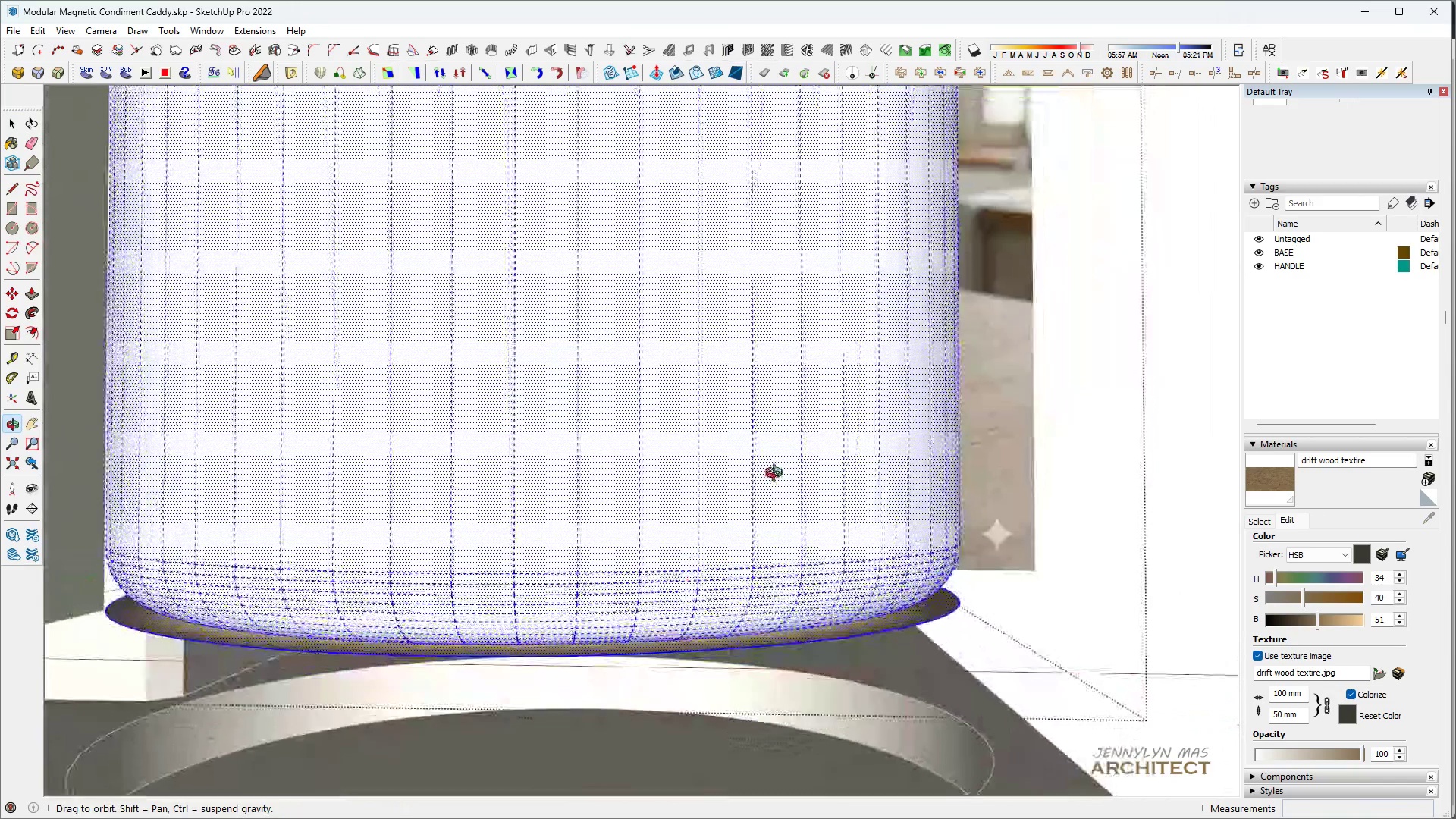 
scroll: coordinate [742, 686], scroll_direction: up, amount: 3.0
 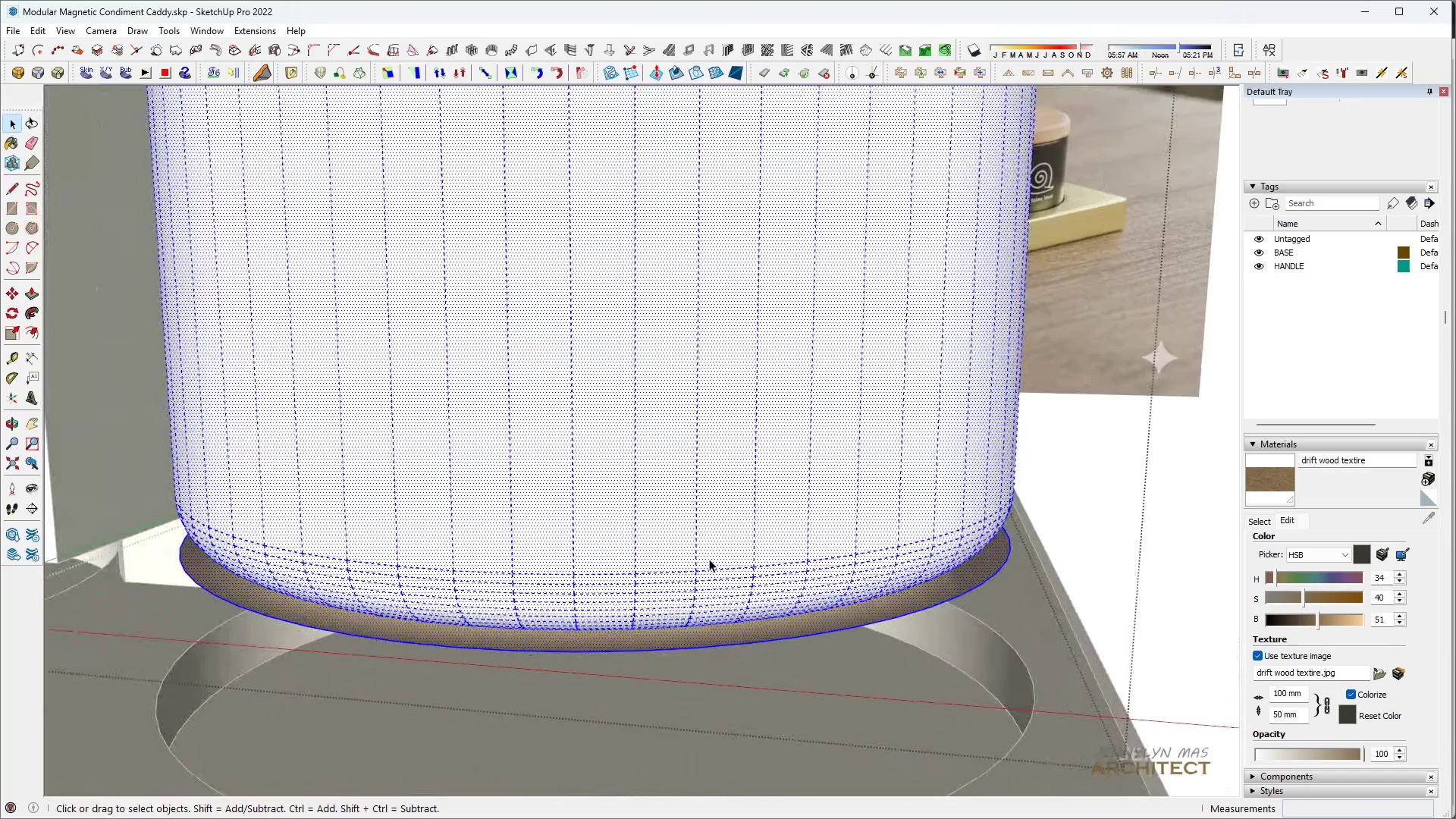 
key(Space)
 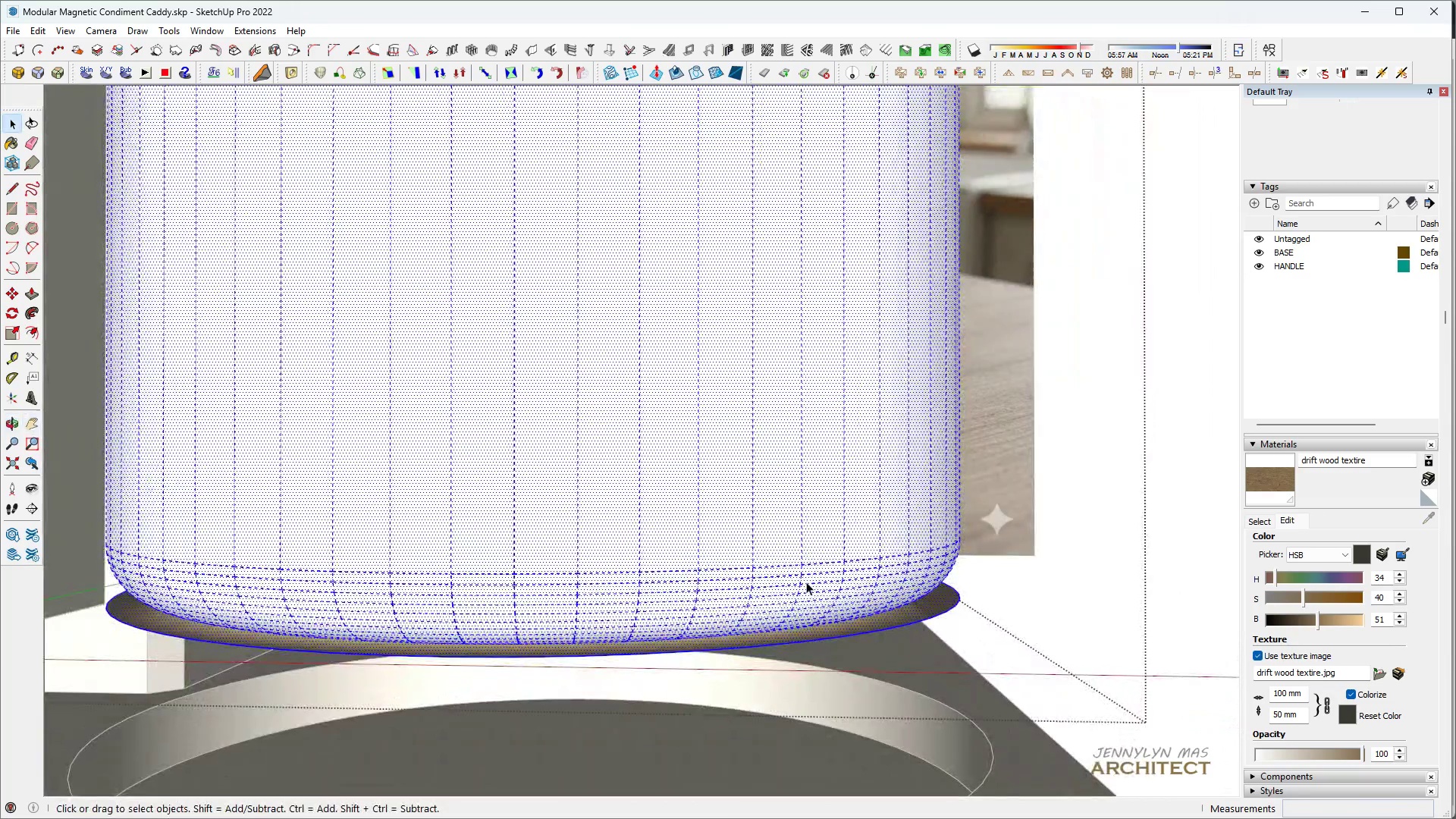 
left_click([846, 658])
 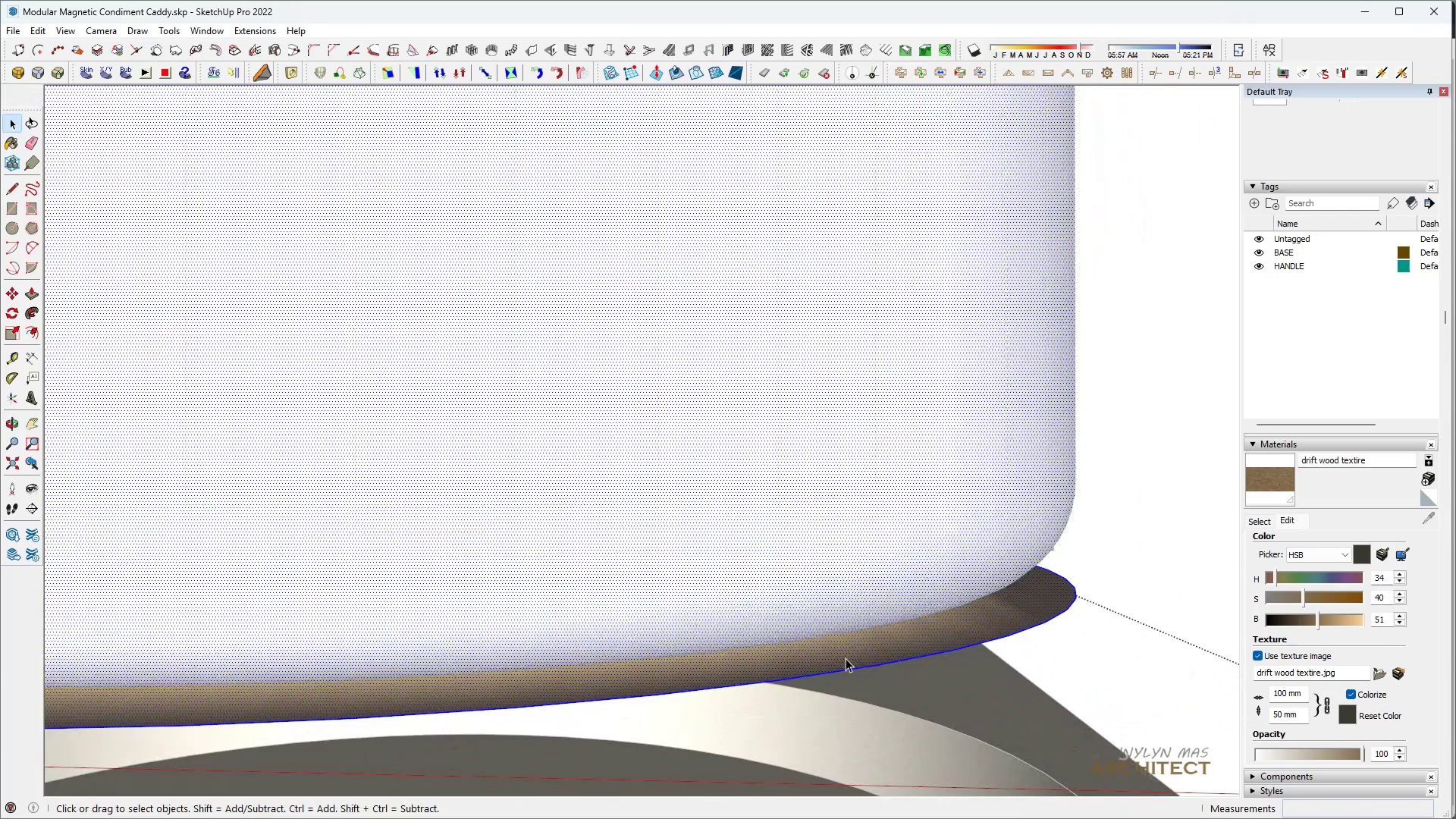 
scroll: coordinate [844, 657], scroll_direction: up, amount: 8.0
 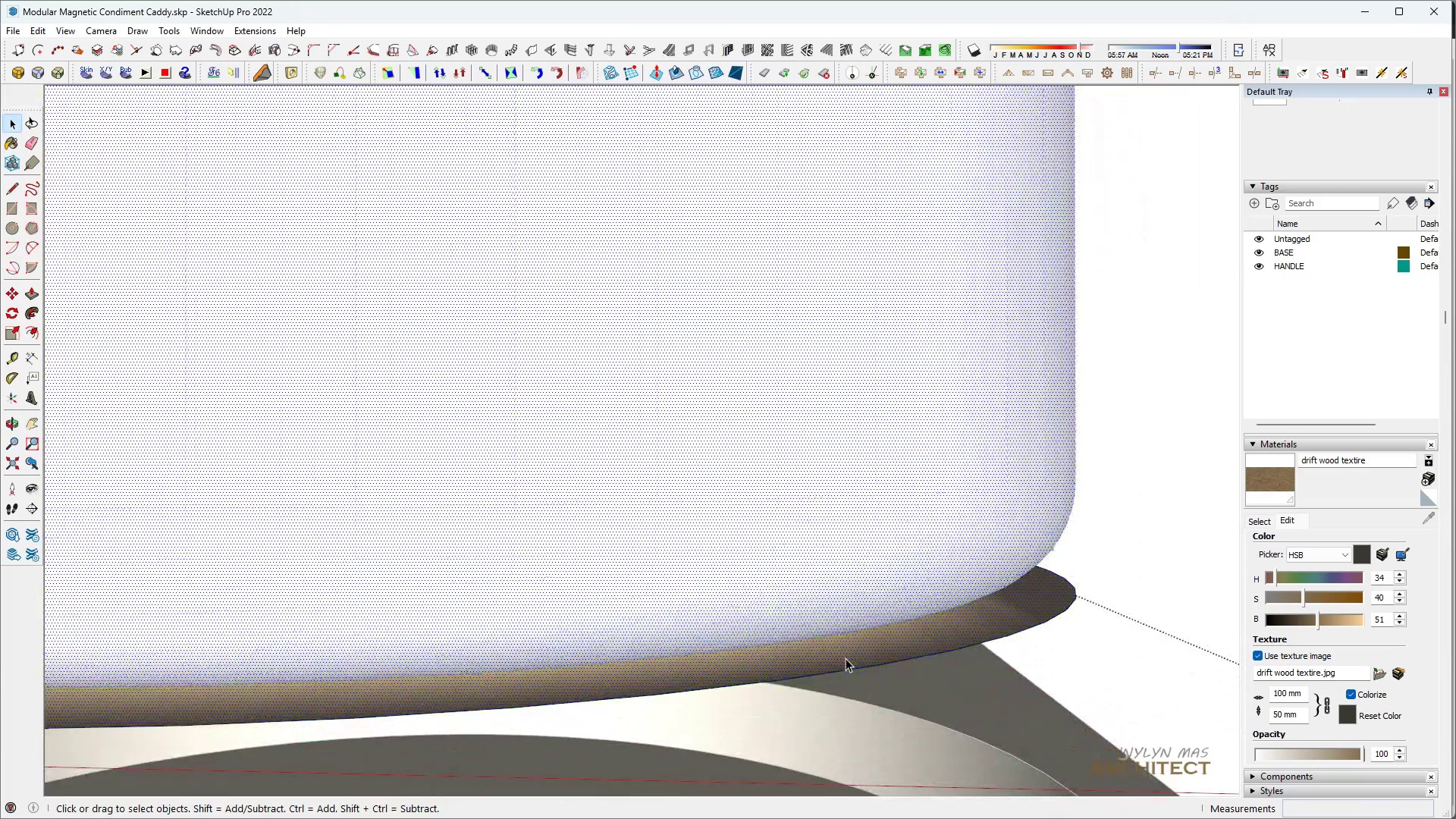 
left_click([846, 658])
 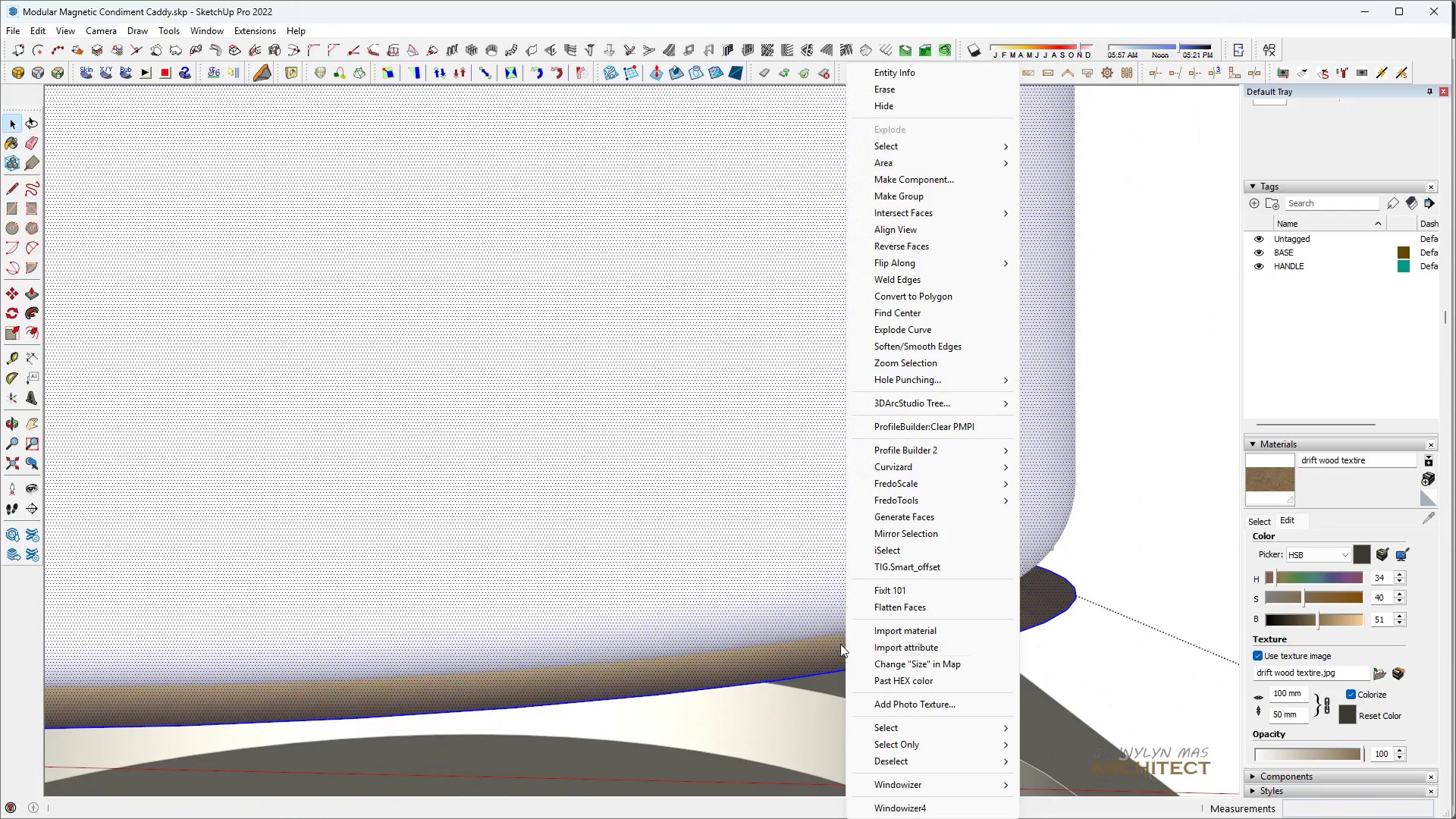 
right_click([846, 658])
 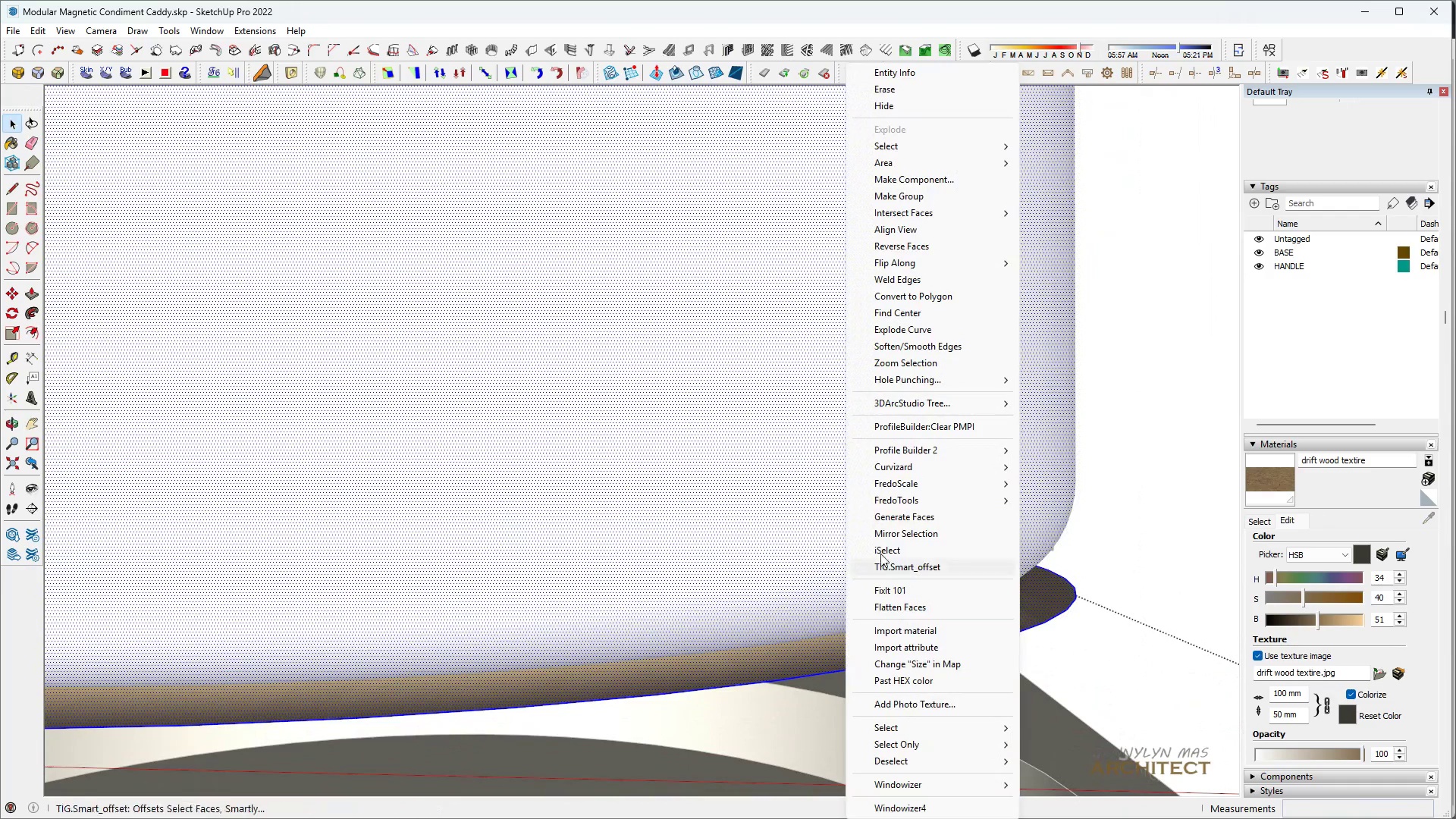 
left_click([831, 661])
 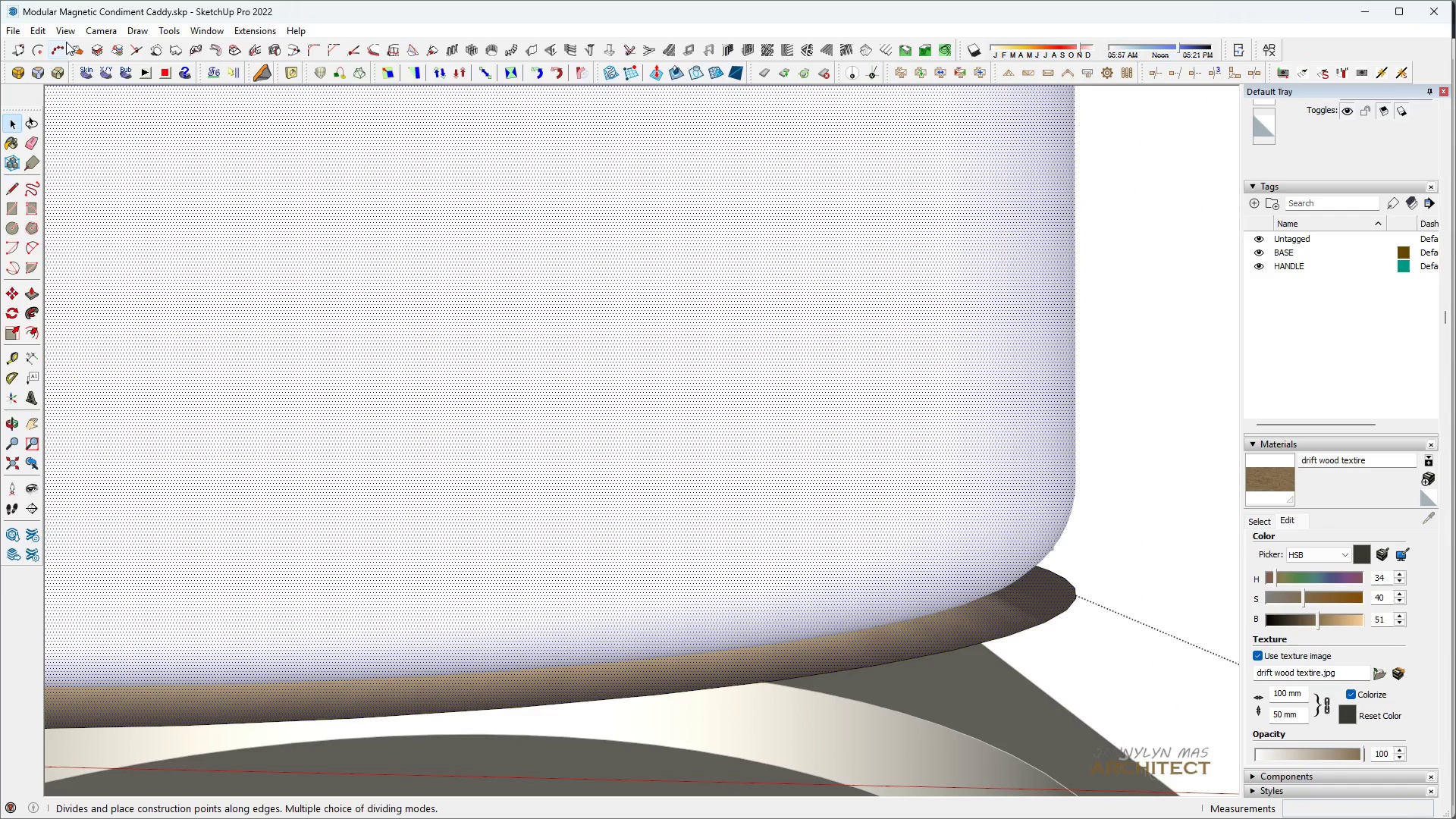 
left_click([60, 36])
 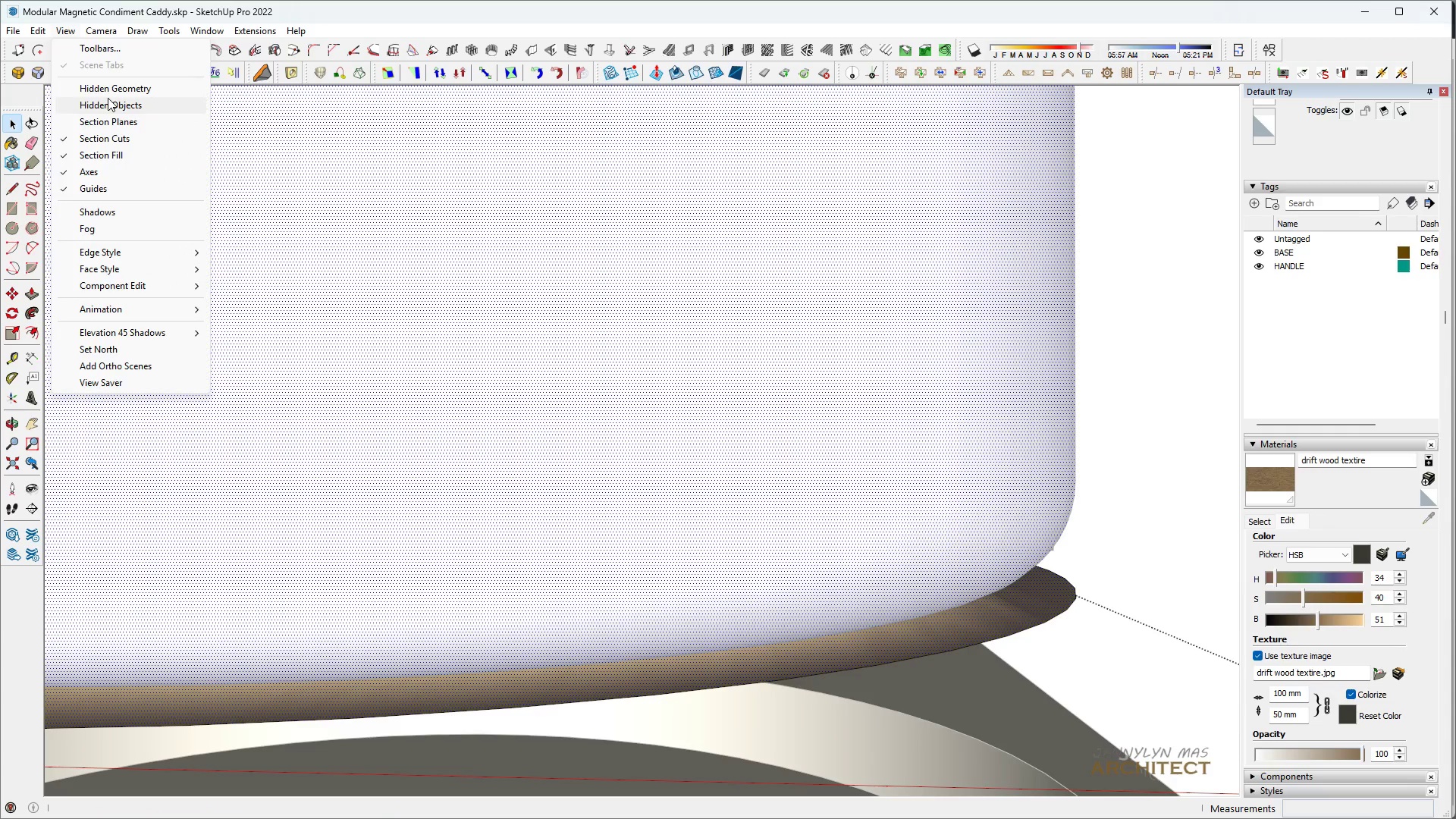 
left_click([102, 91])
 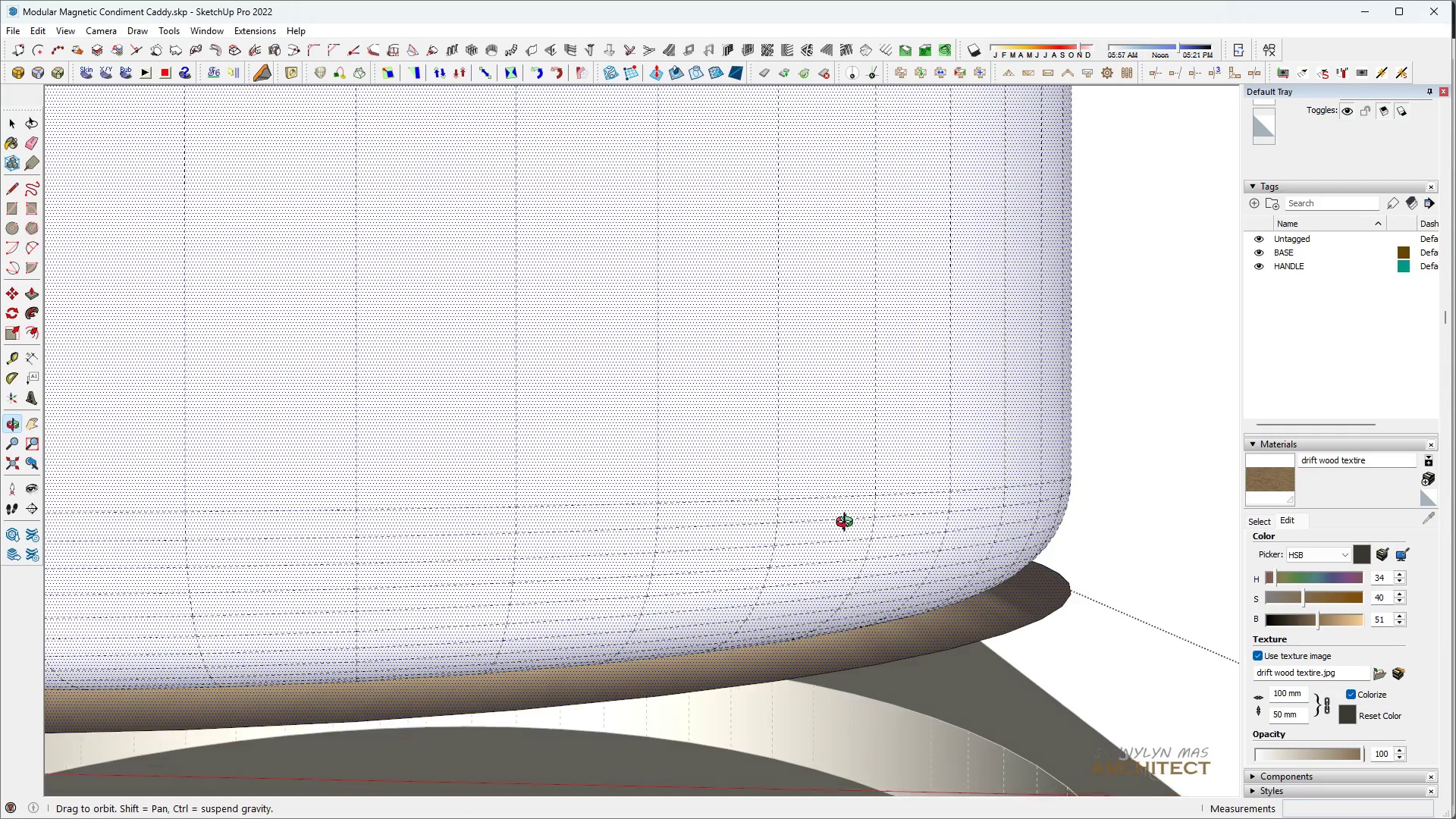 
scroll: coordinate [930, 544], scroll_direction: up, amount: 3.0
 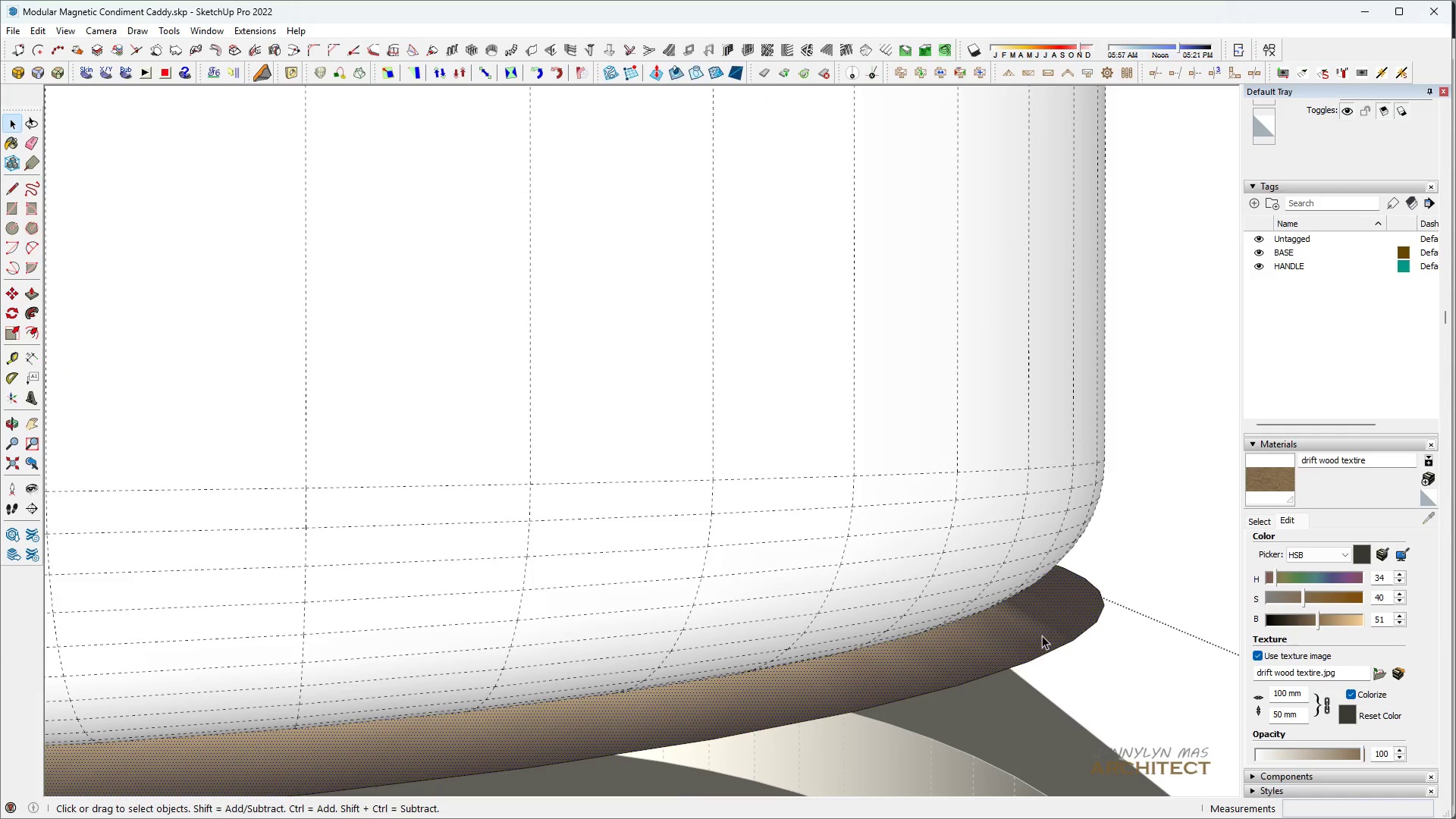 
key(Delete)
 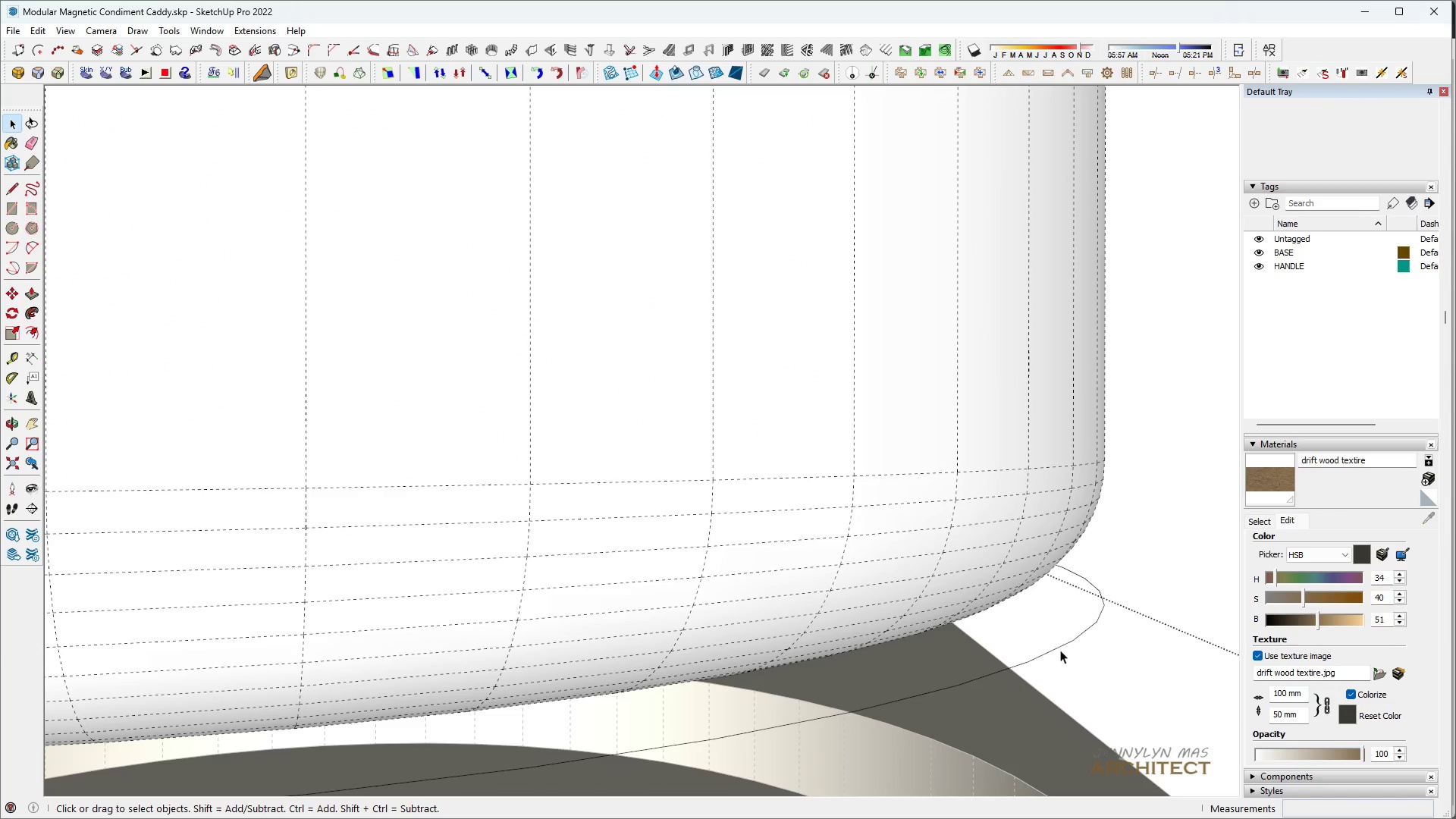 
double_click([1060, 650])
 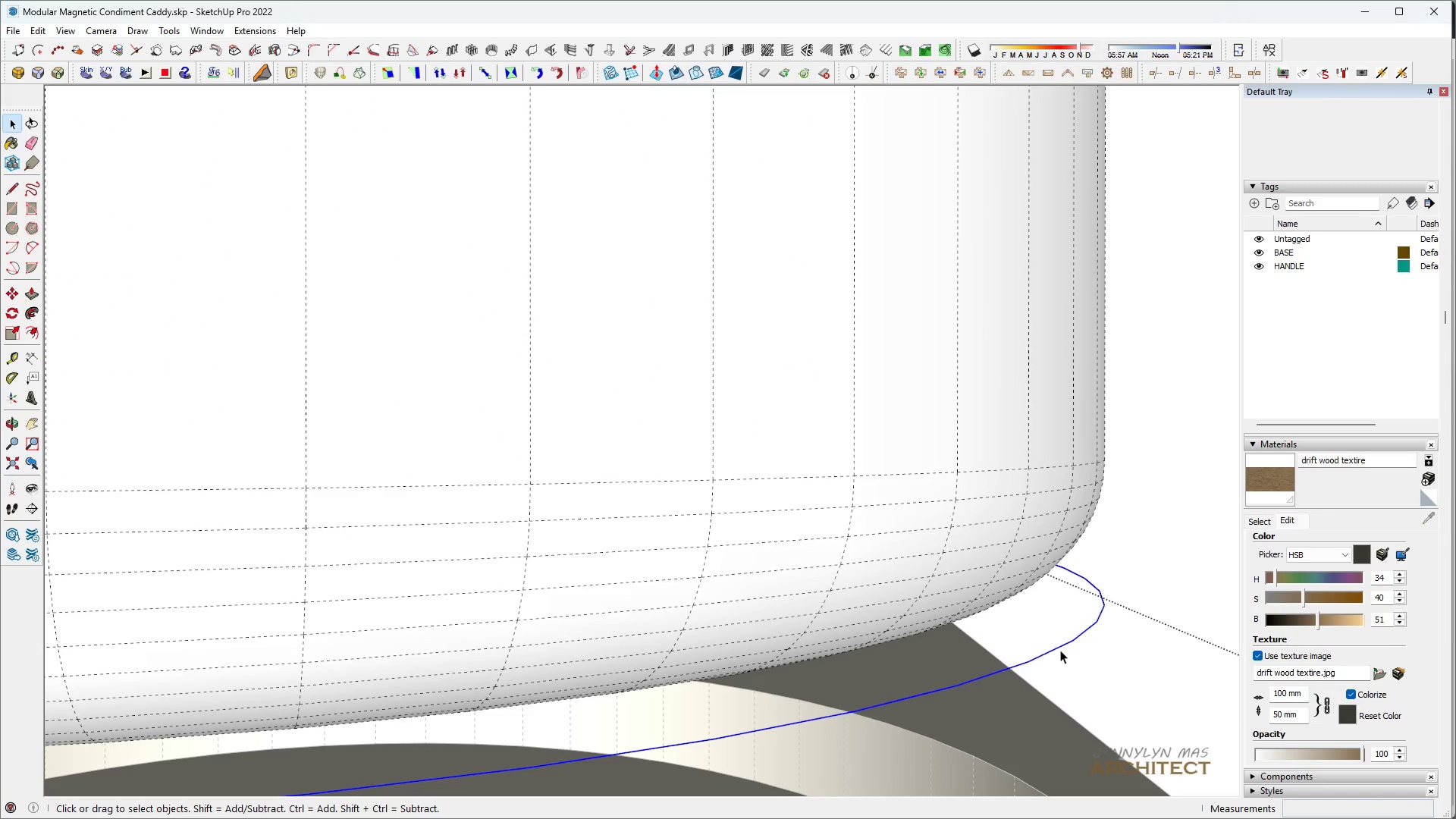 
triple_click([1060, 650])
 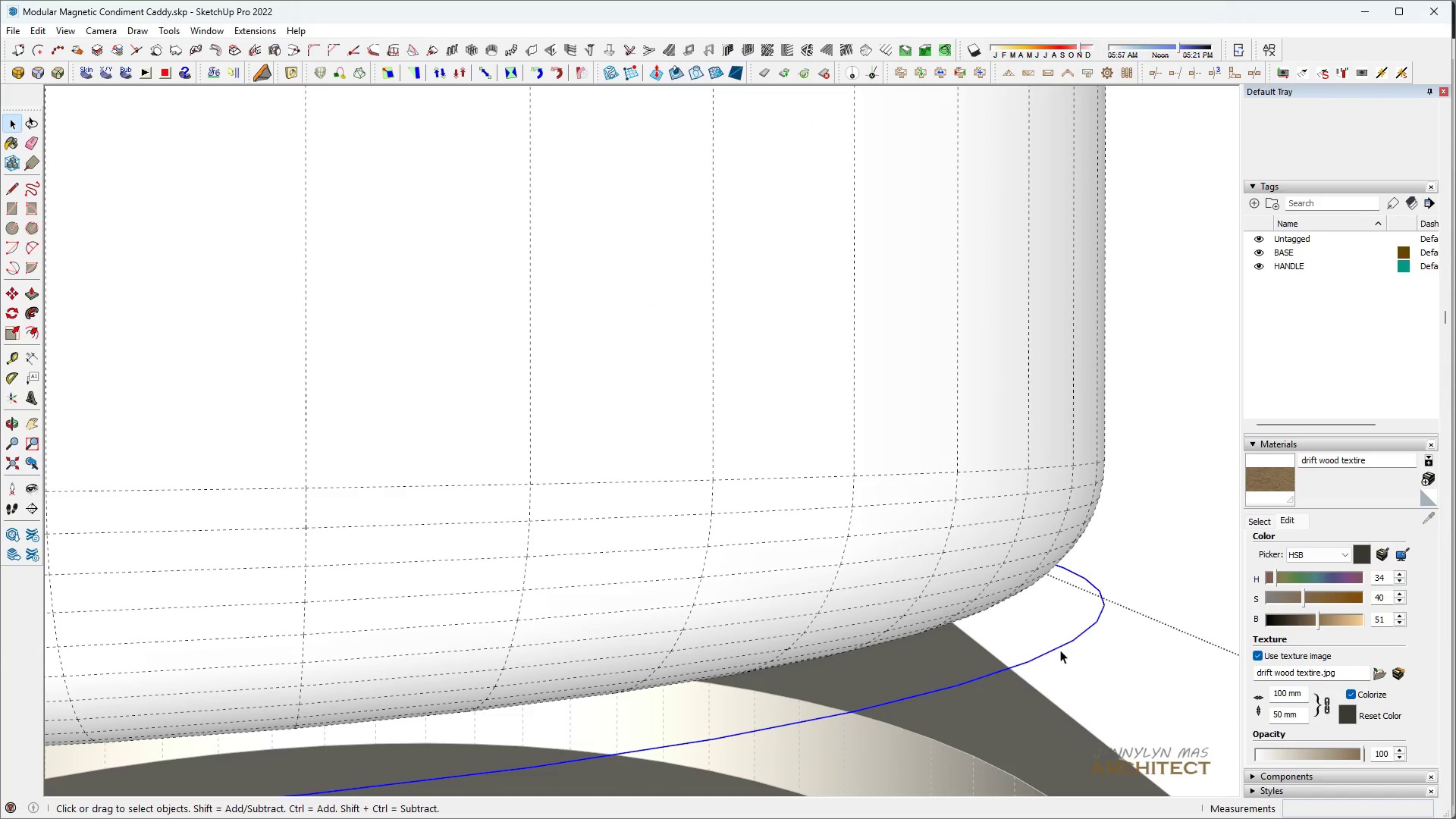 
key(Delete)
 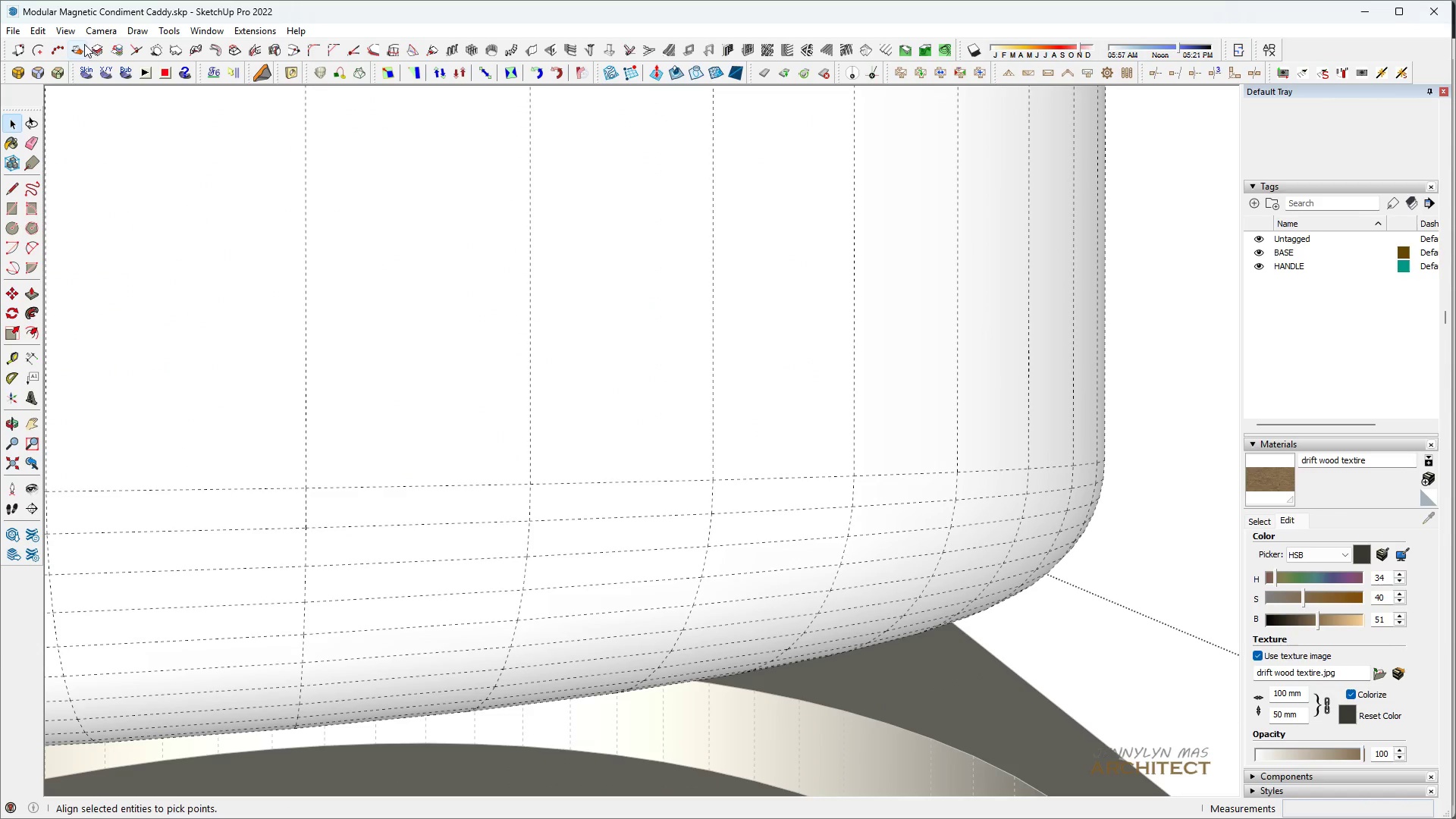 
left_click([67, 34])
 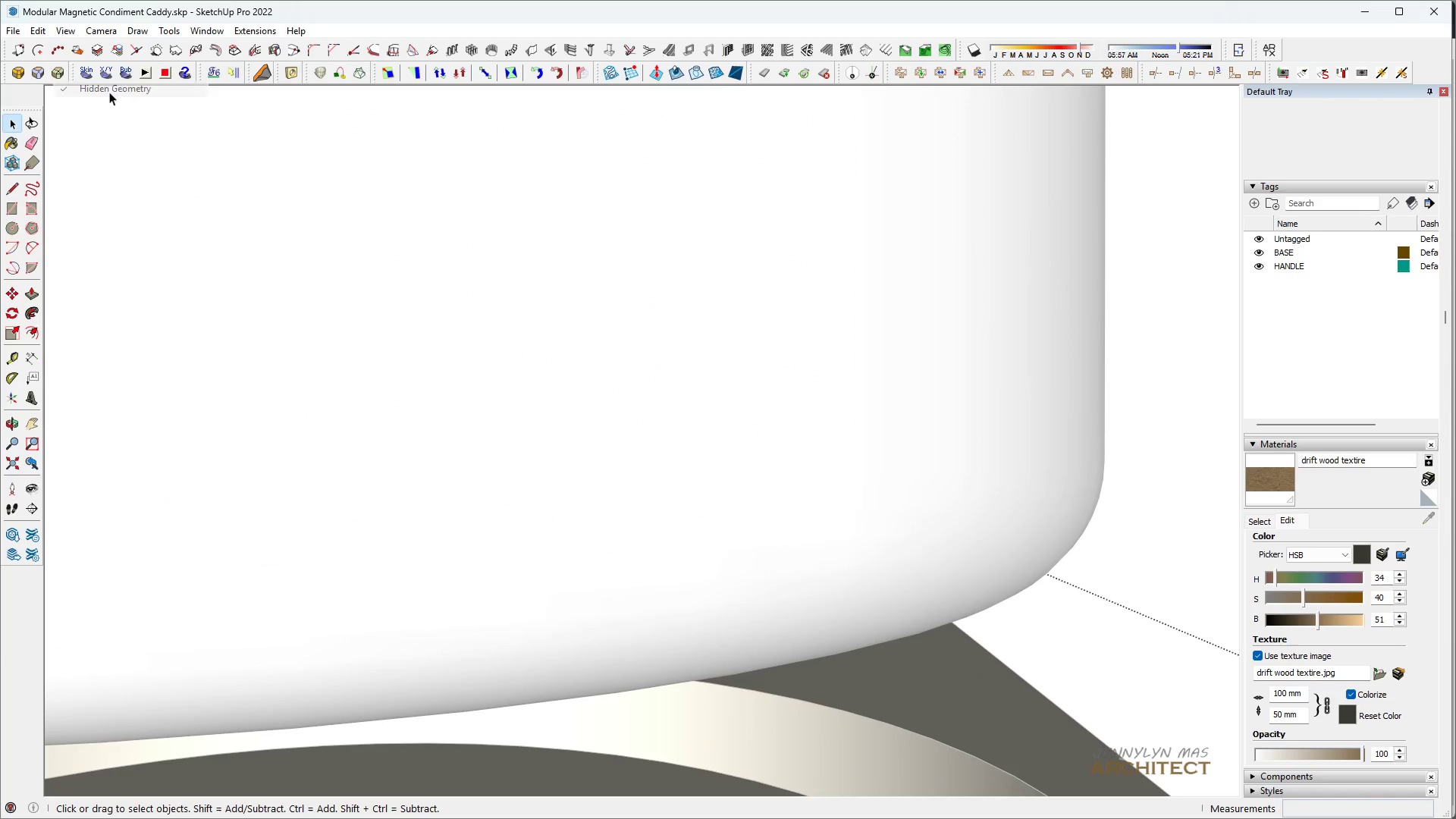 
key(Space)
 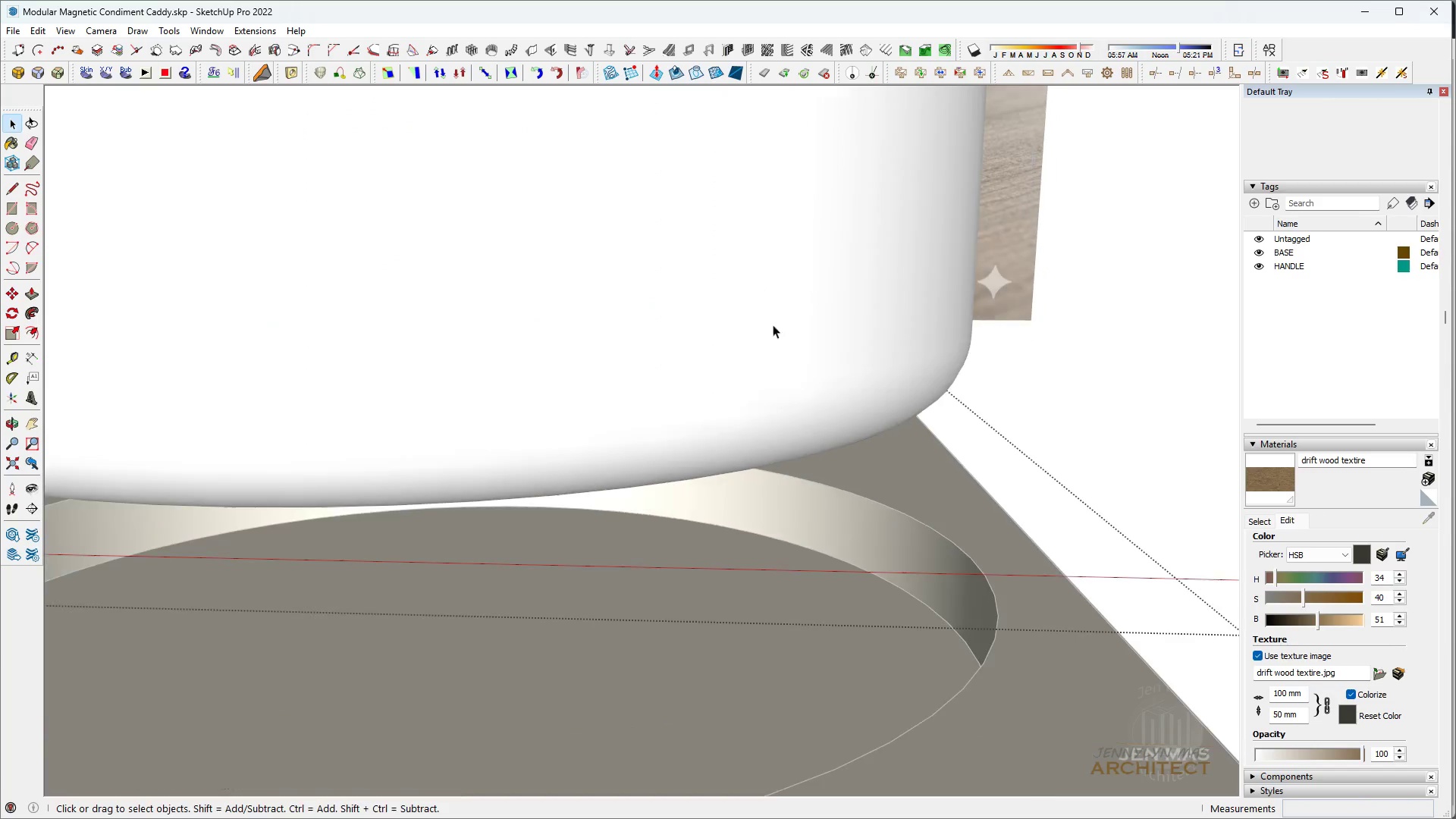 
key(H)
 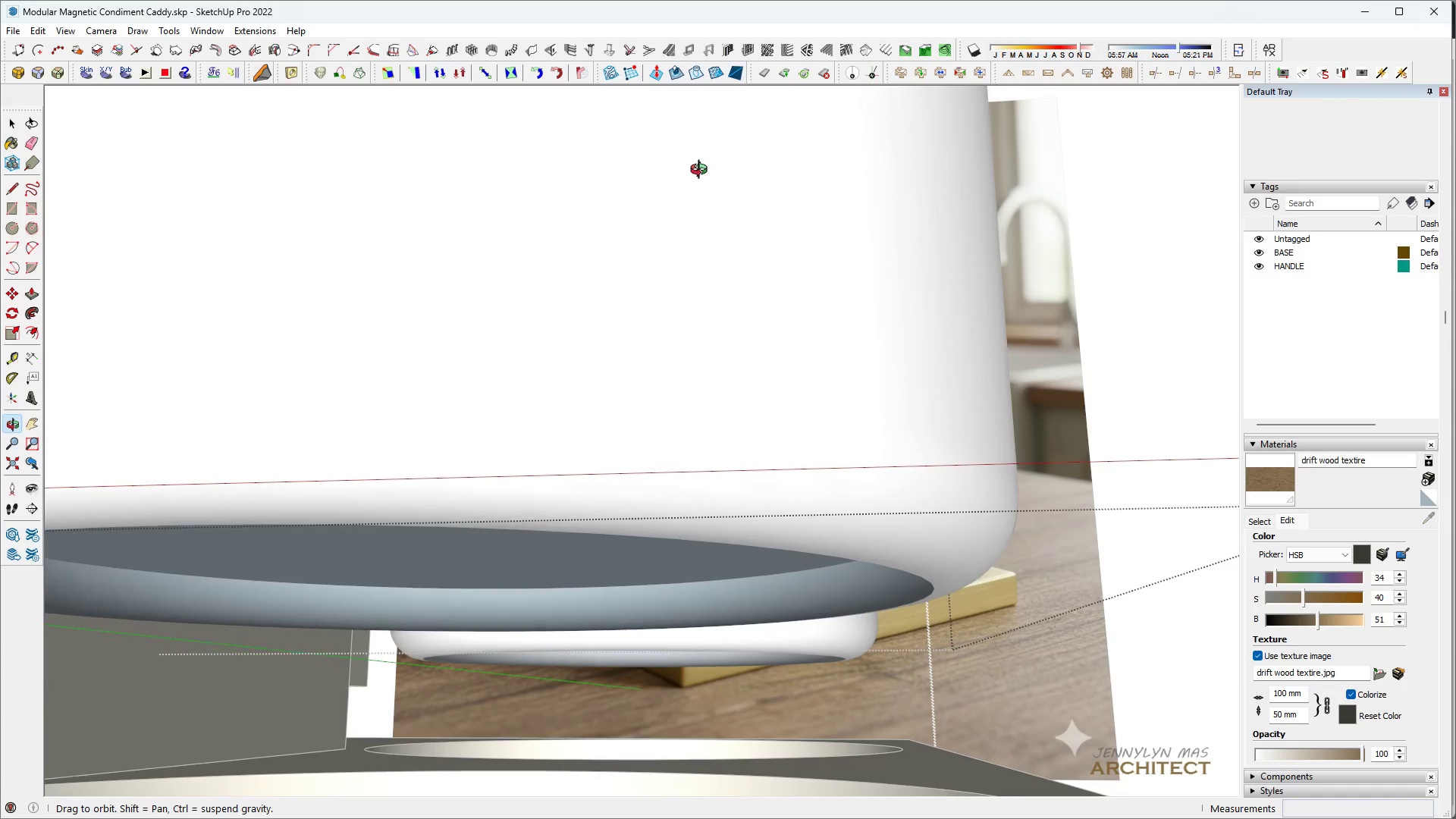 
scroll: coordinate [732, 366], scroll_direction: down, amount: 7.0
 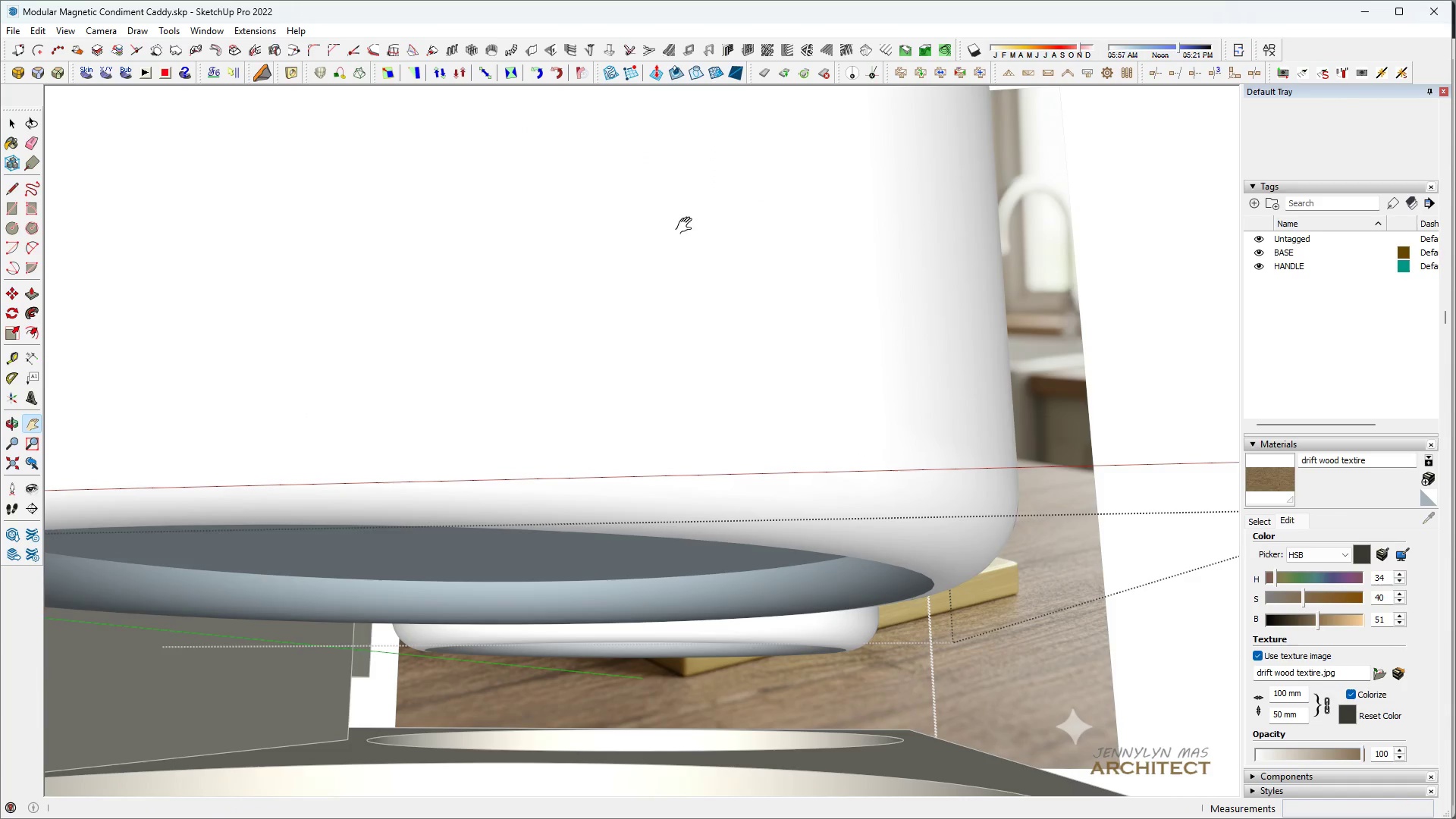 
key(H)
 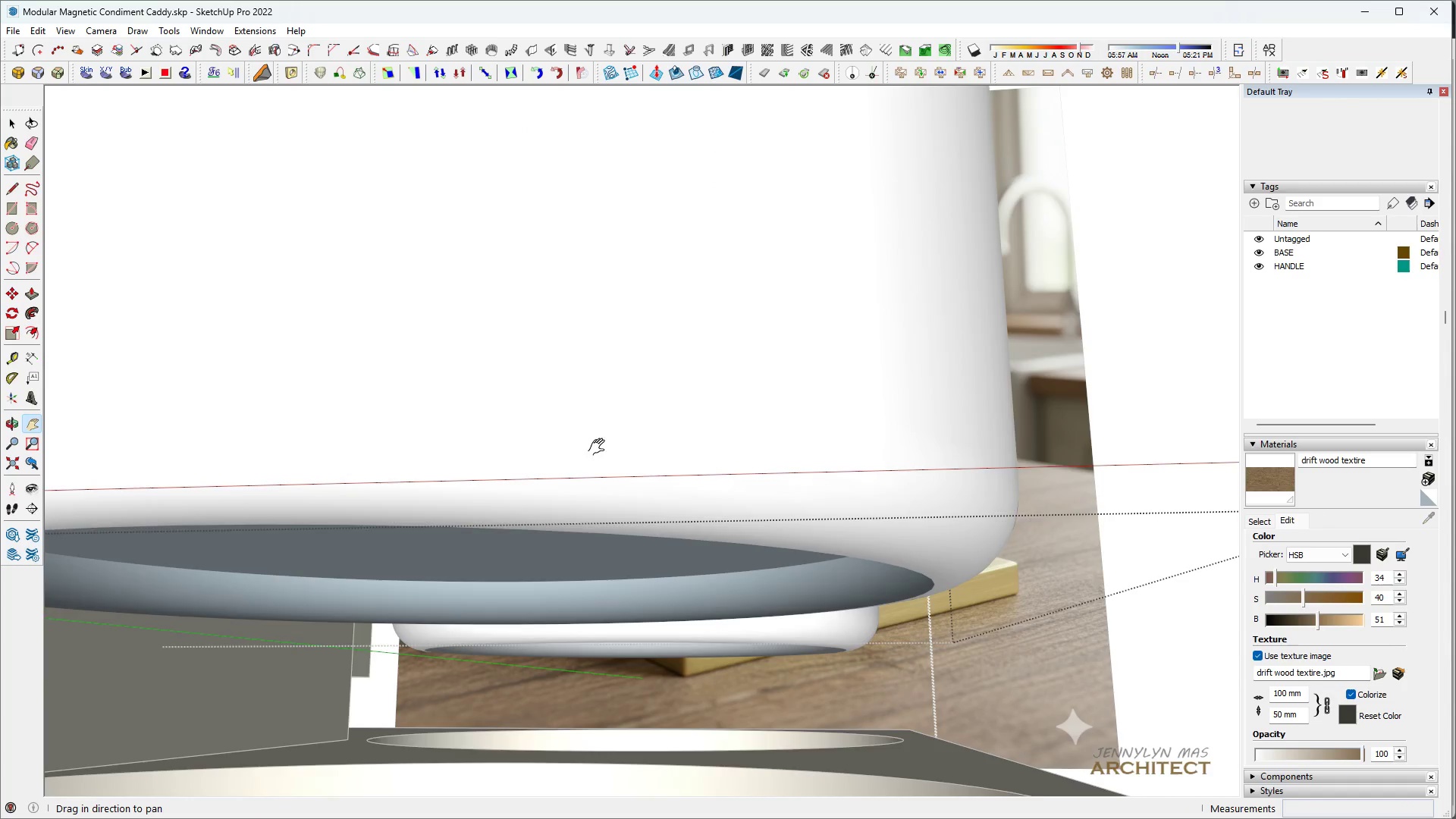 
left_click_drag(start_coordinate=[601, 443], to_coordinate=[604, 438])
 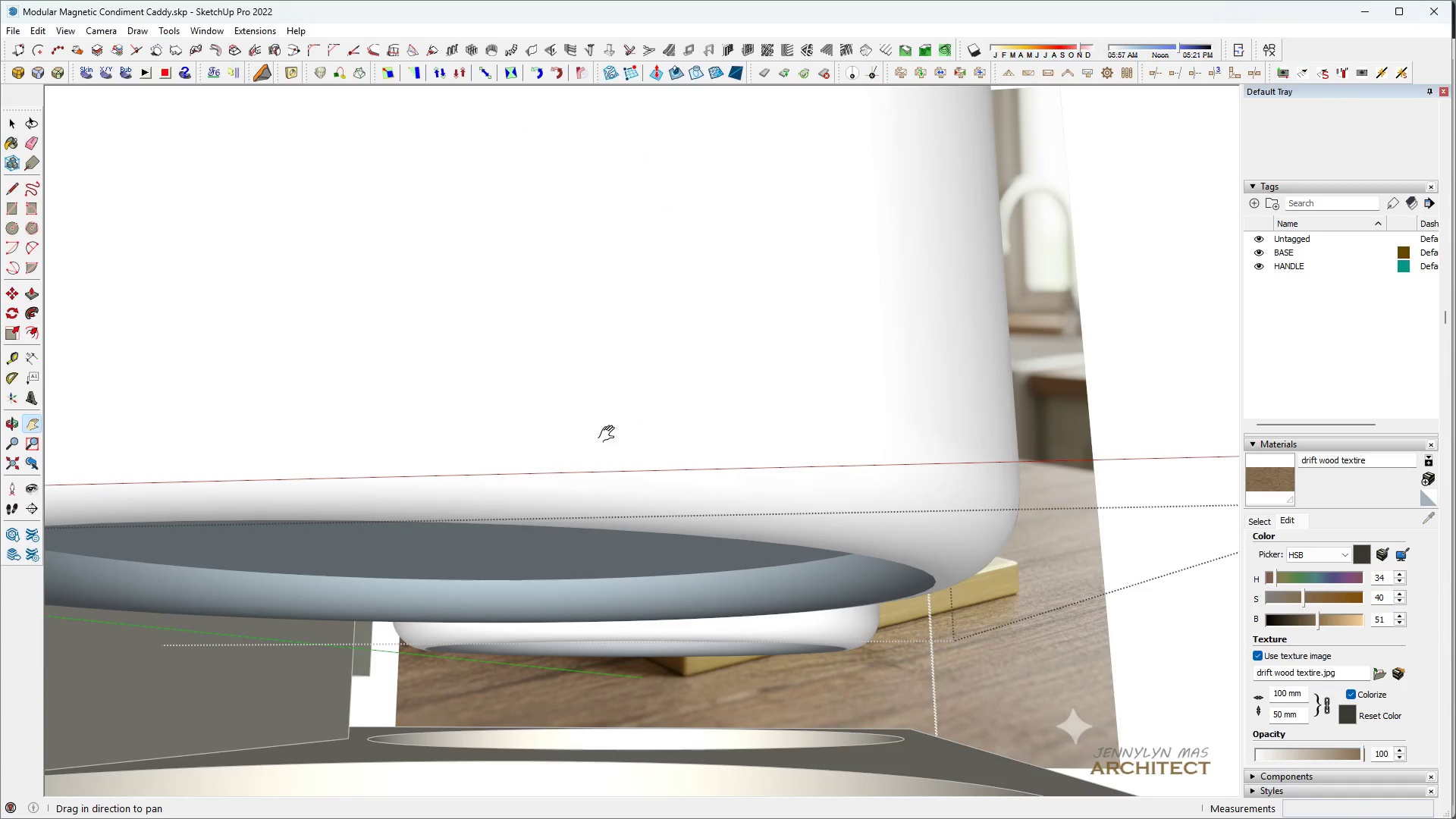 
key(Space)
 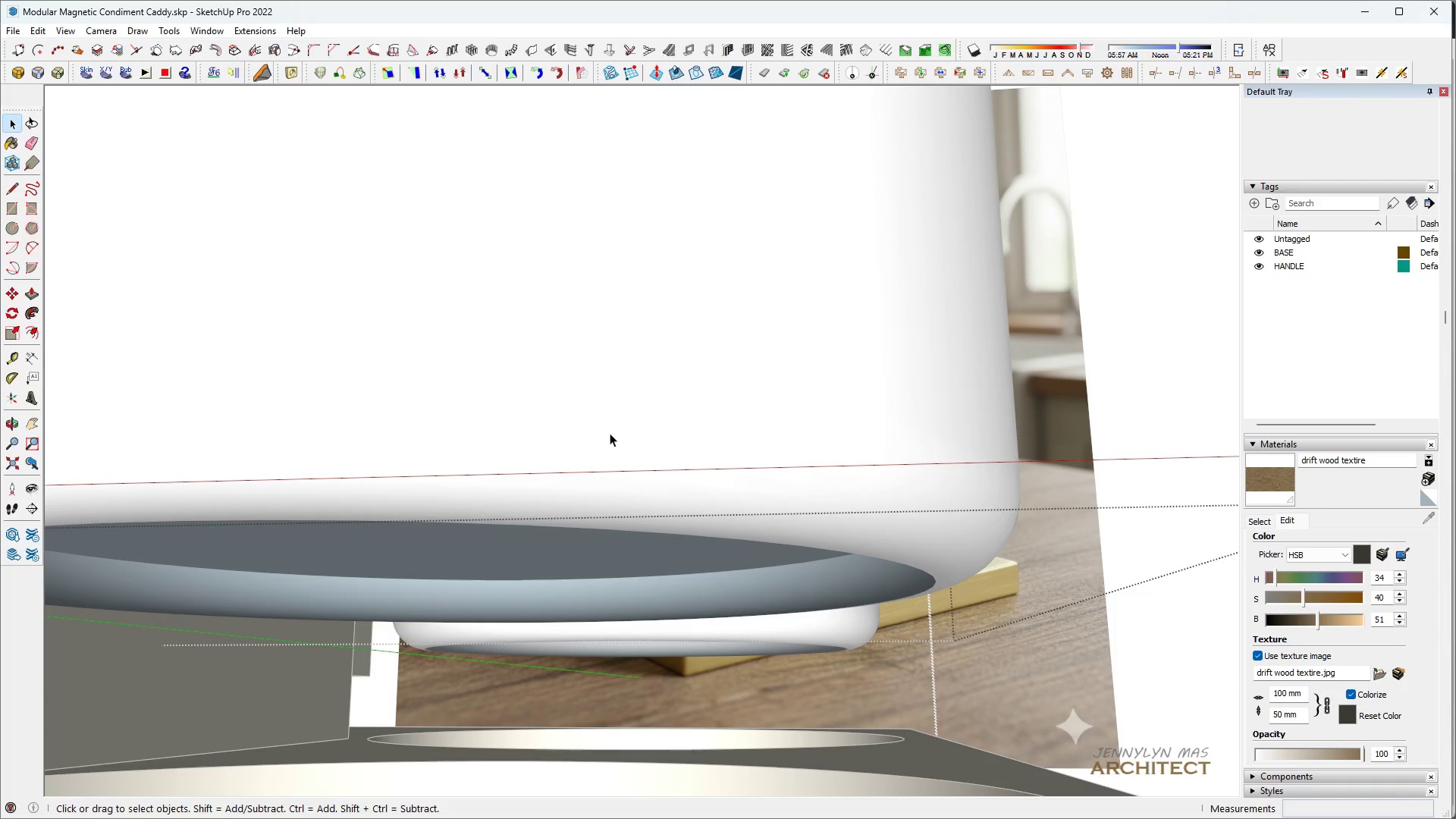 
double_click([610, 433])
 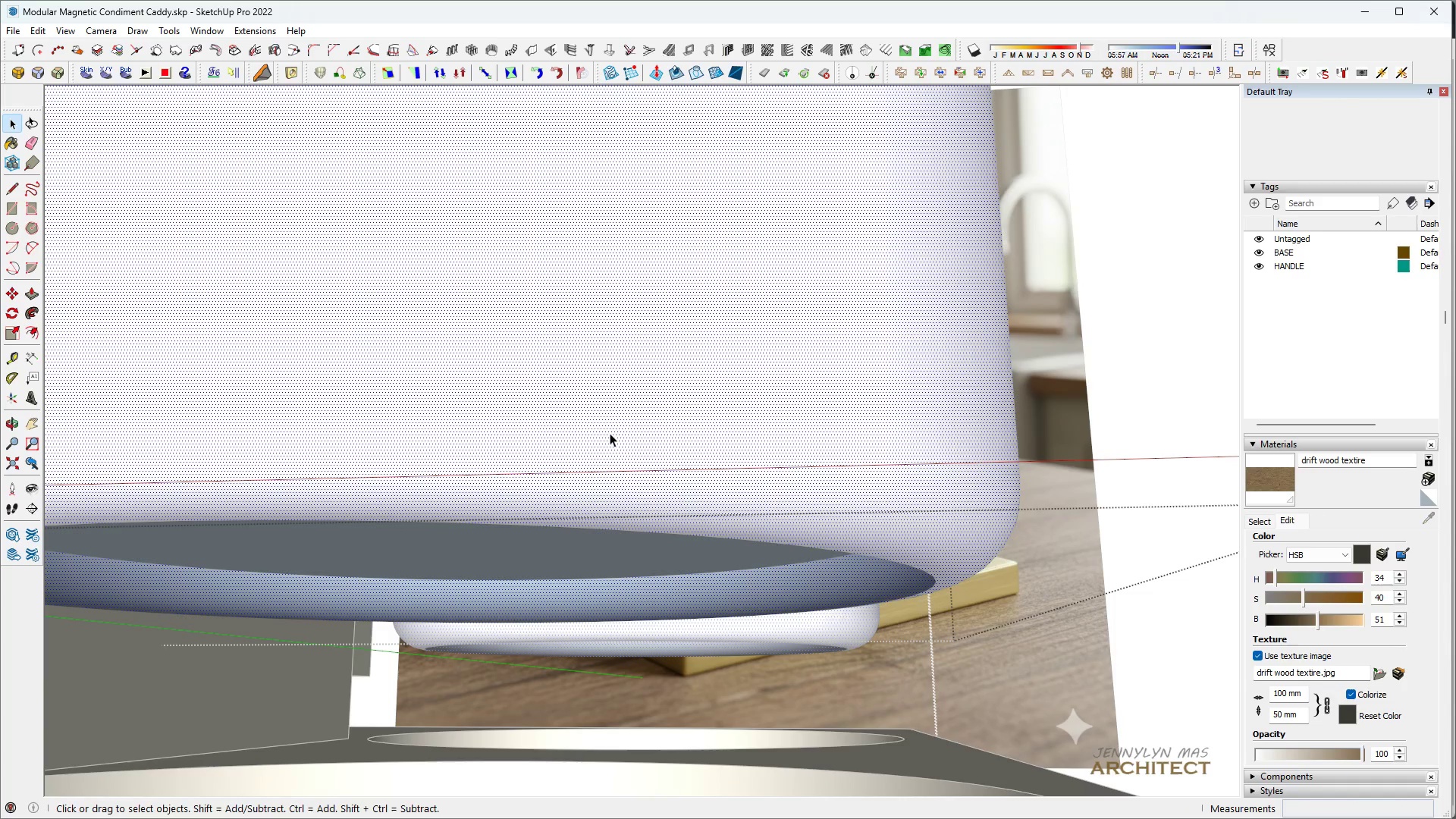 
triple_click([610, 433])
 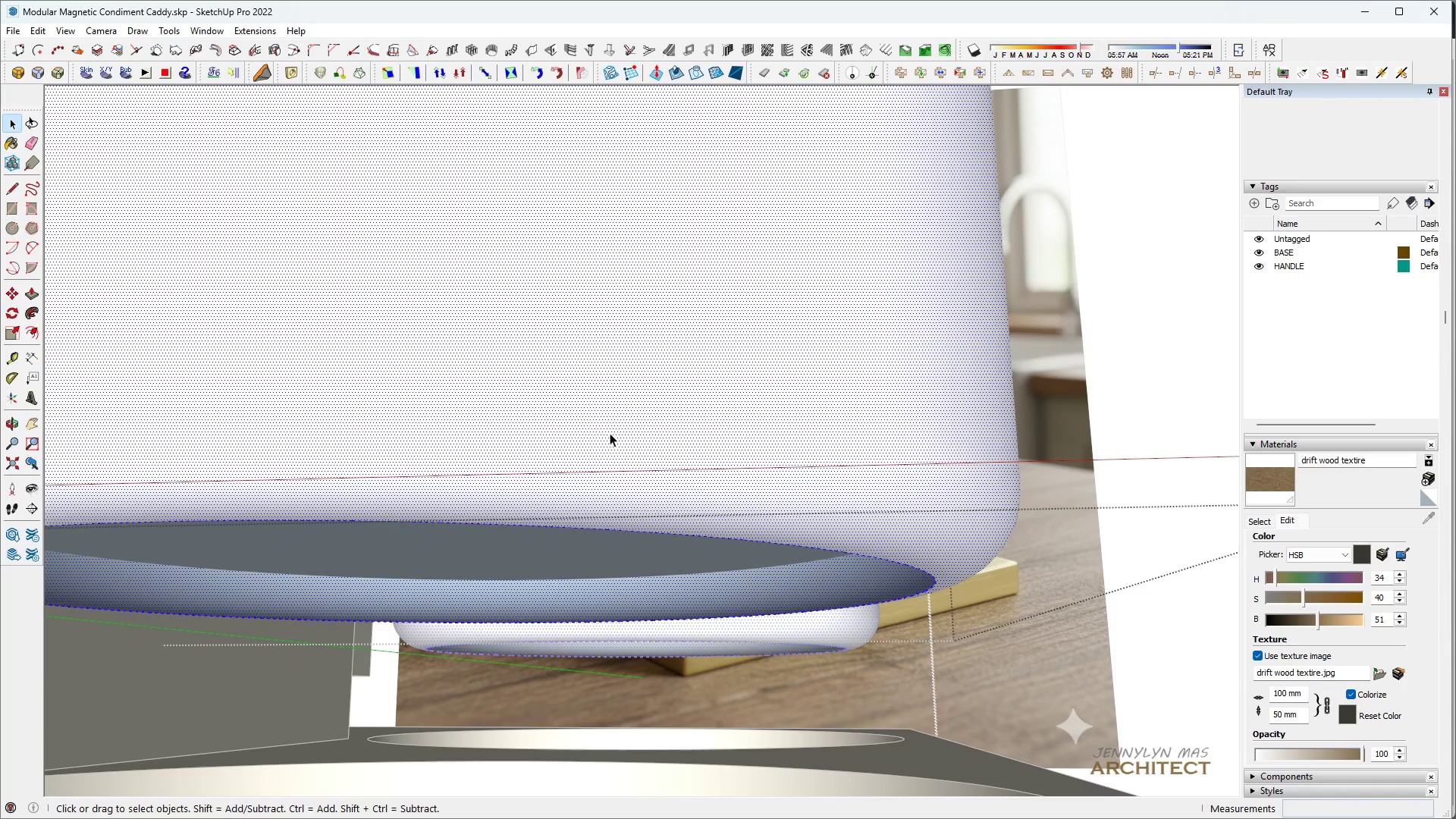 
triple_click([610, 433])
 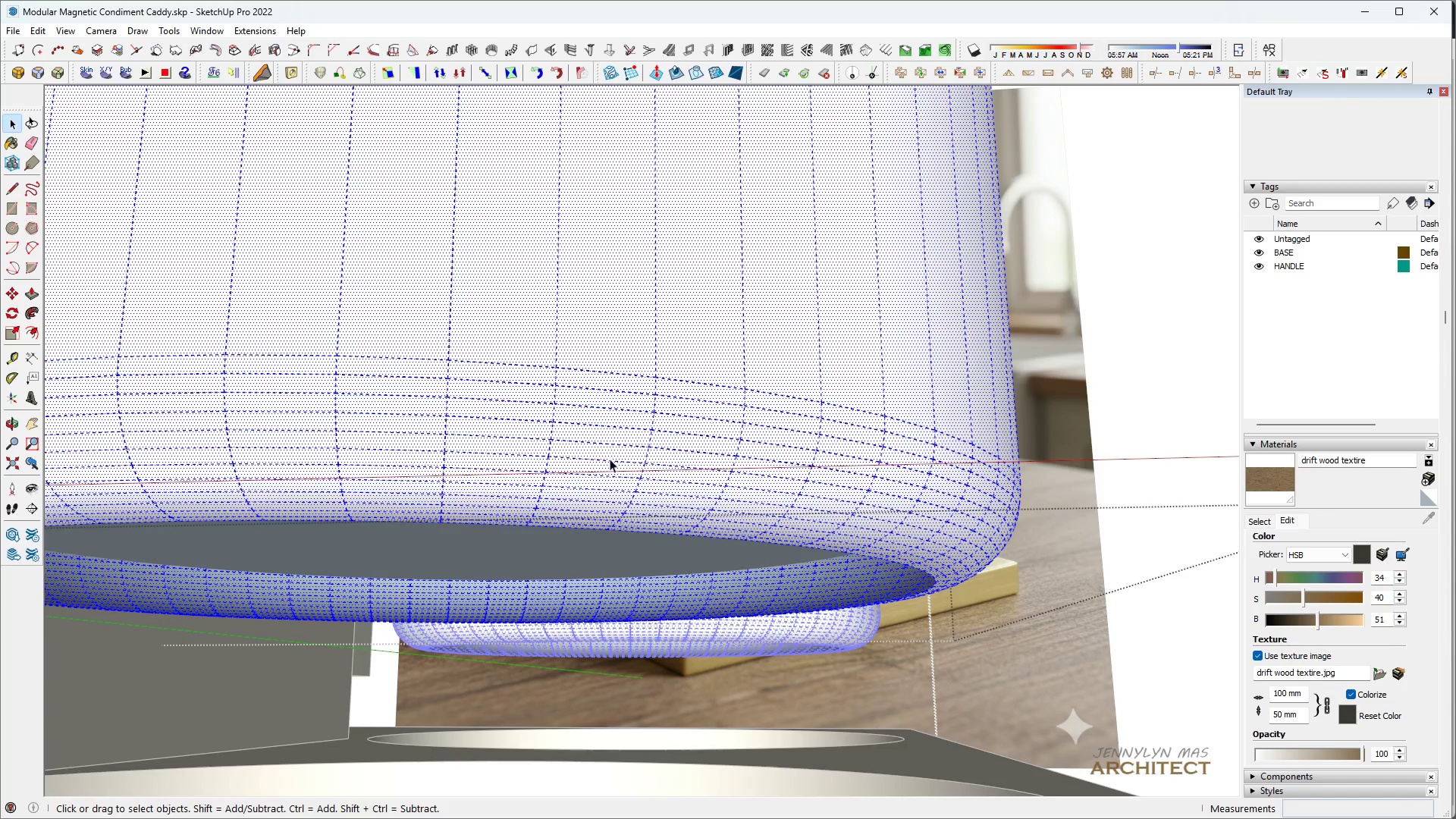 
scroll: coordinate [616, 486], scroll_direction: up, amount: 3.0
 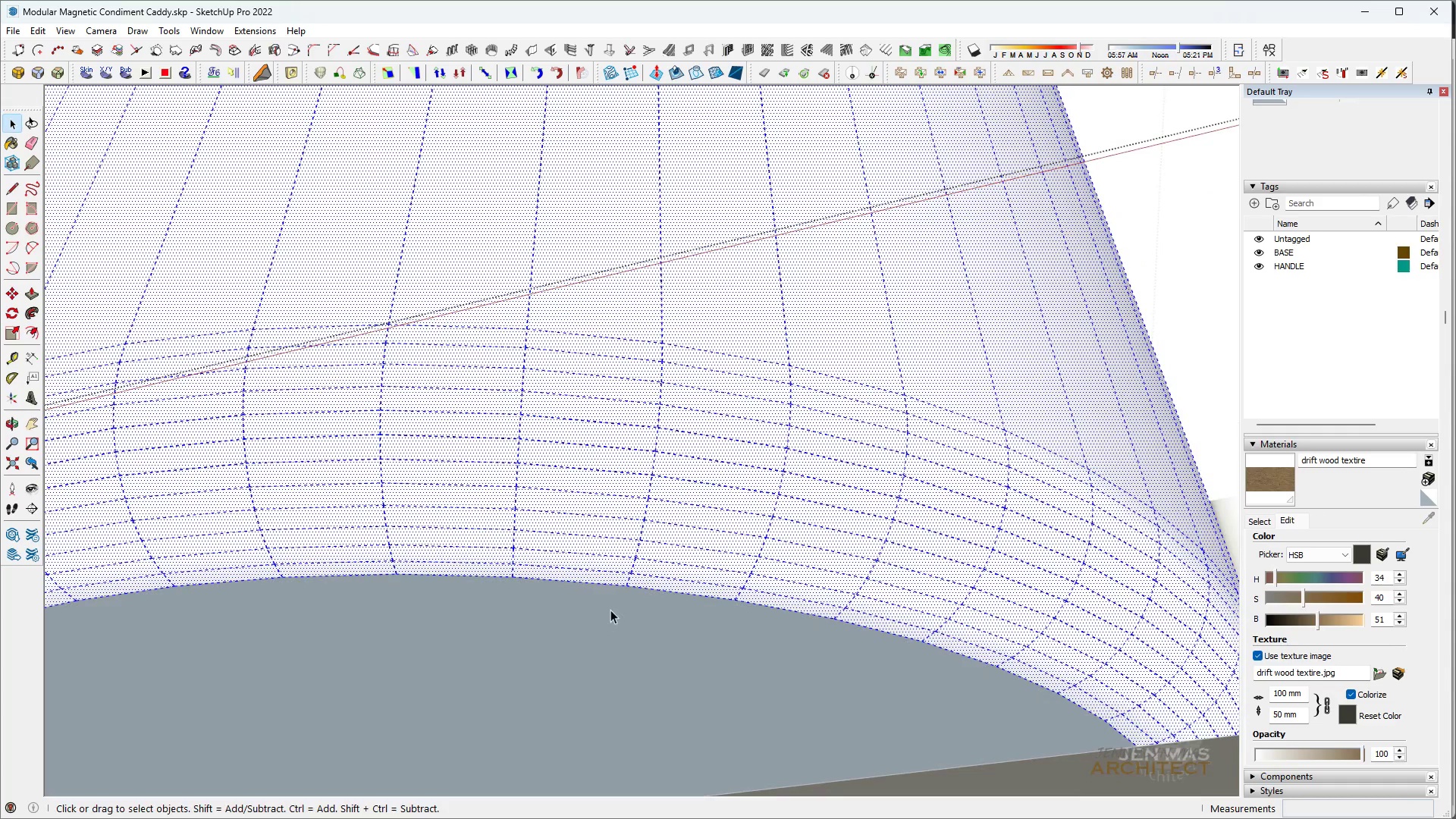 
key(L)
 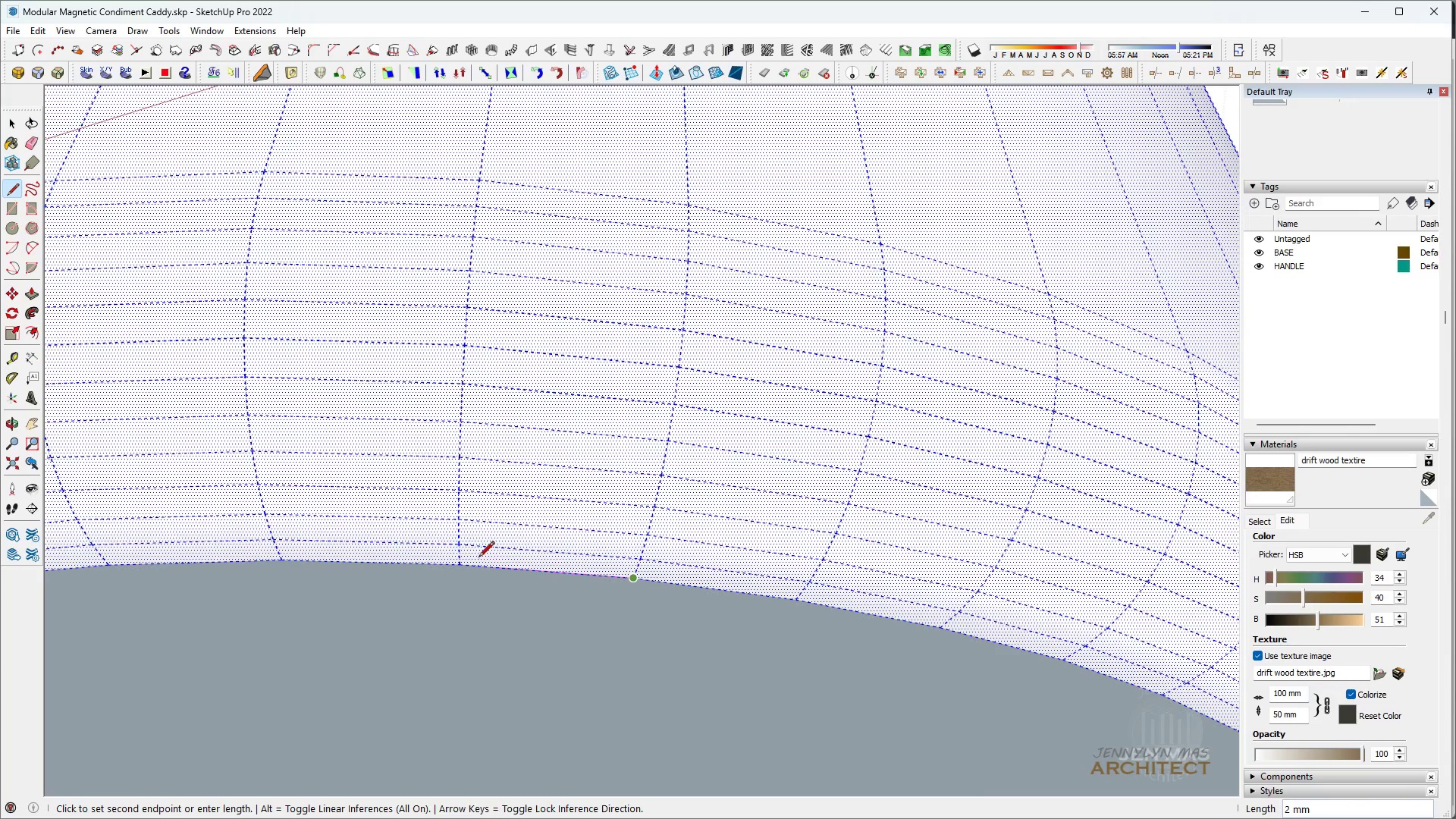 
scroll: coordinate [613, 600], scroll_direction: up, amount: 3.0
 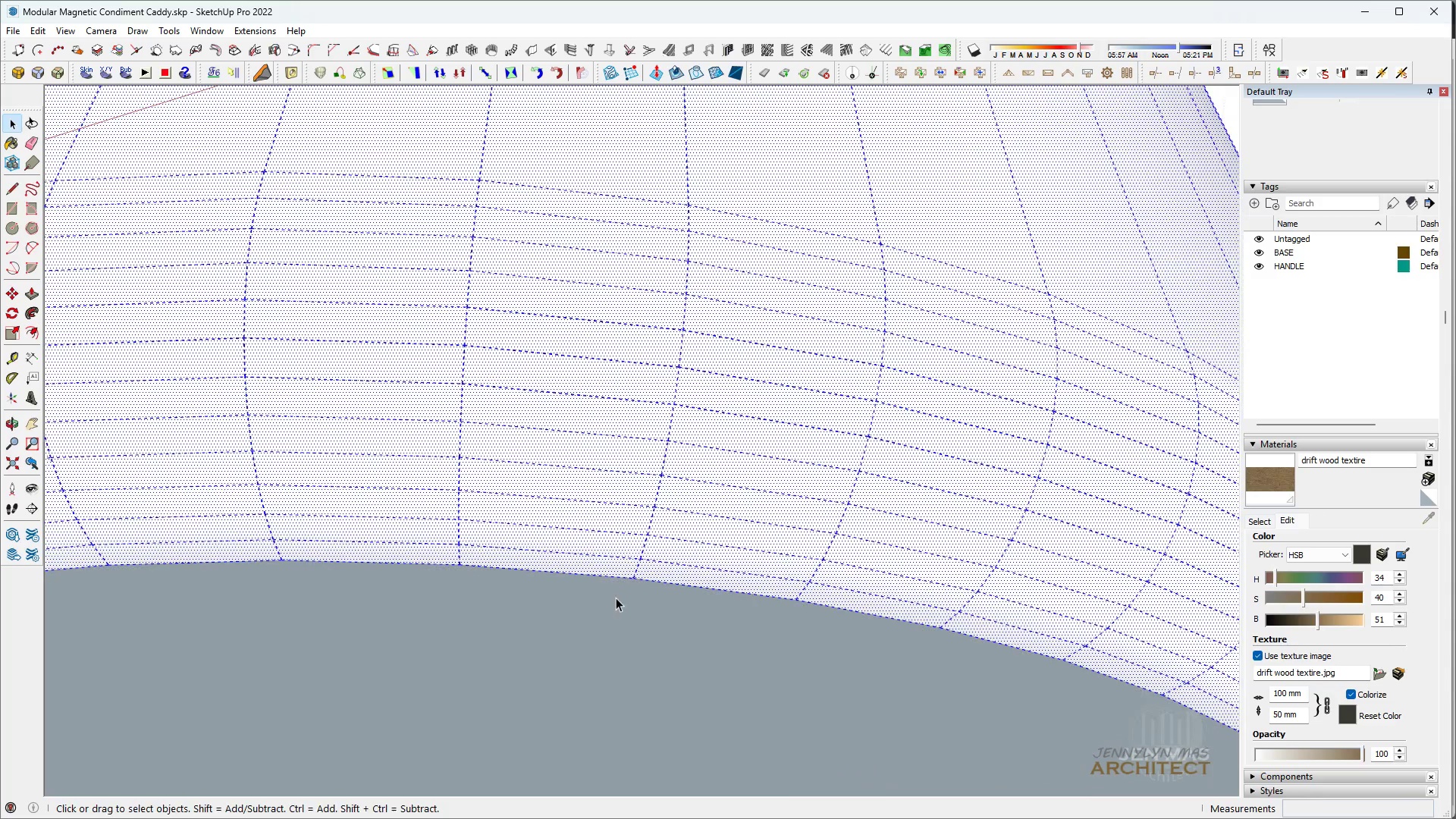 
left_click([466, 567])
 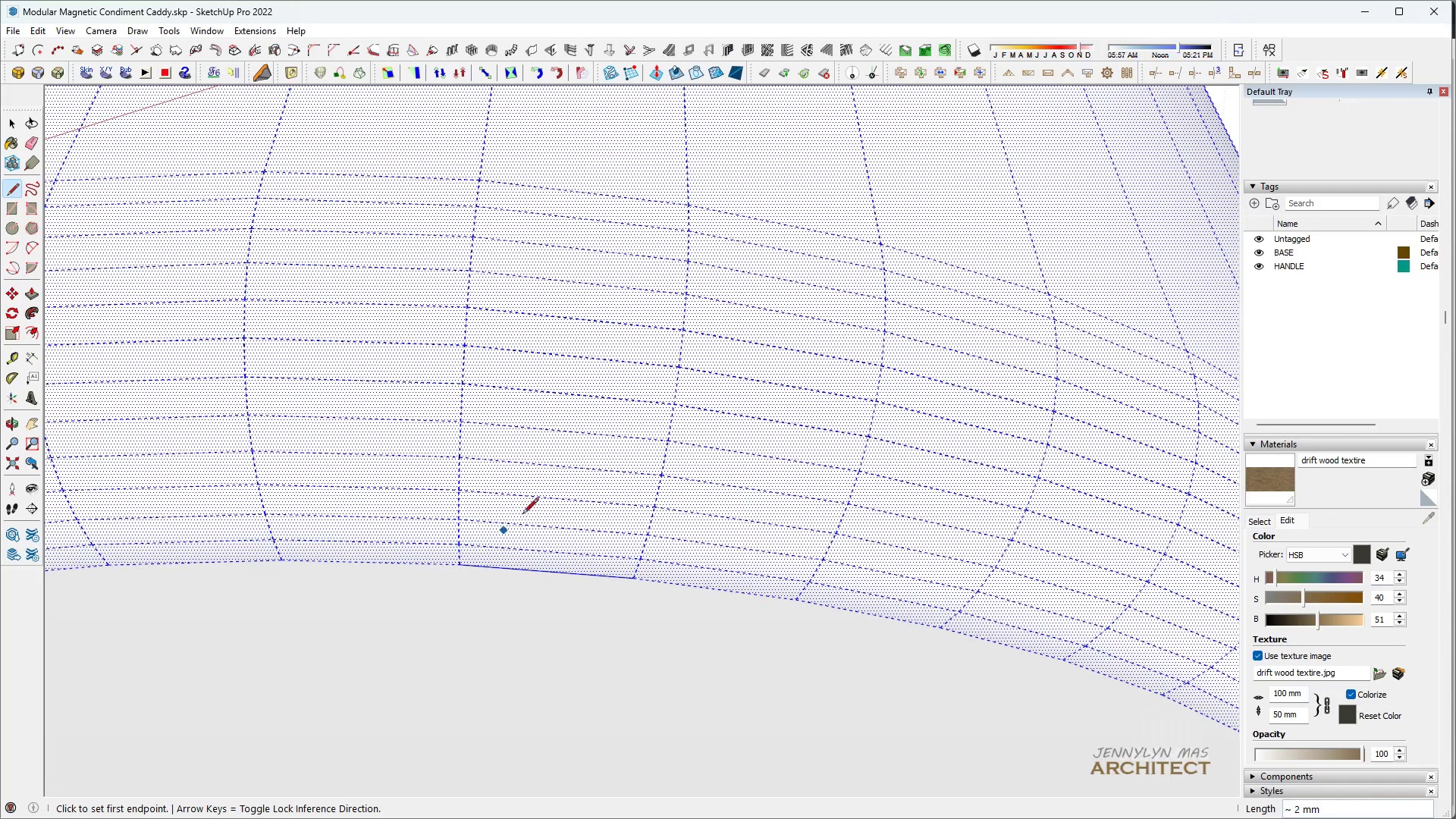 
key(Space)
 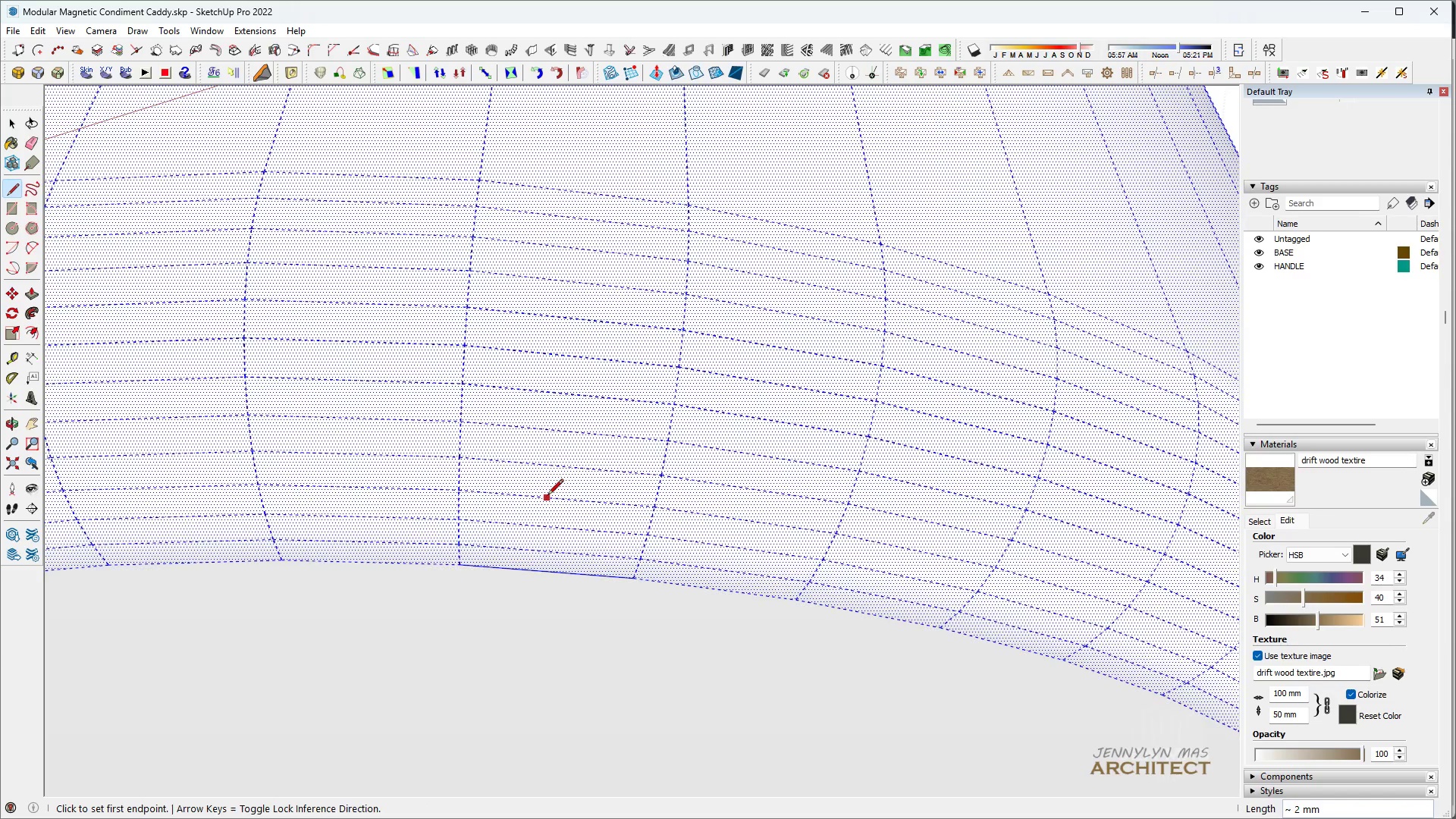 
double_click([546, 579])
 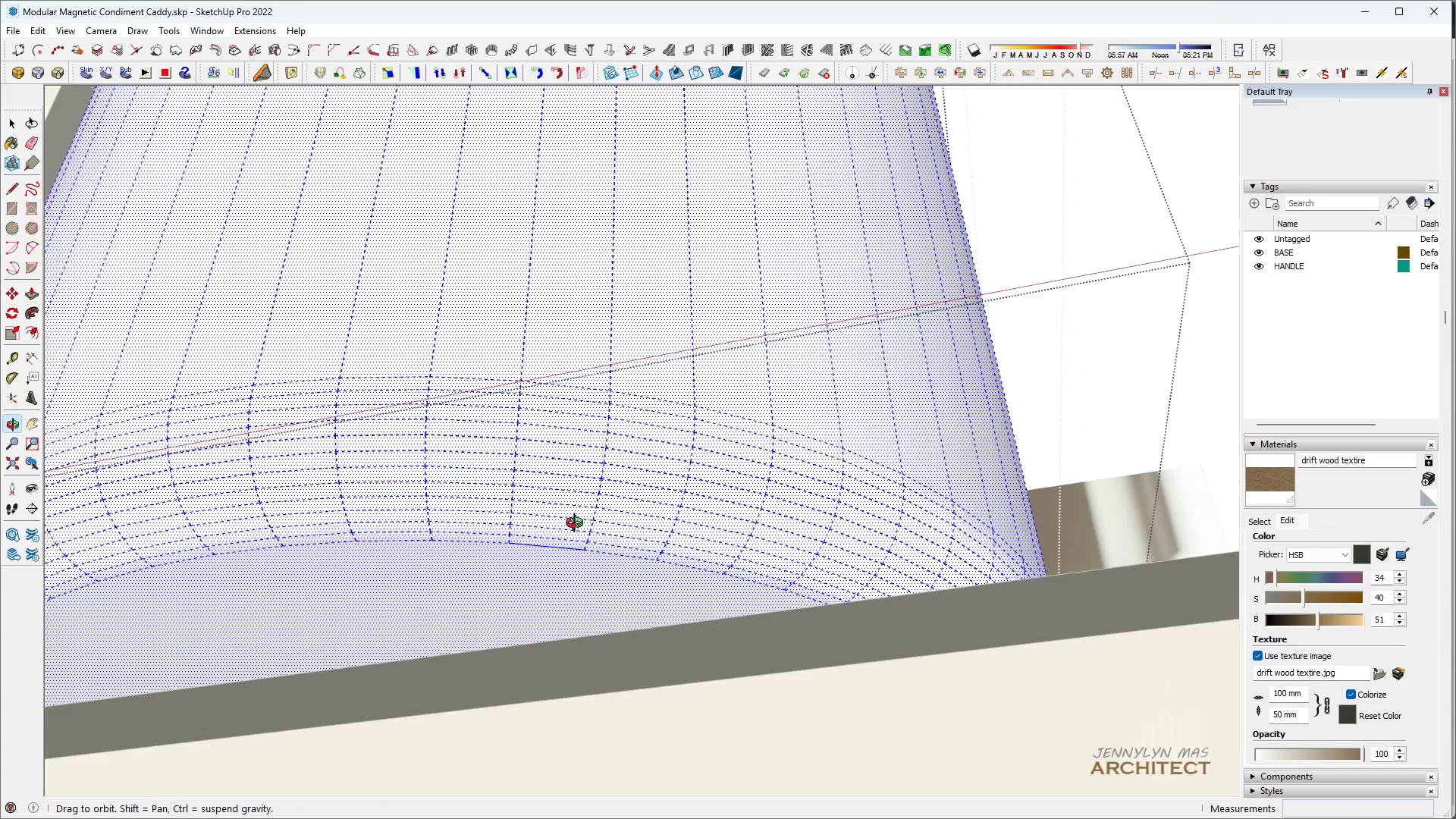 
scroll: coordinate [553, 551], scroll_direction: down, amount: 9.0
 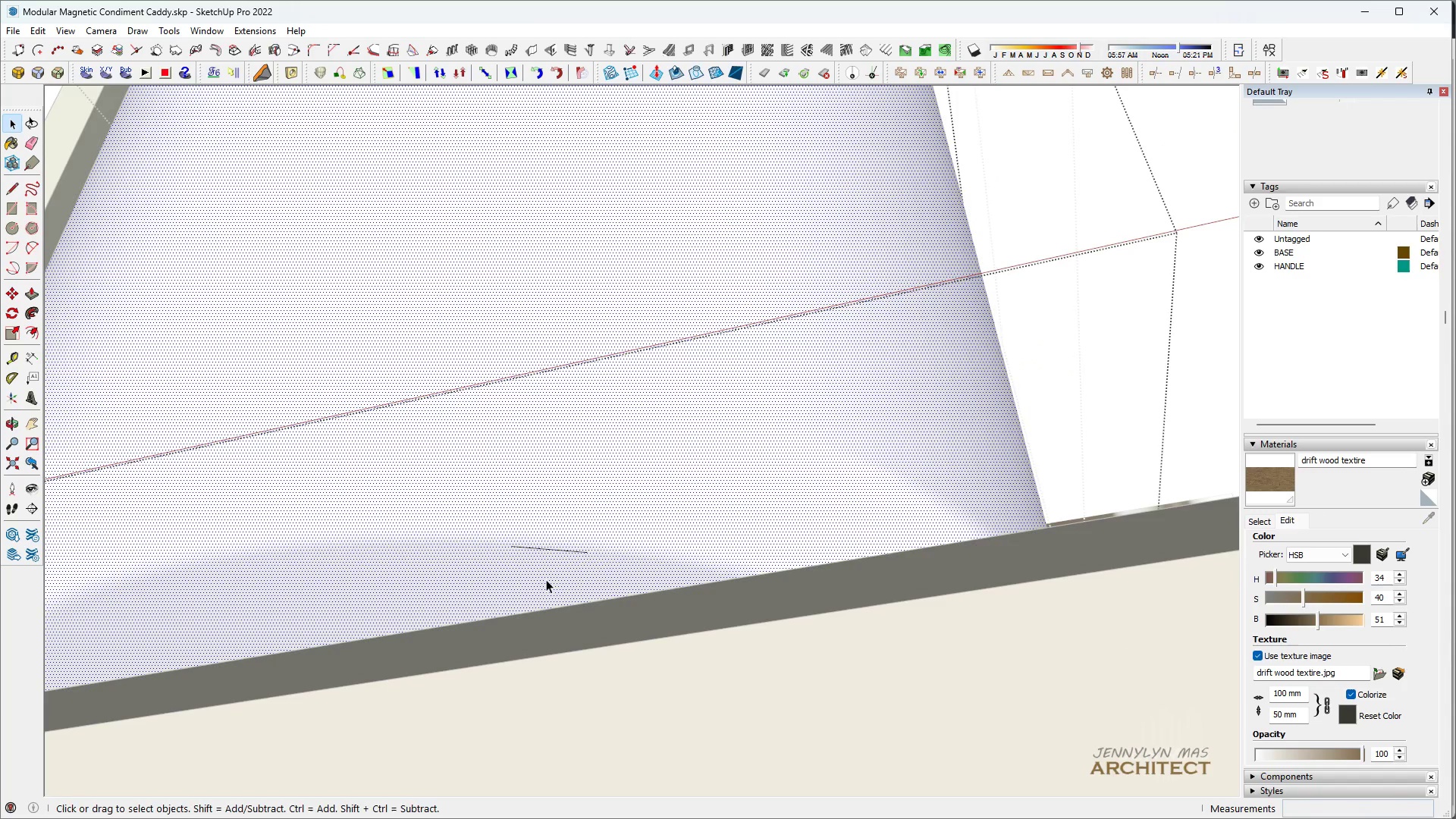 
key(Space)
 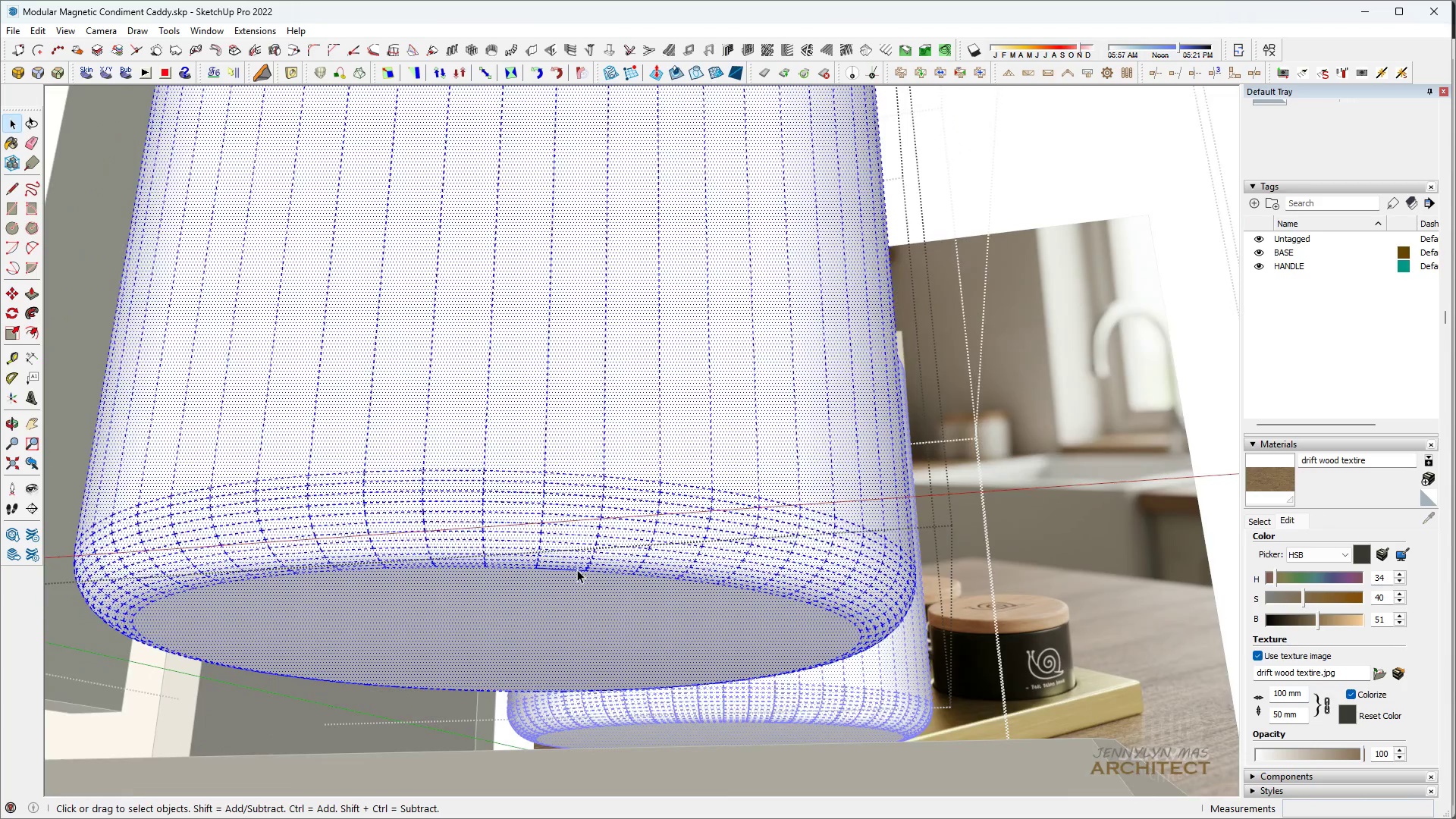 
scroll: coordinate [592, 642], scroll_direction: down, amount: 3.0
 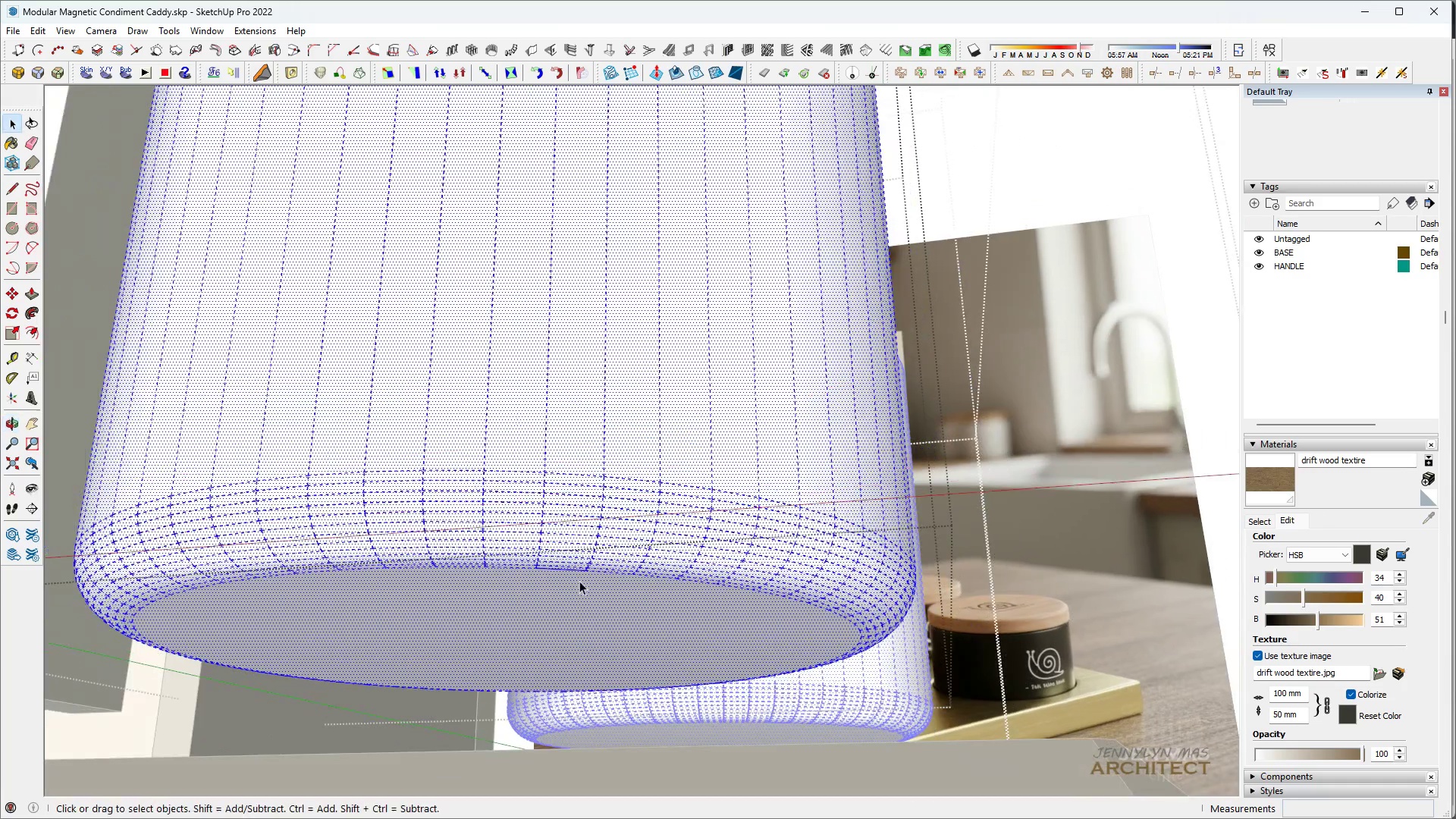 
key(E)
 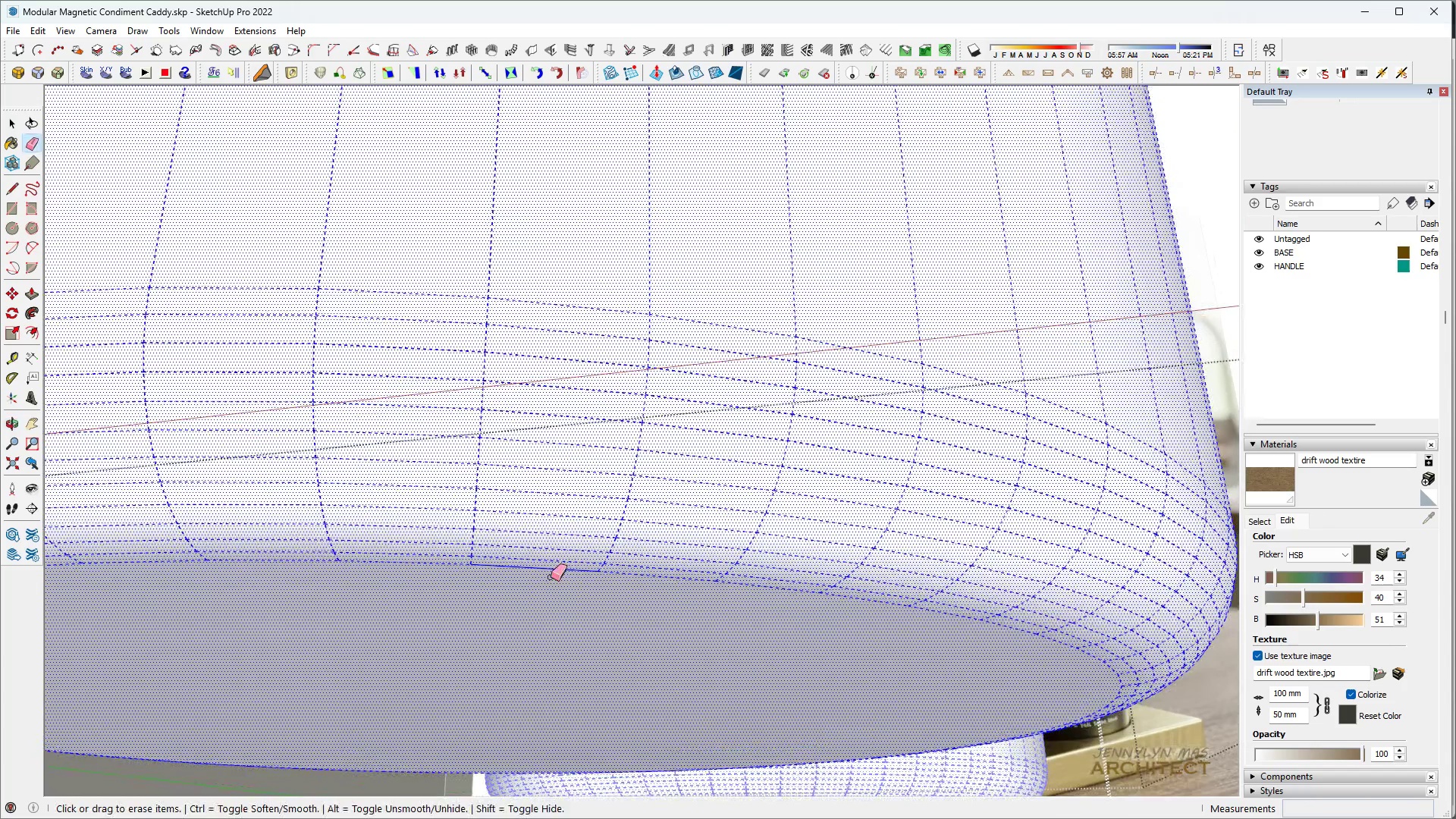 
scroll: coordinate [577, 571], scroll_direction: up, amount: 9.0
 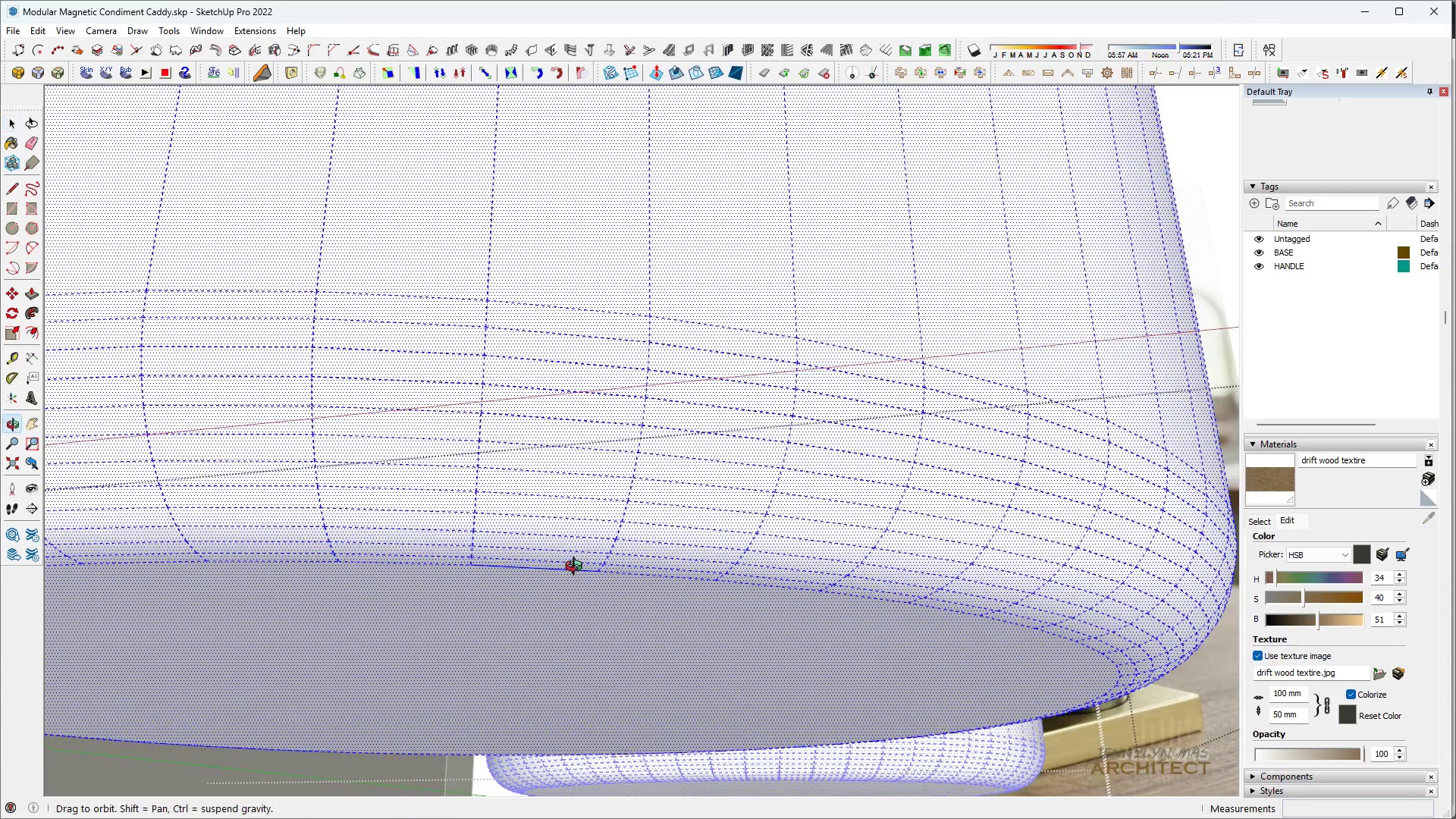 
key(Control+ControlLeft)
 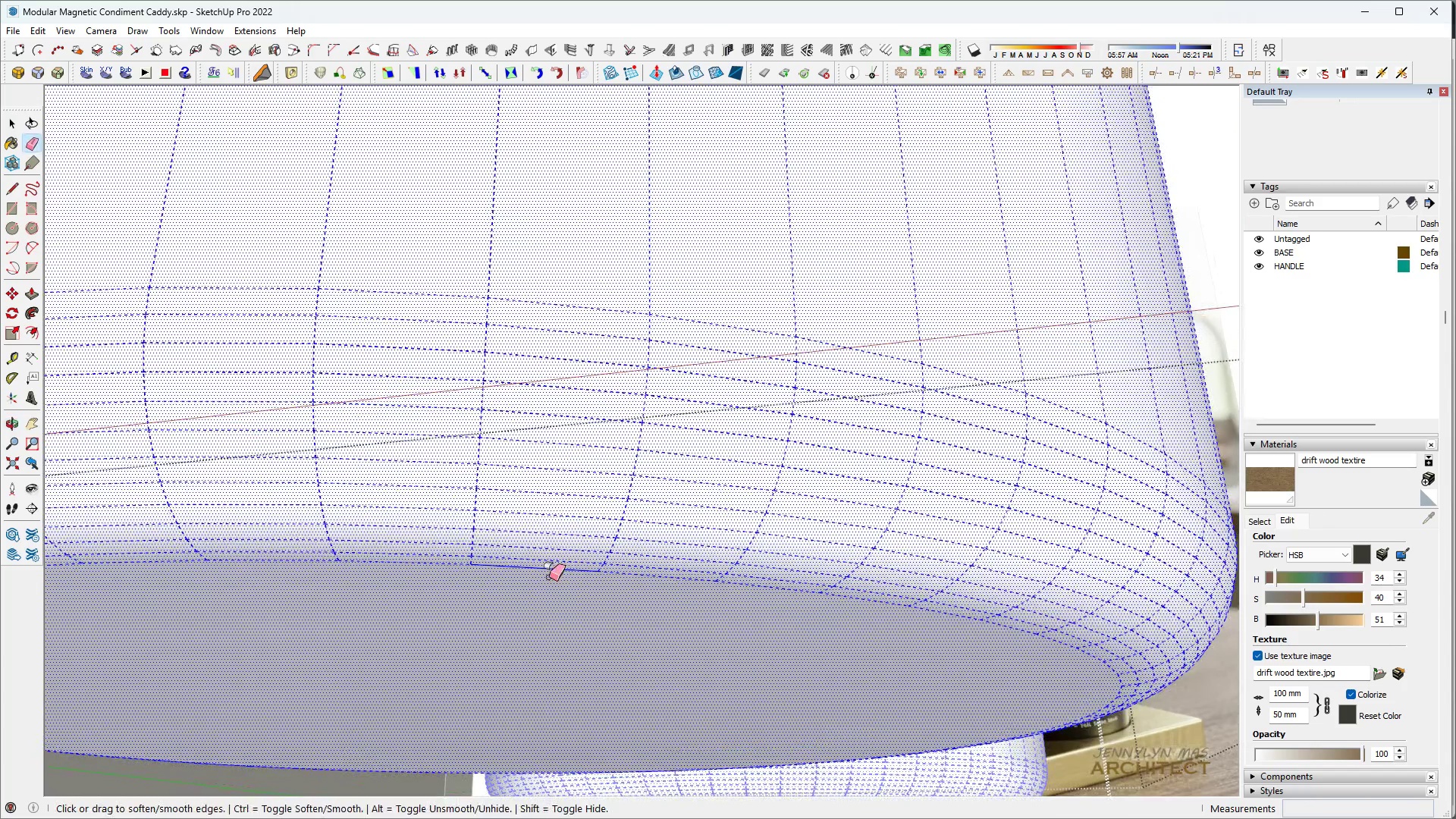 
left_click([549, 577])
 